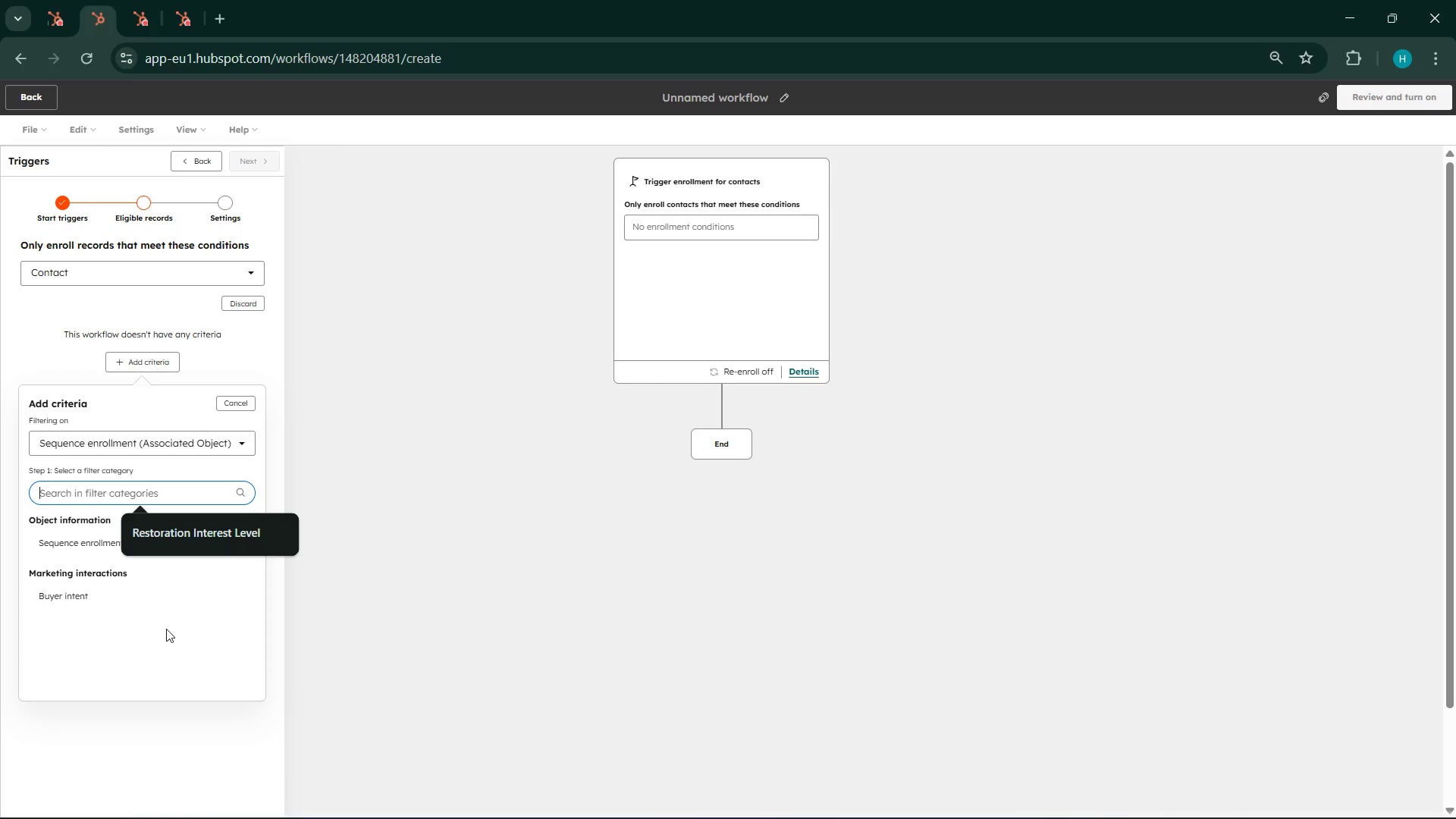 
left_click([129, 626])
 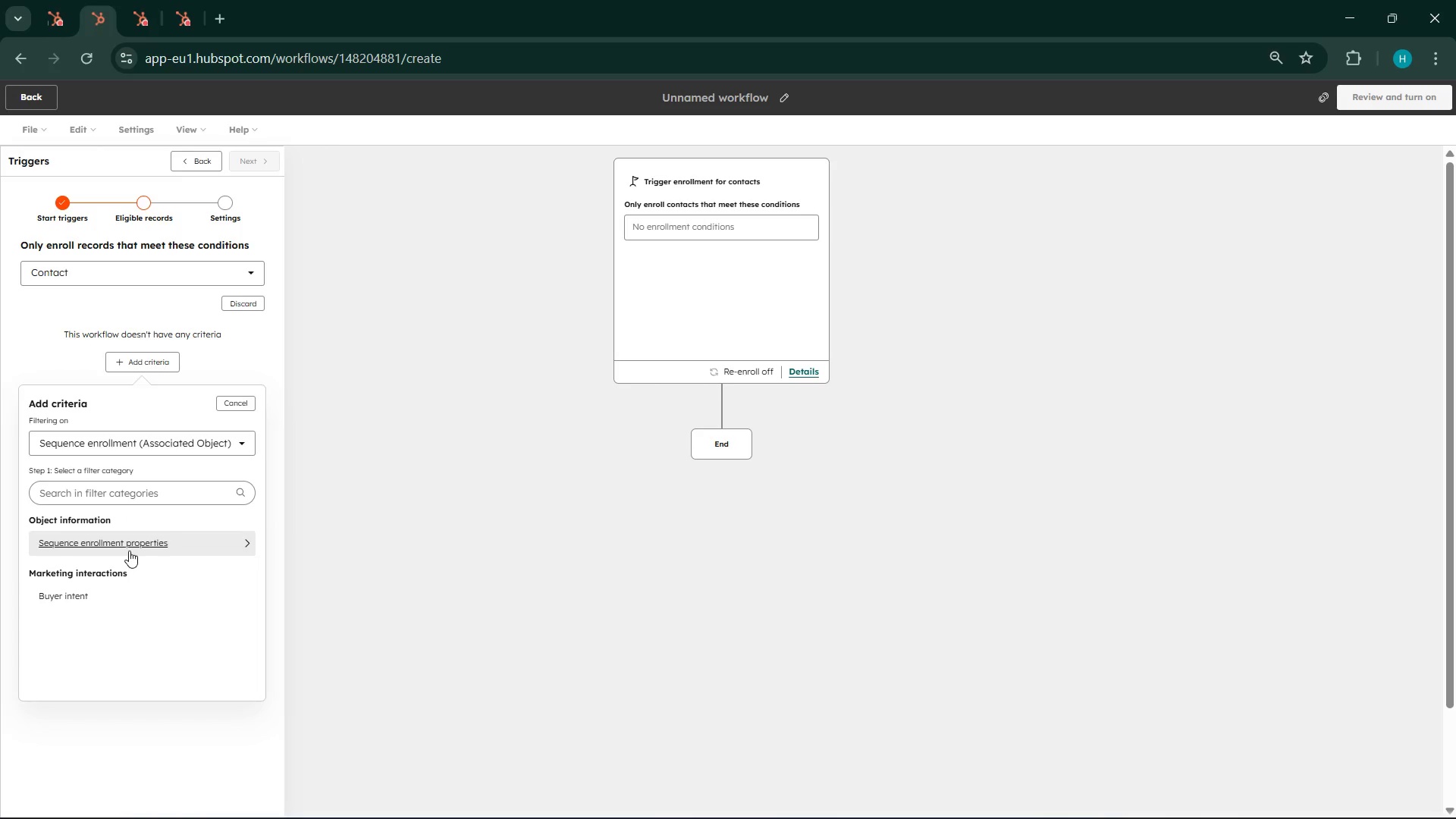 
left_click([140, 543])
 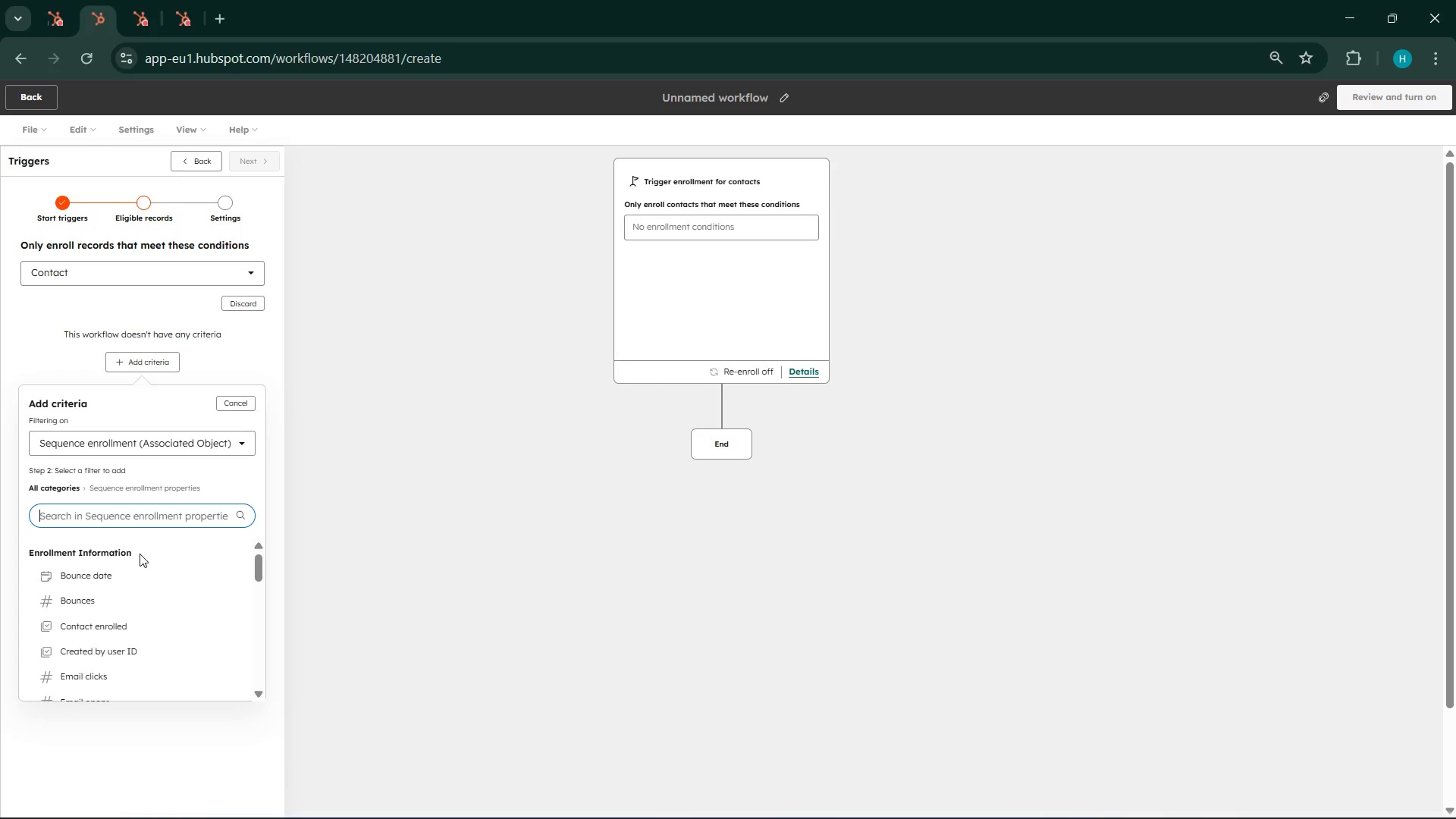 
wait(21.42)
 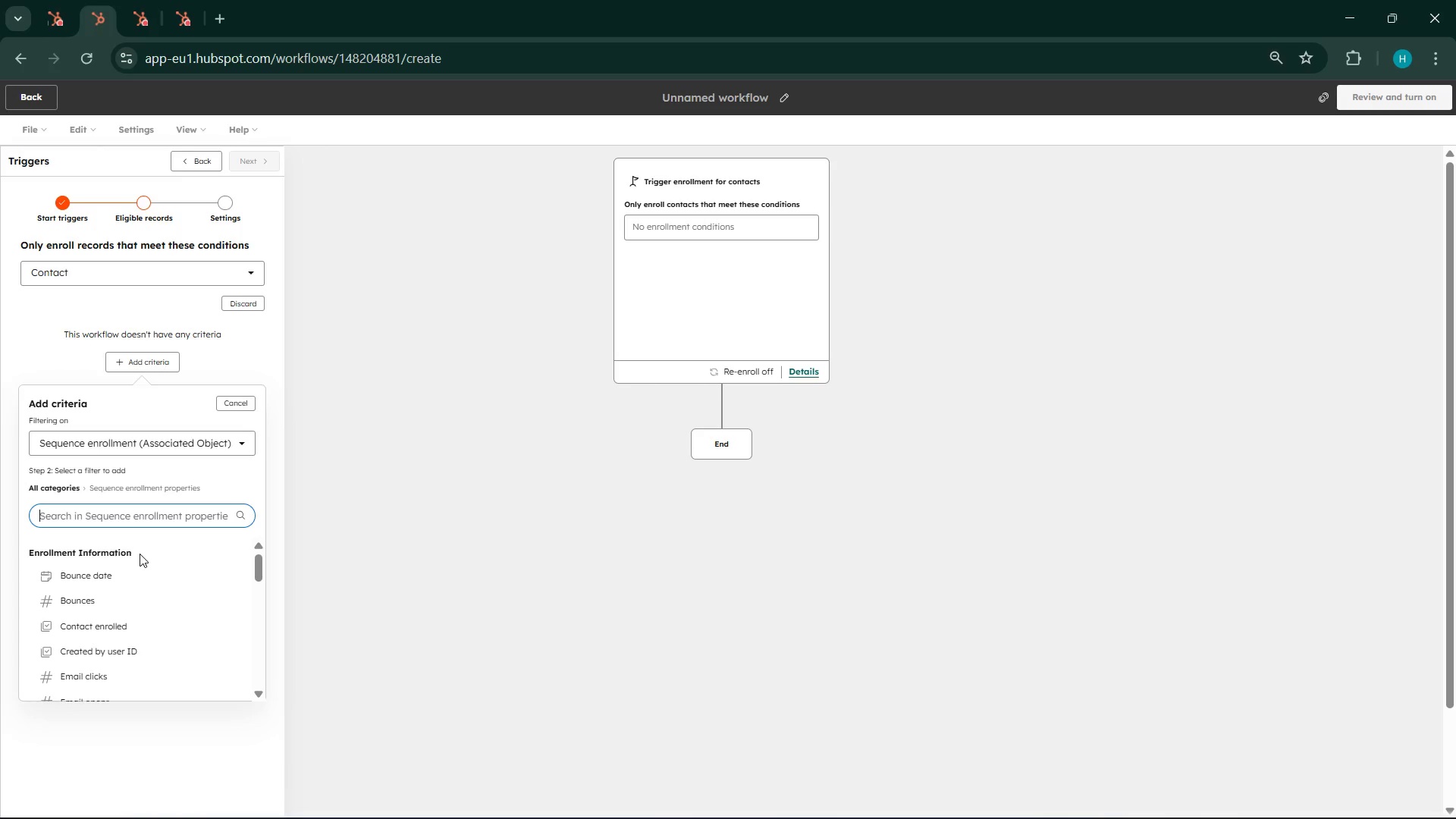 
left_click([906, 796])
 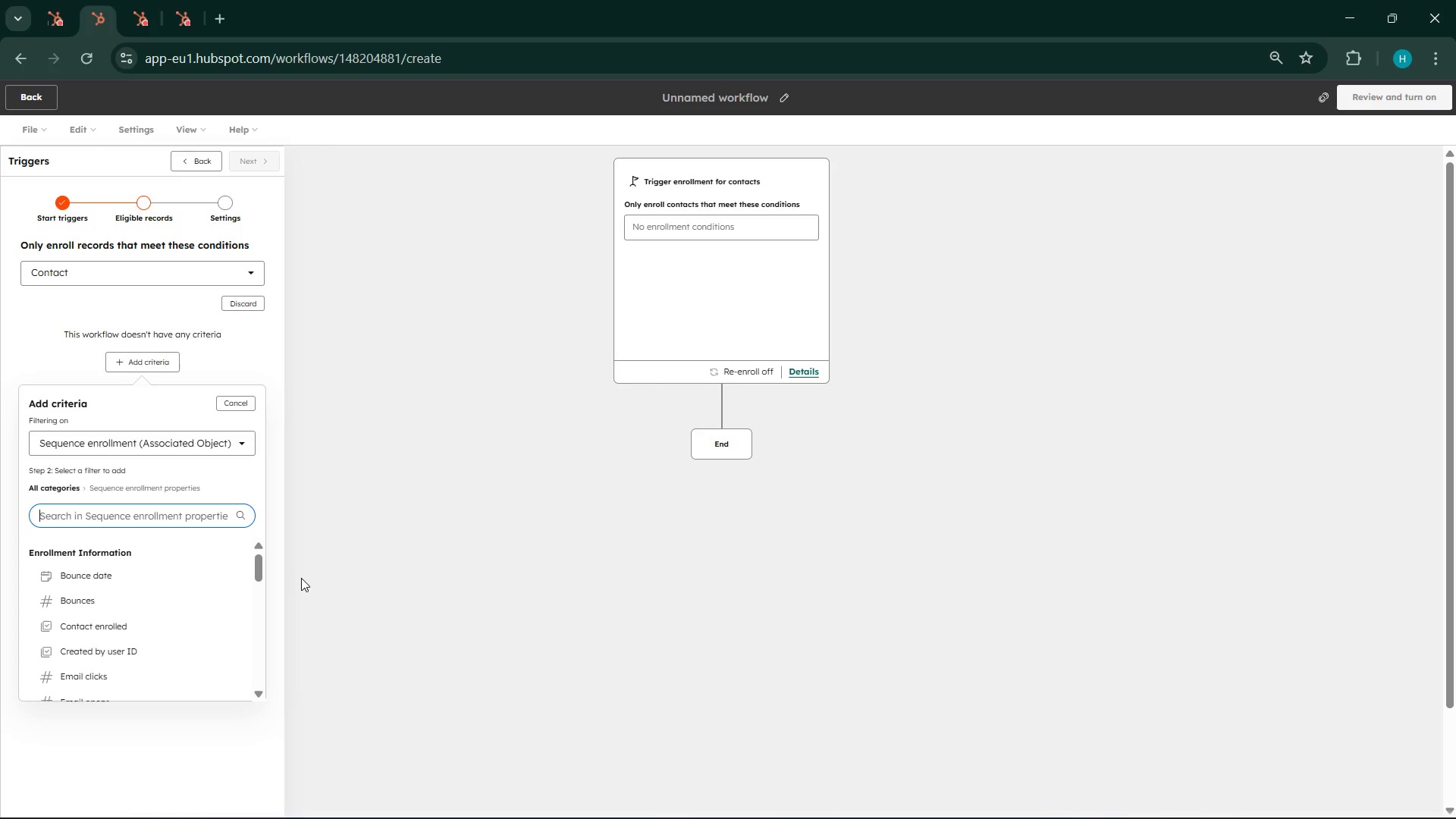 
wait(17.67)
 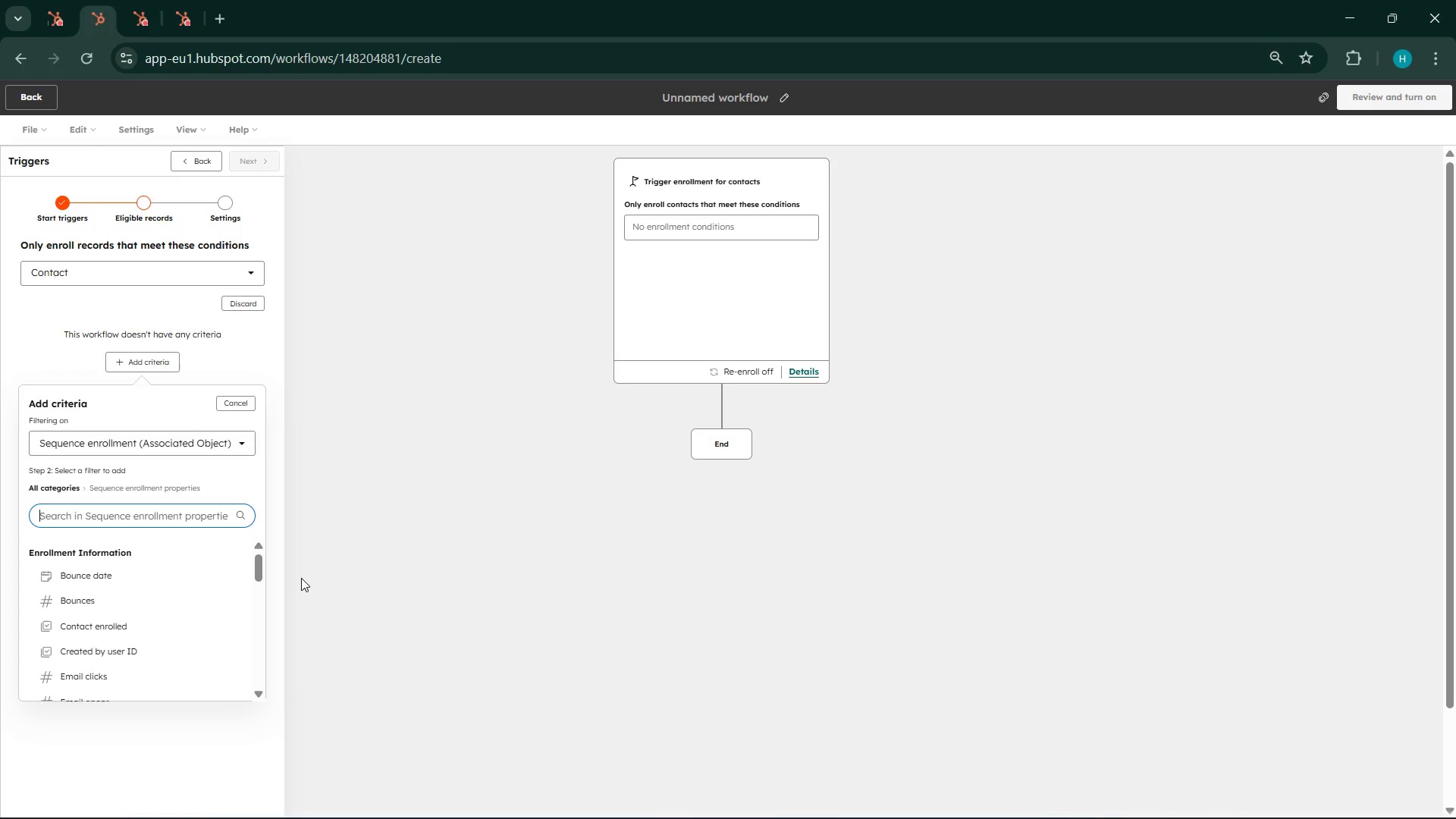 
type(se)
 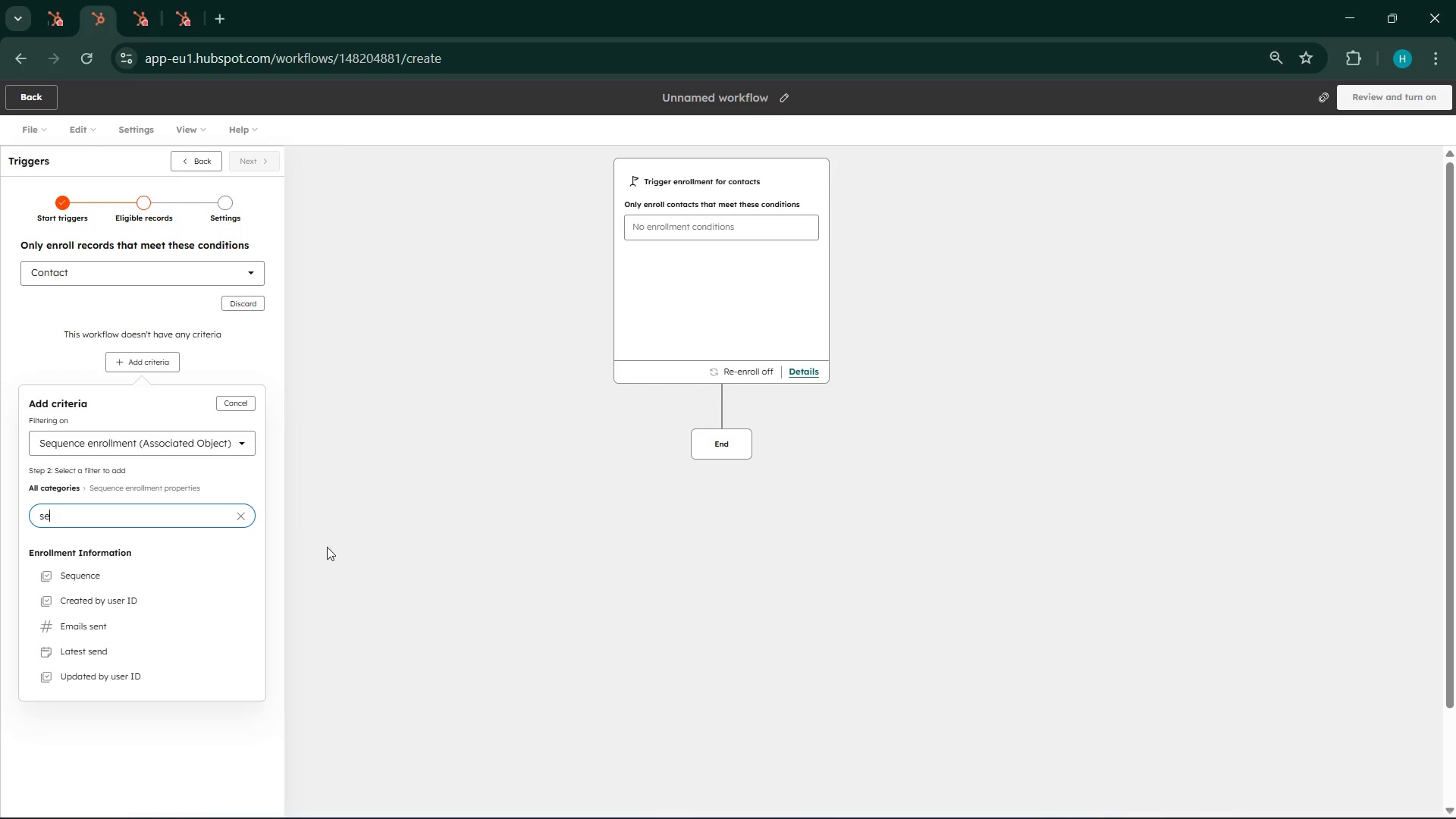 
left_click([124, 574])
 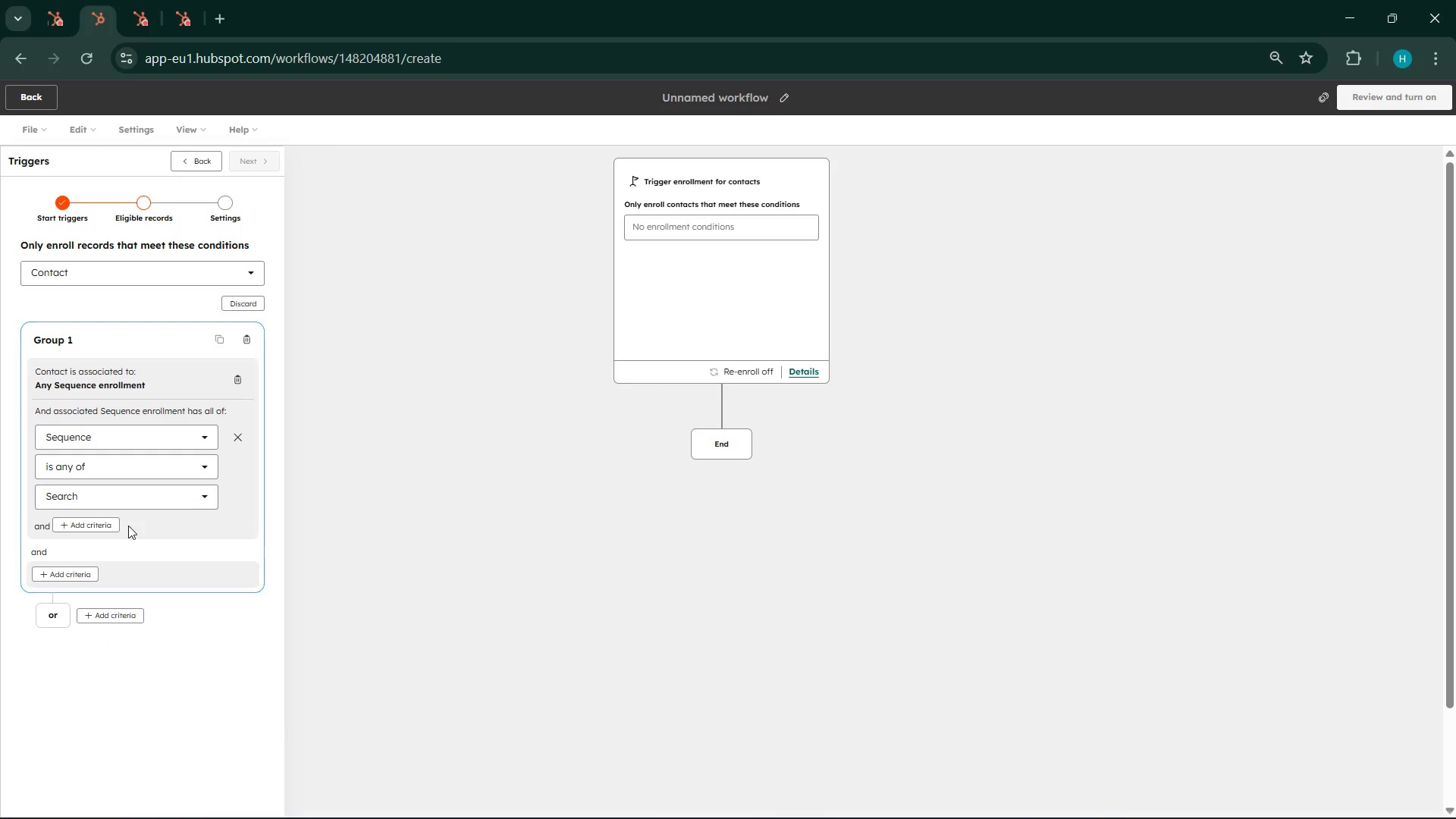 
left_click([133, 501])
 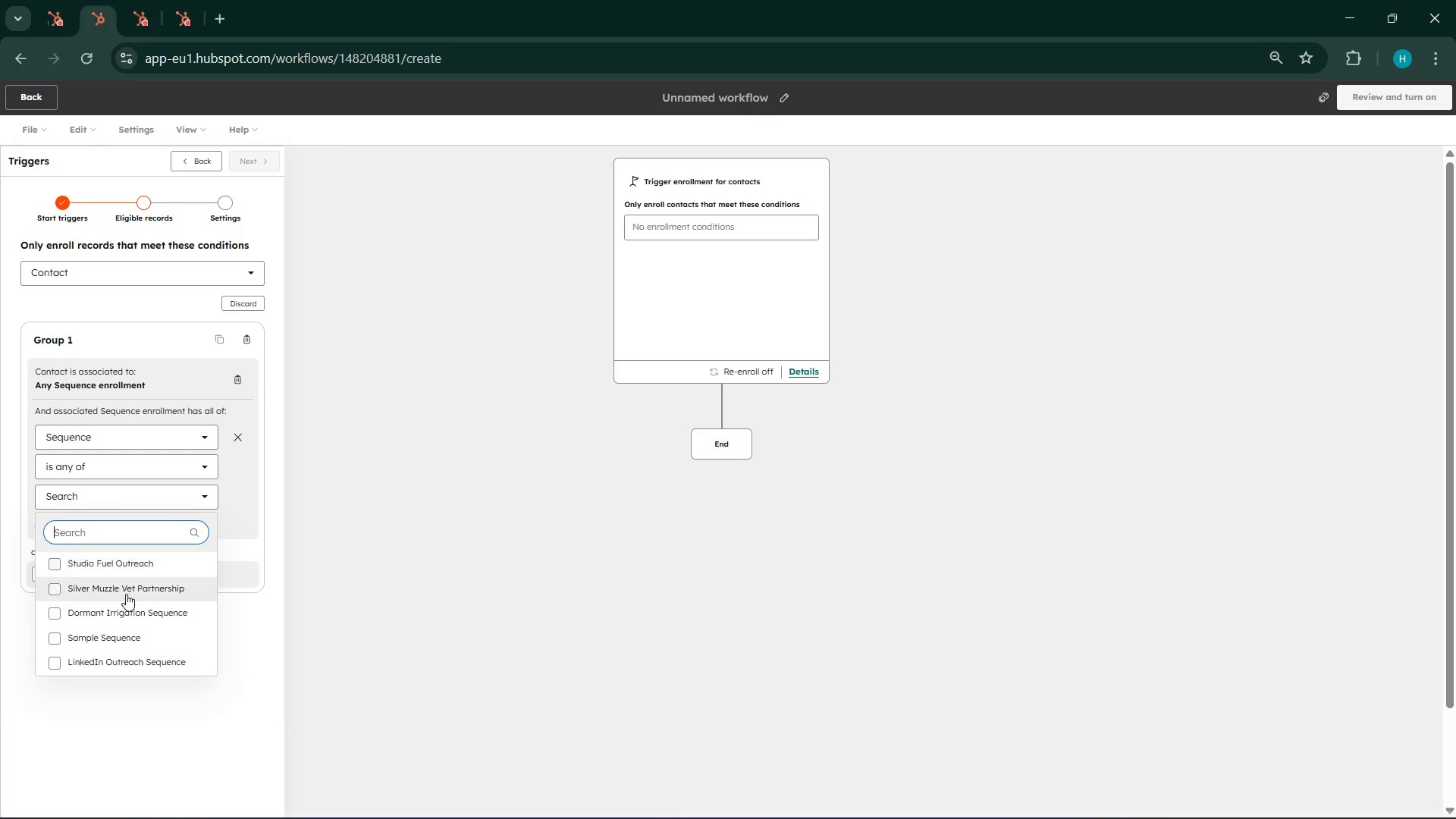 
scroll: coordinate [124, 607], scroll_direction: down, amount: 2.0
 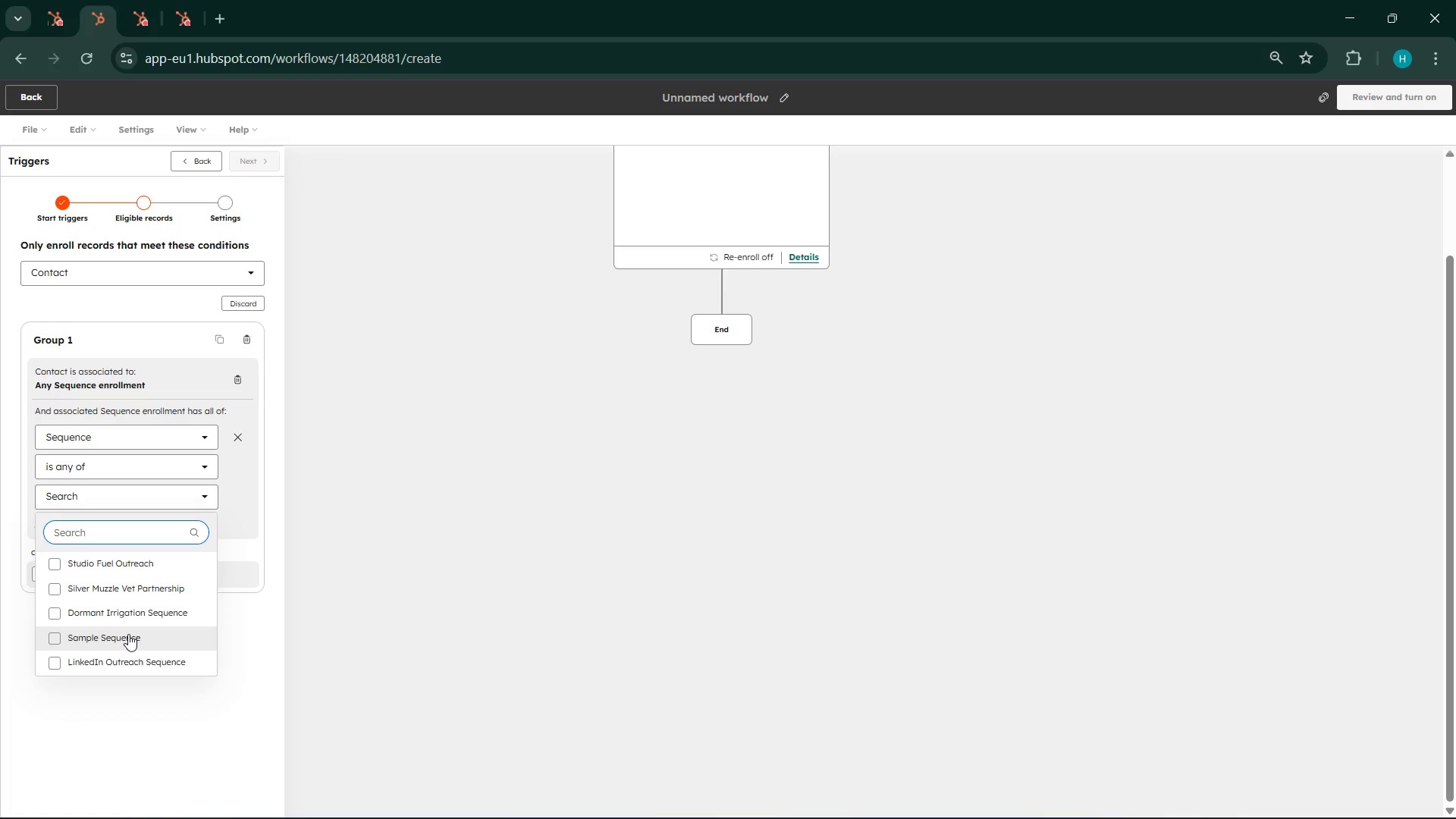 
scroll: coordinate [538, 533], scroll_direction: up, amount: 5.0
 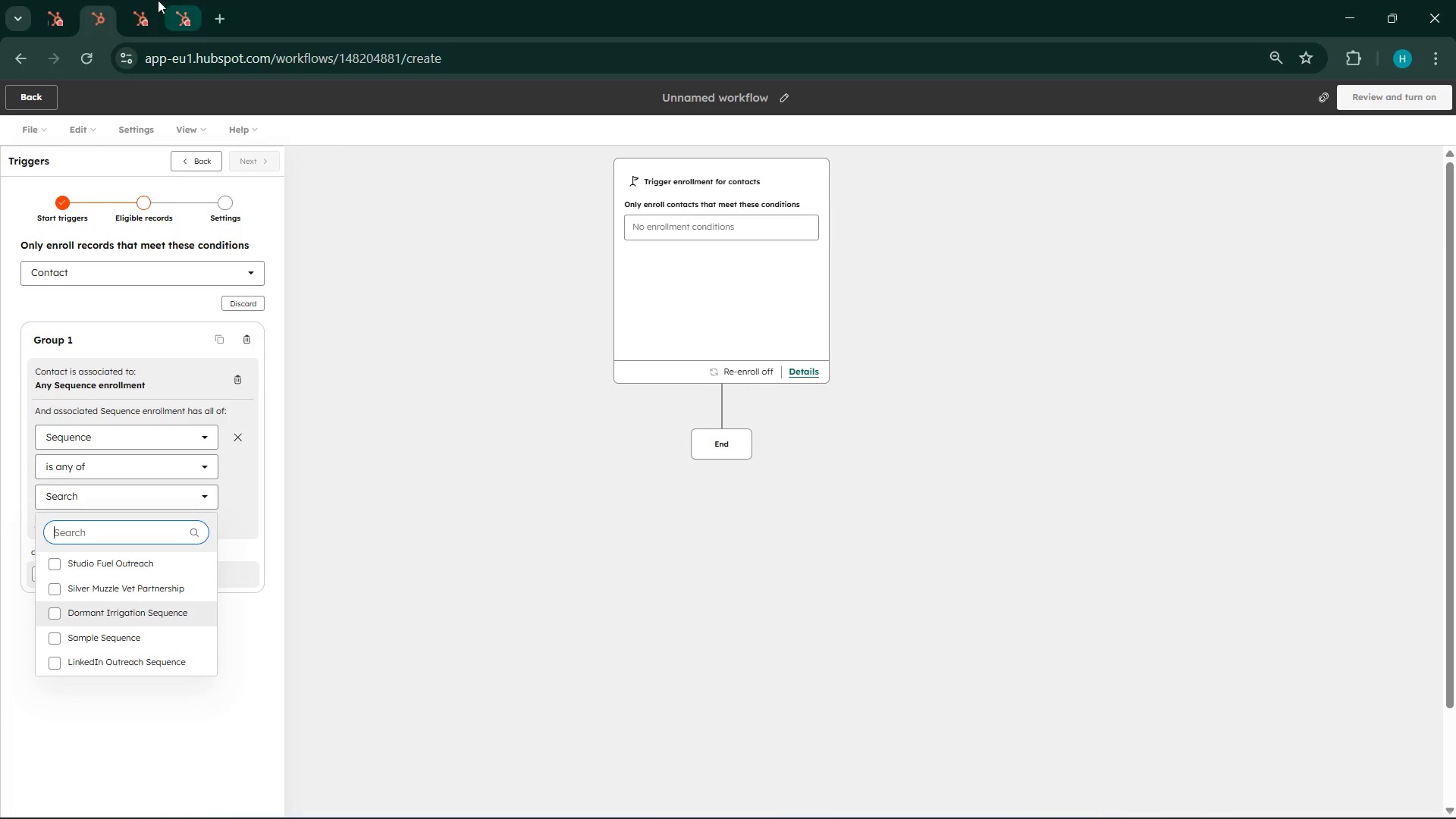 
left_click([152, 0])
 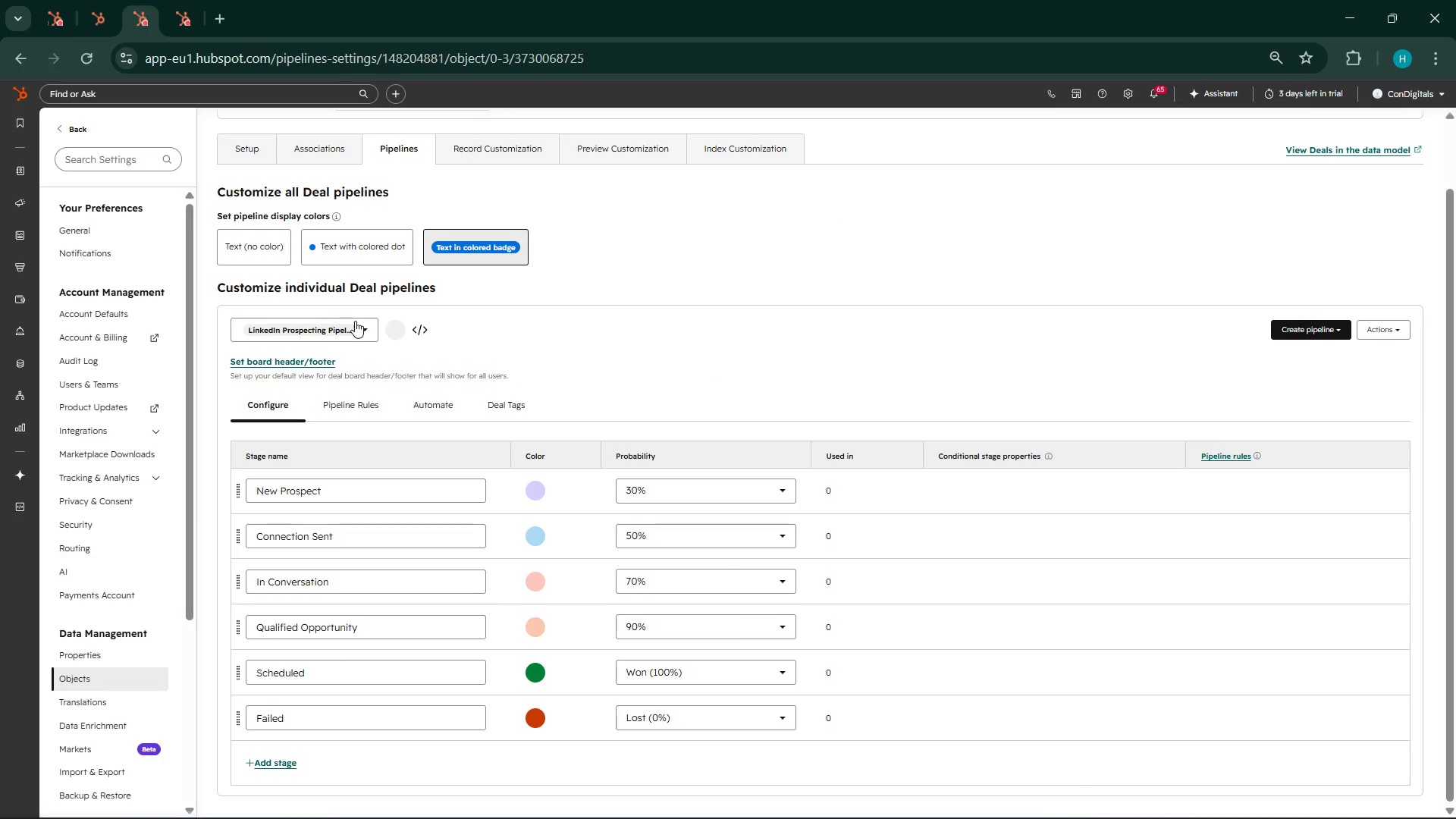 
wait(6.39)
 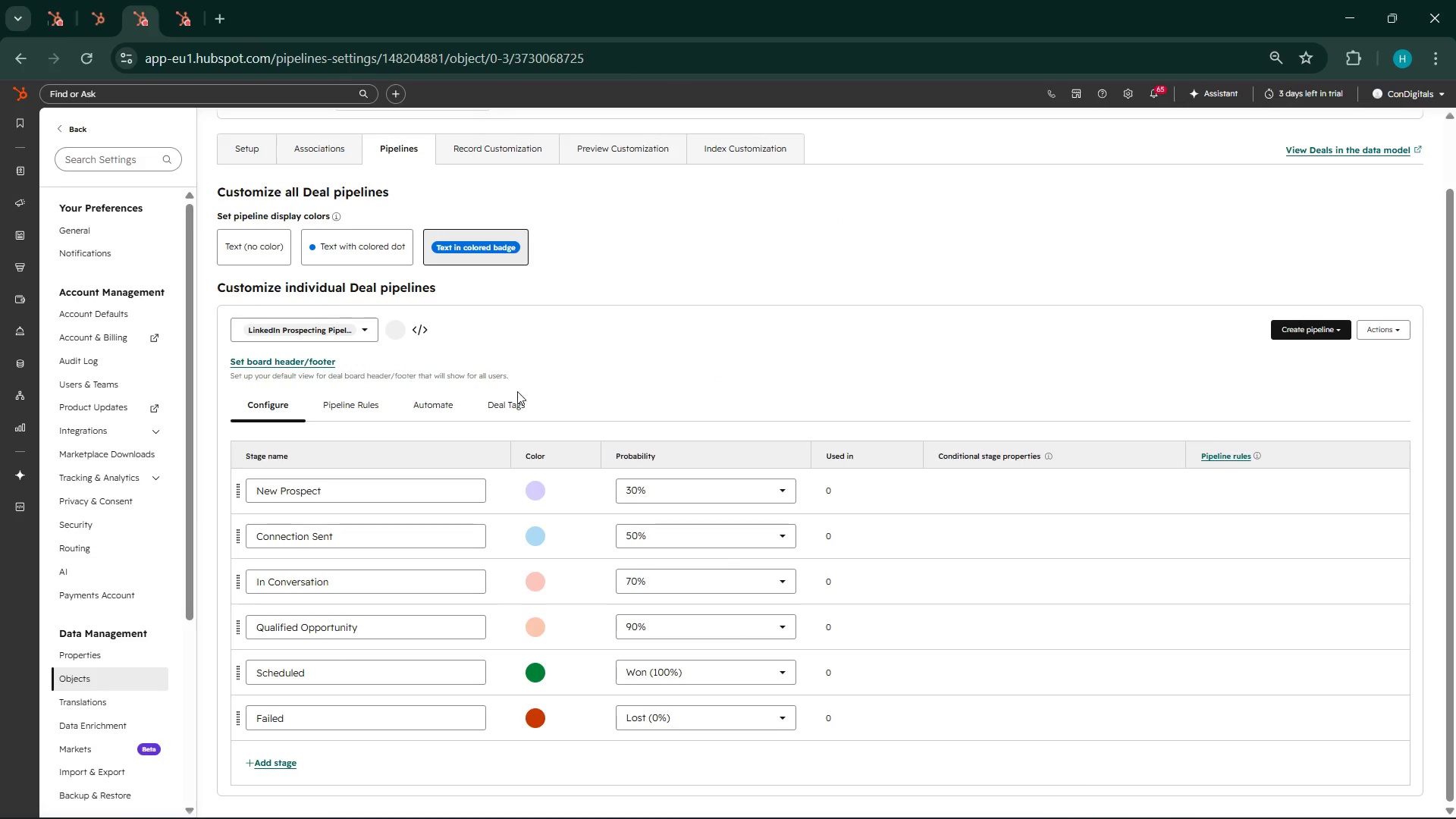 
left_click([177, 0])
 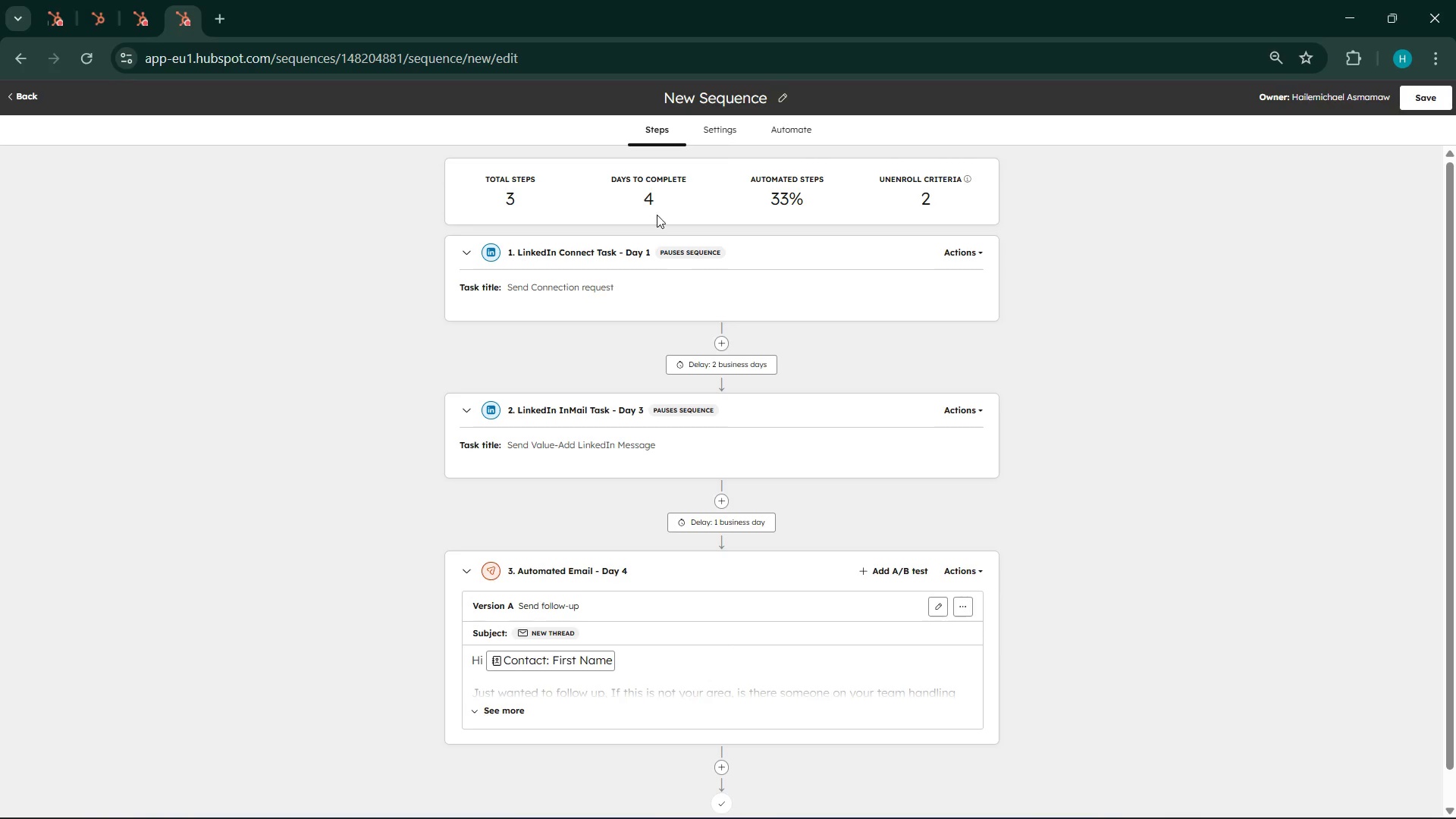 
wait(5.84)
 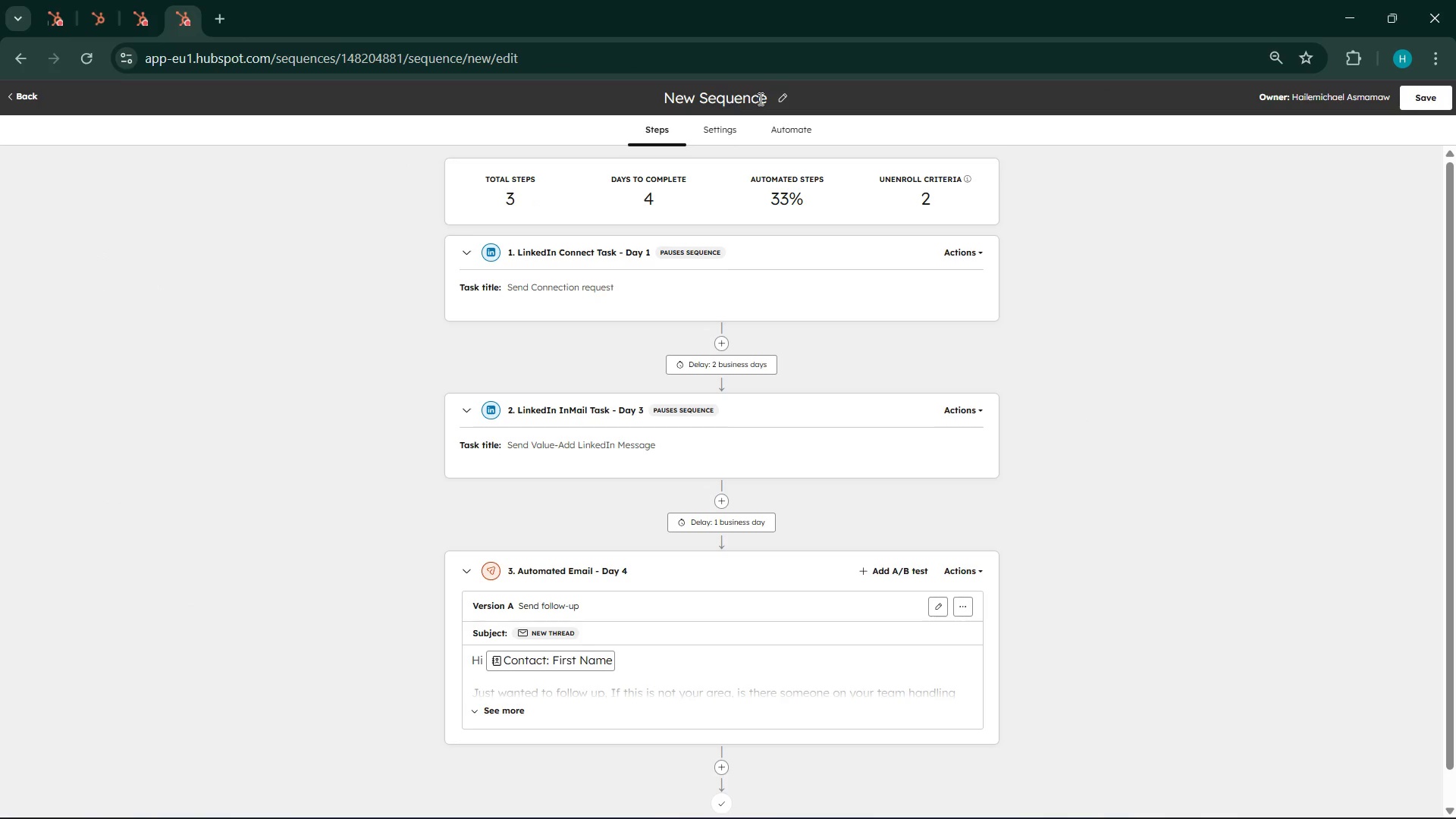 
left_click([785, 96])
 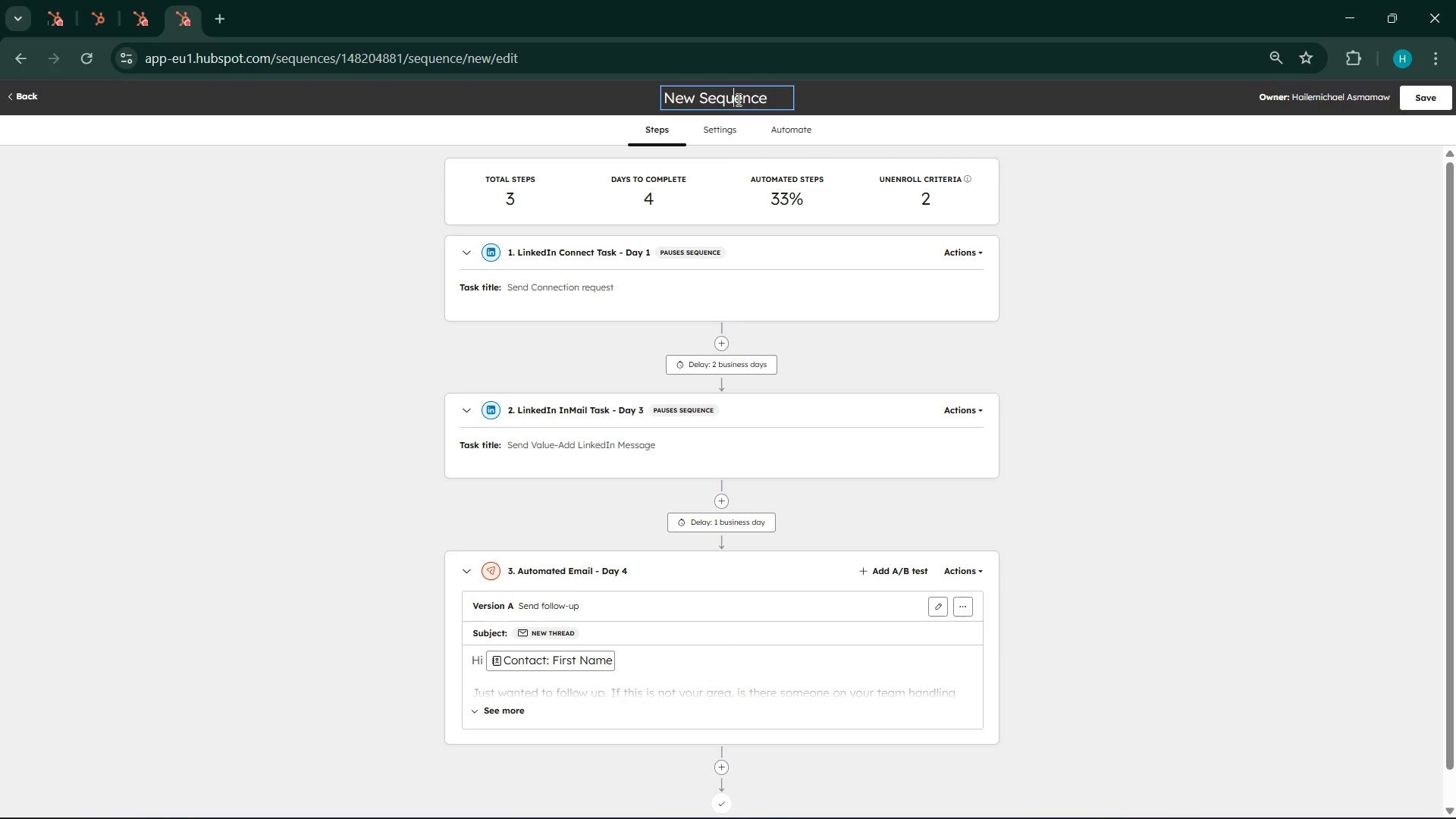 
double_click([737, 99])
 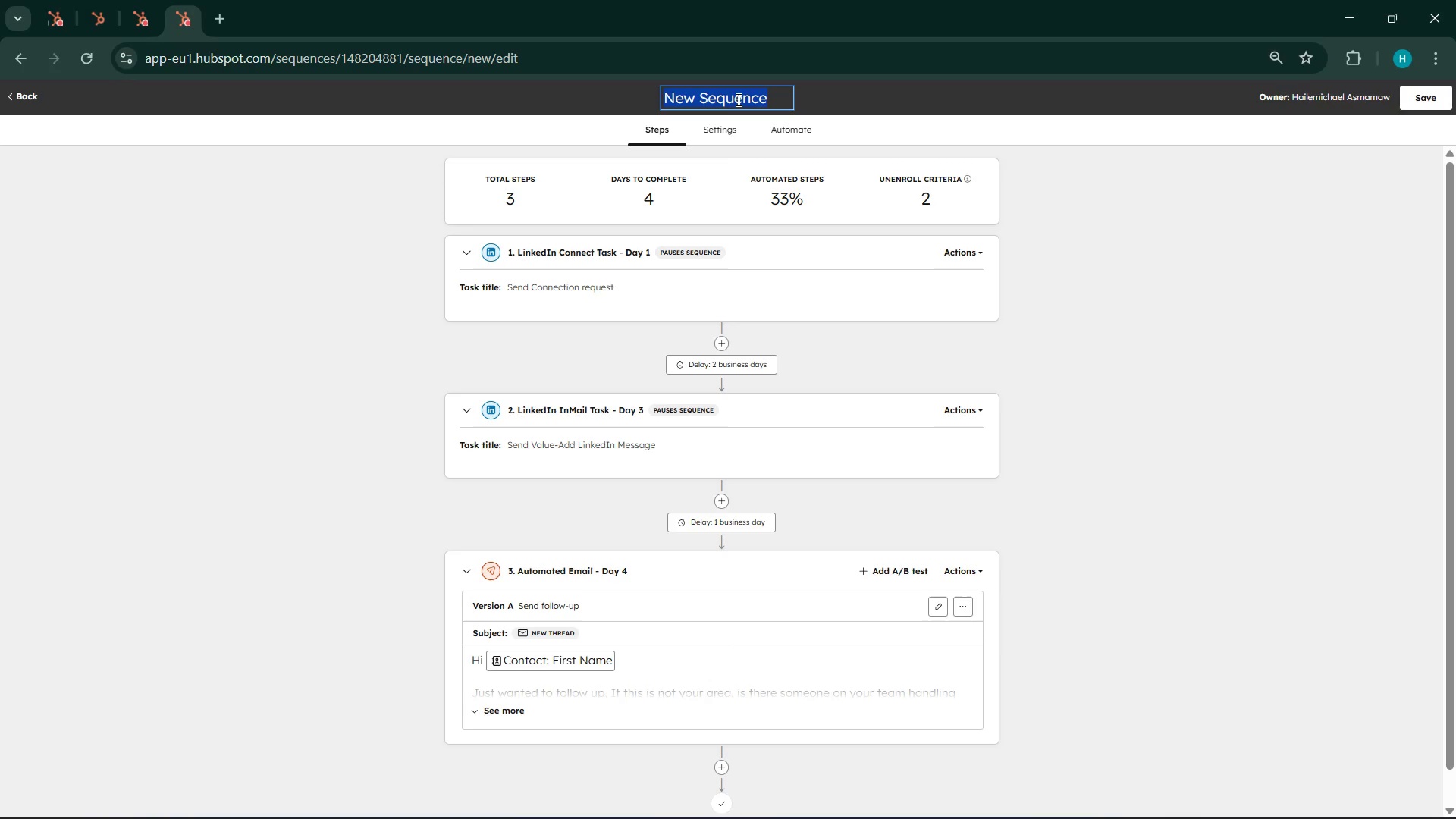 
triple_click([737, 99])
 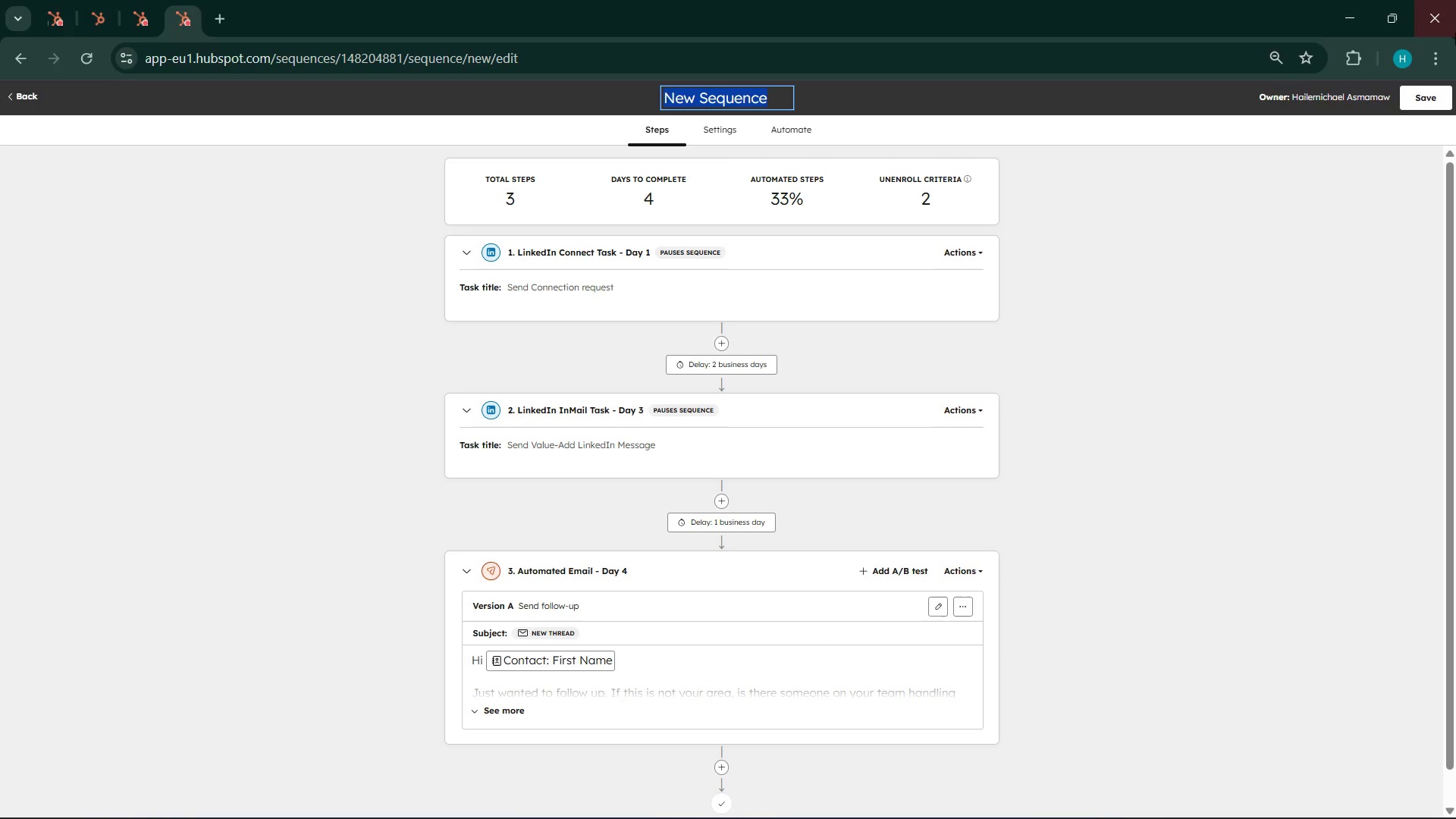 
left_click([1446, 102])
 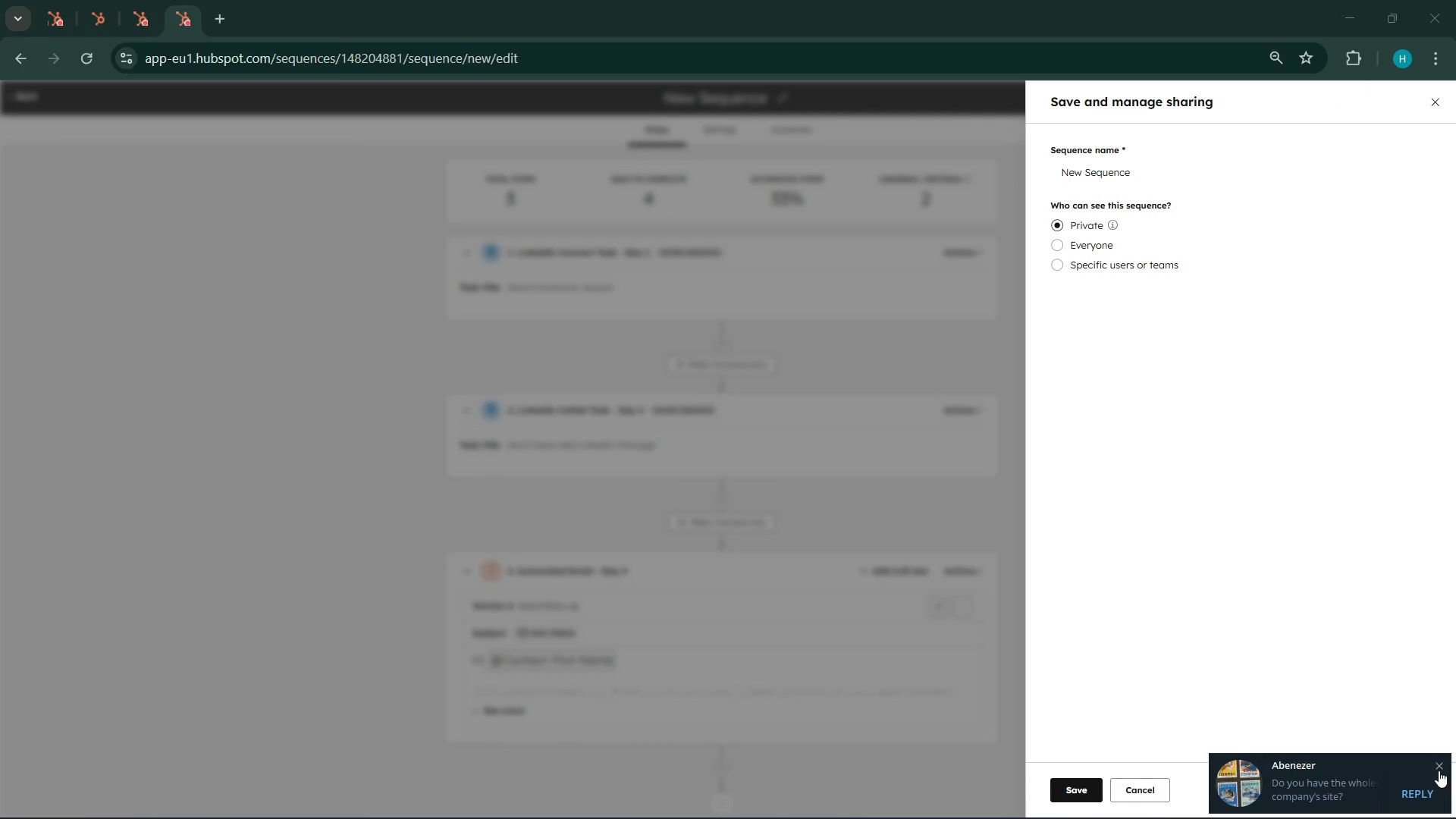 
left_click([1067, 797])
 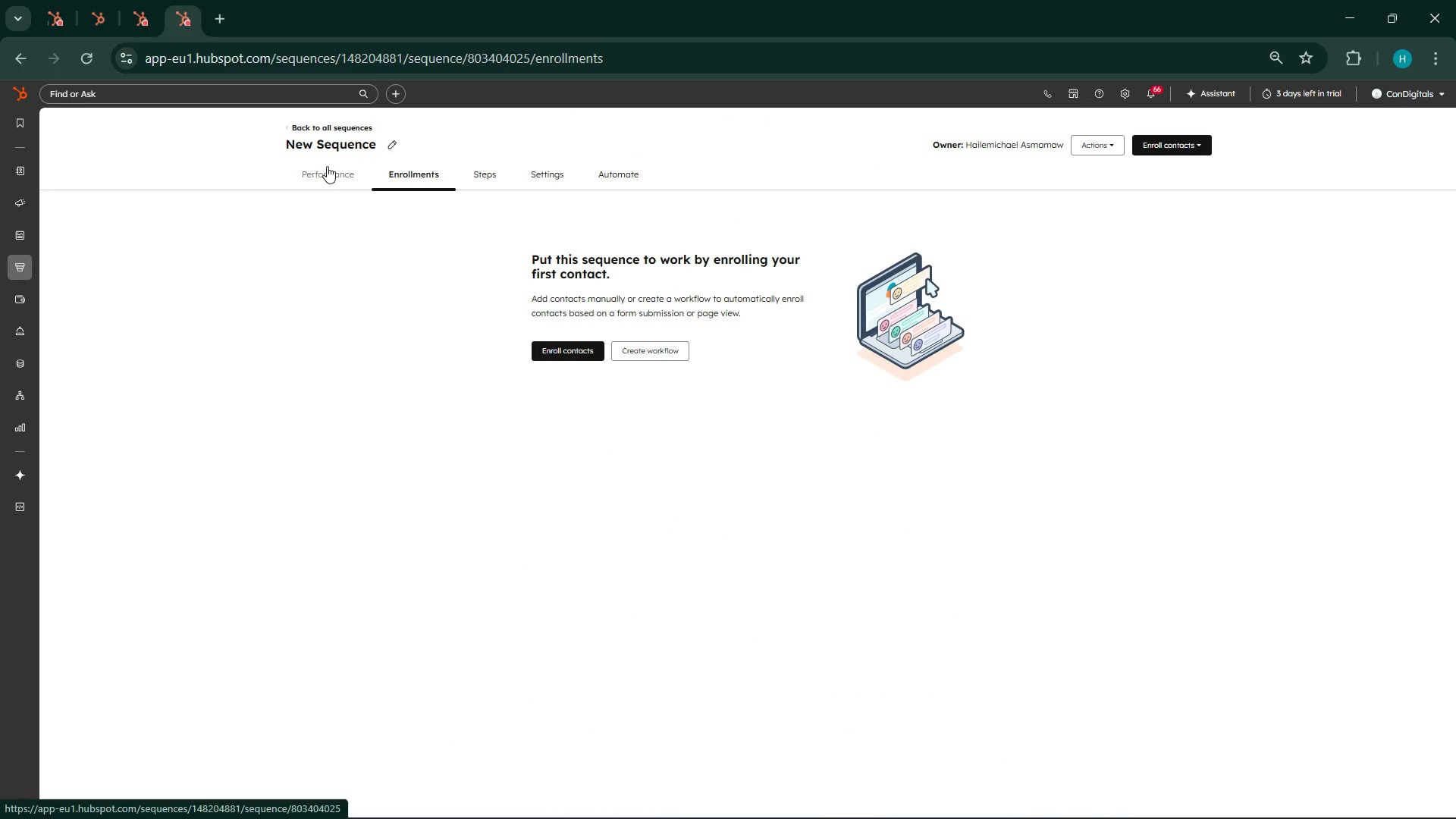 
wait(7.98)
 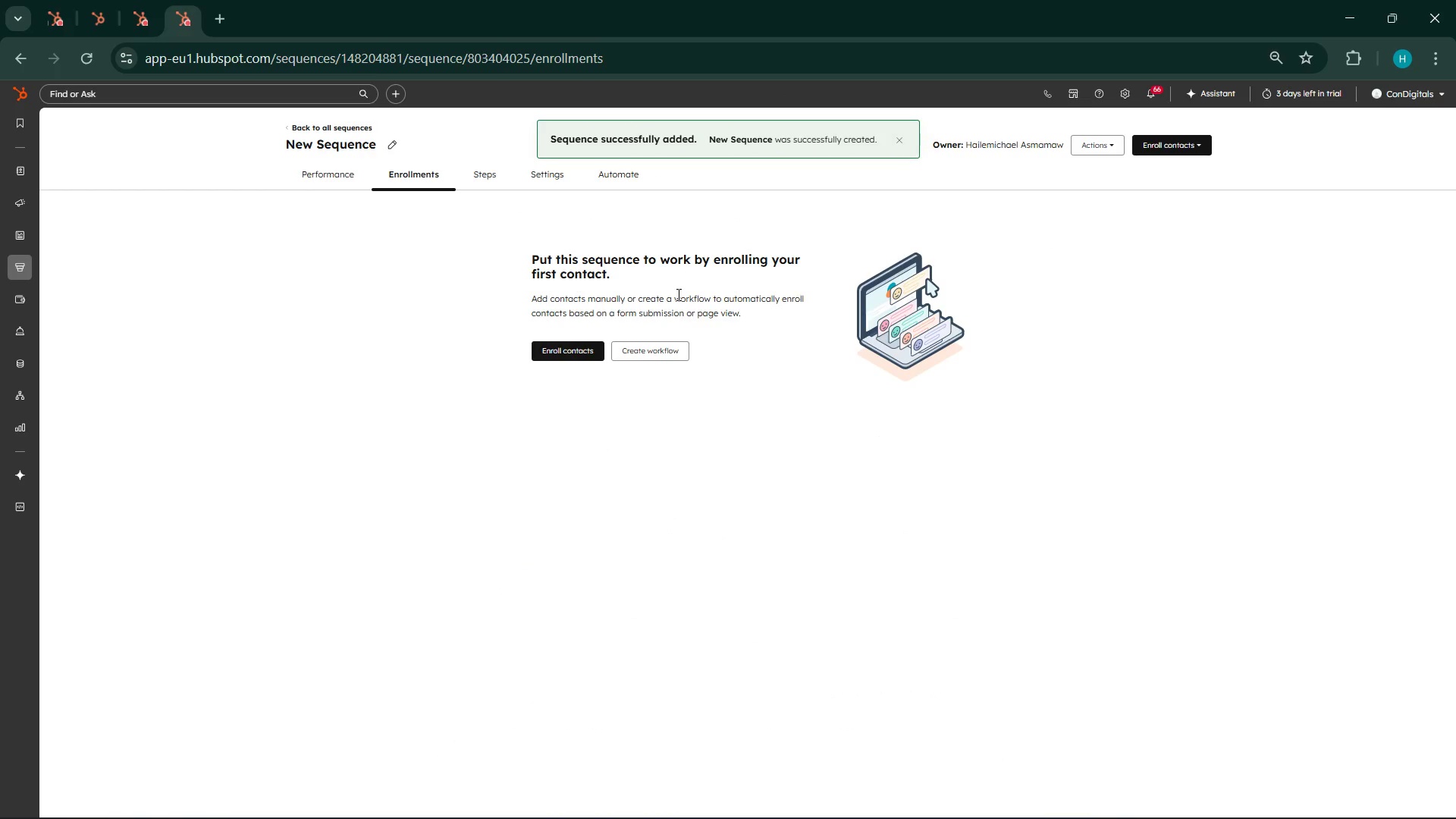 
left_click([99, 0])
 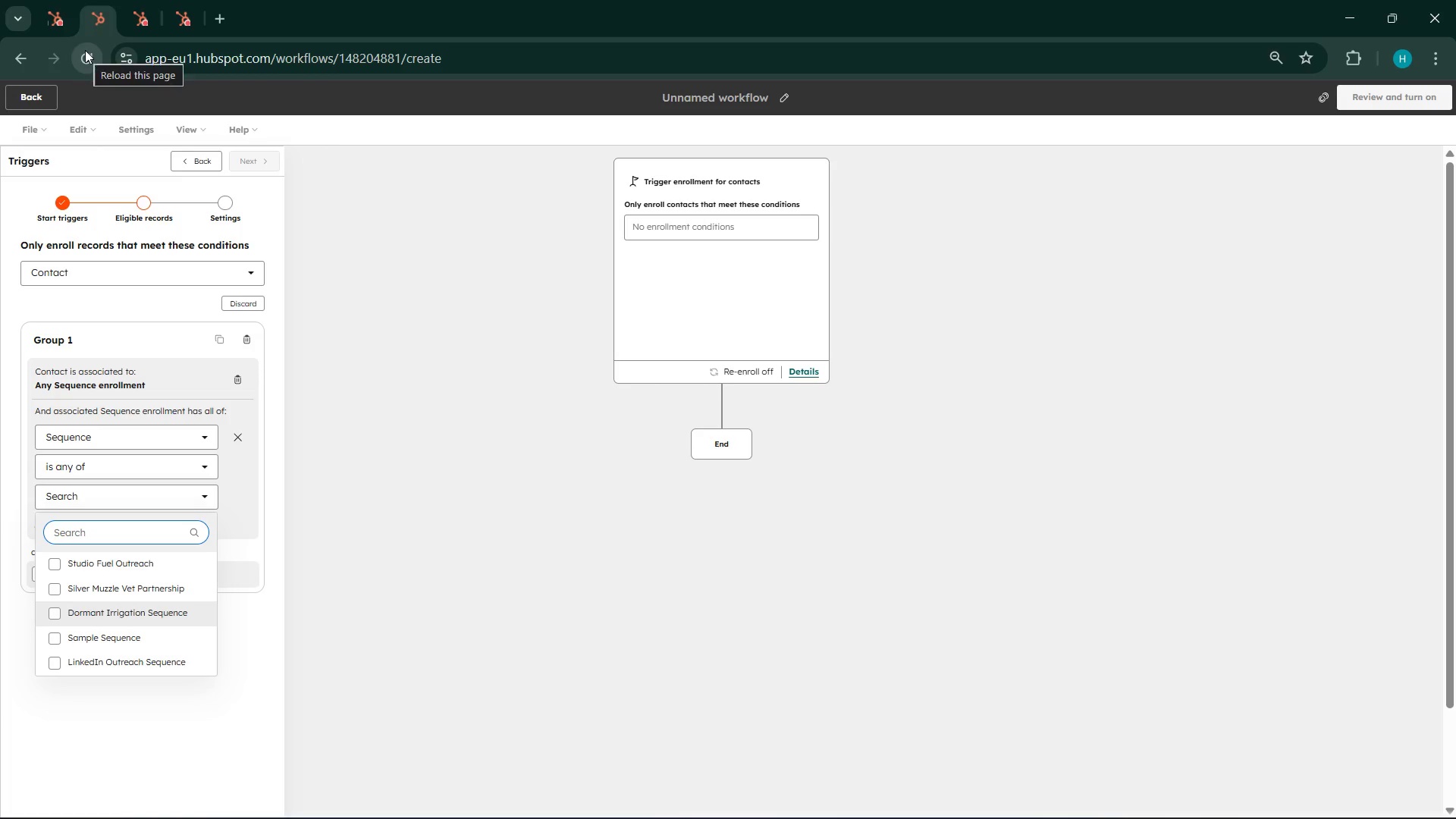 
left_click([85, 50])
 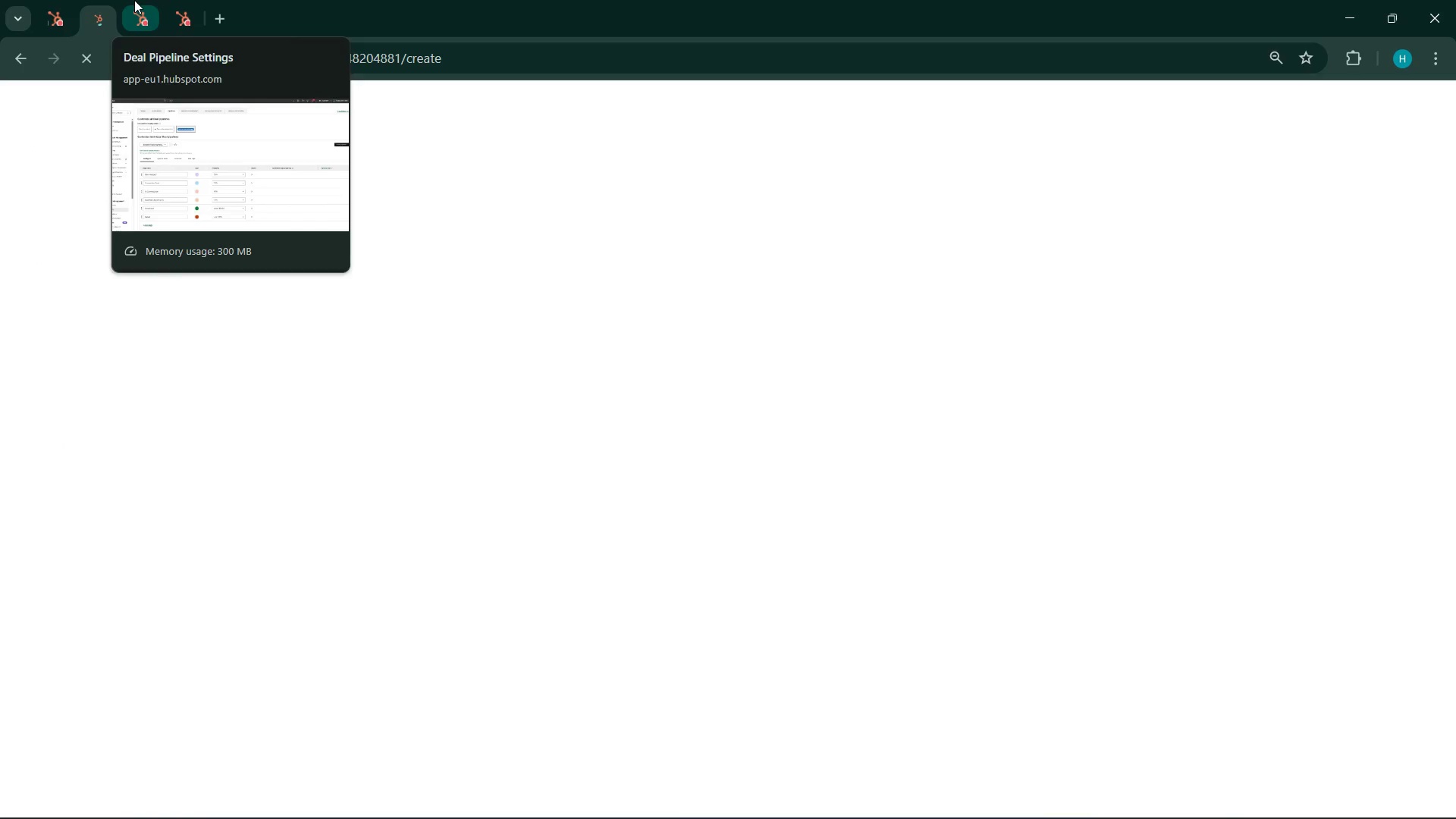 
left_click([134, 0])
 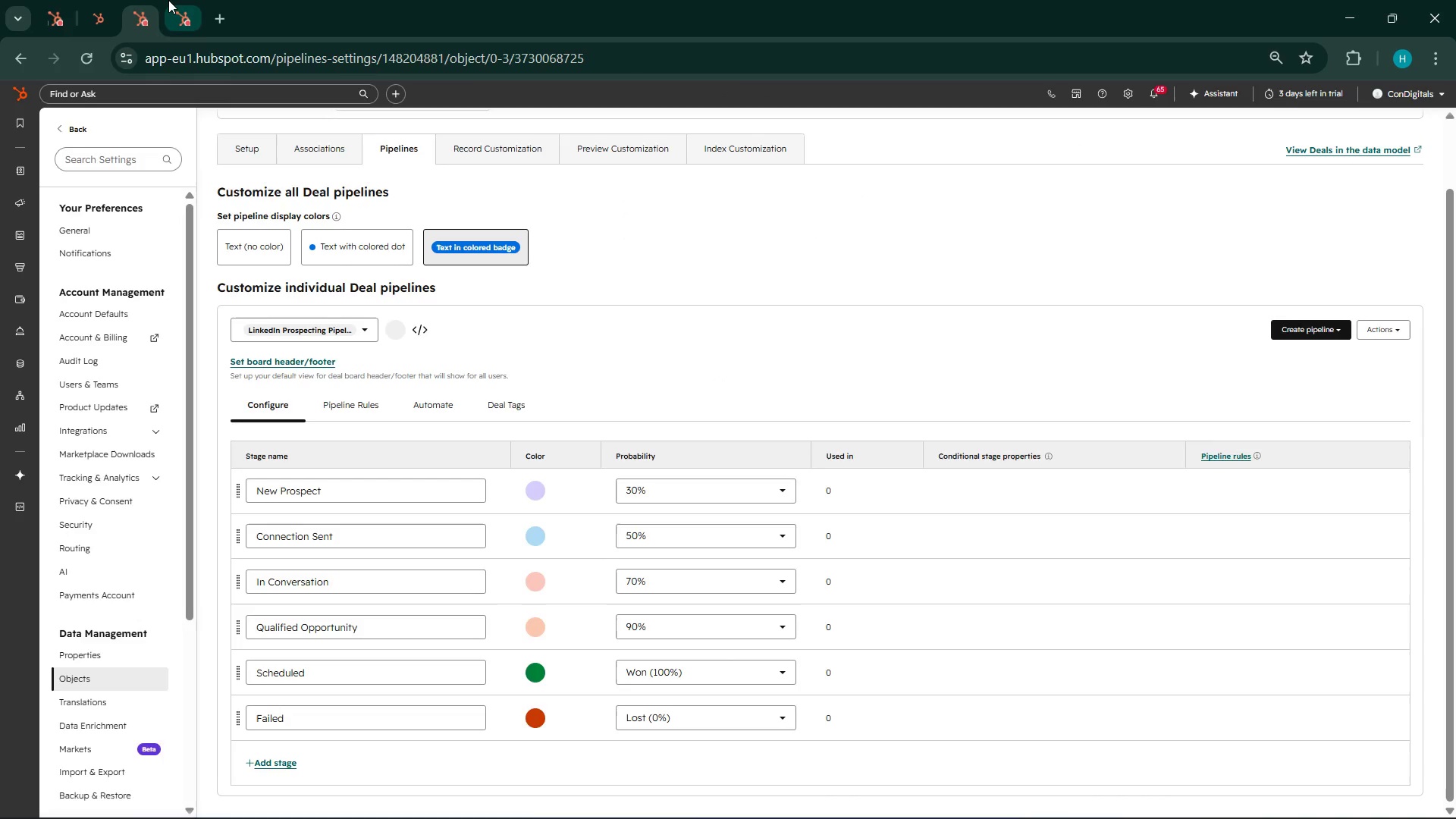 
left_click([168, 0])
 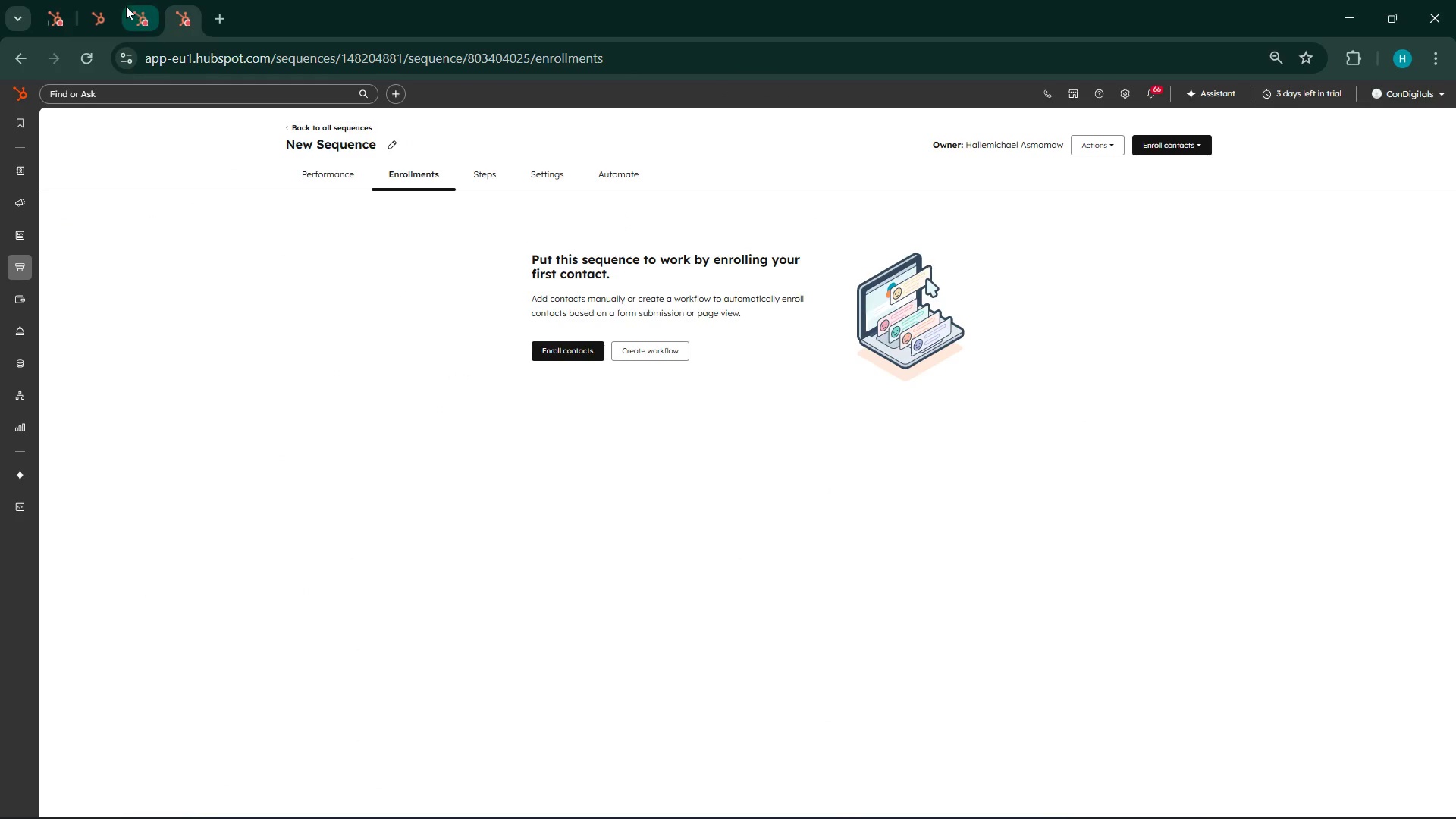 
left_click([96, 3])
 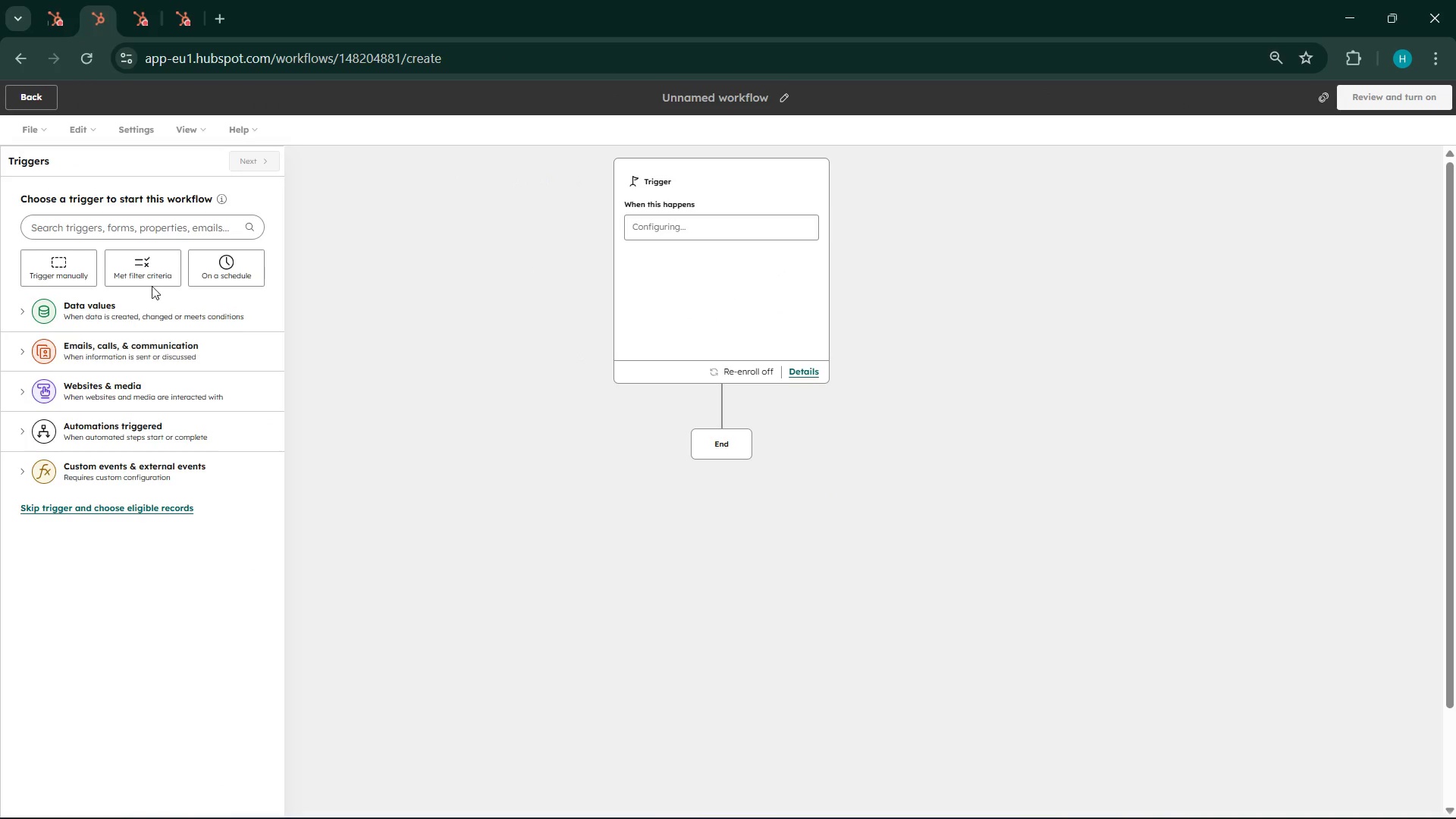 
left_click([154, 259])
 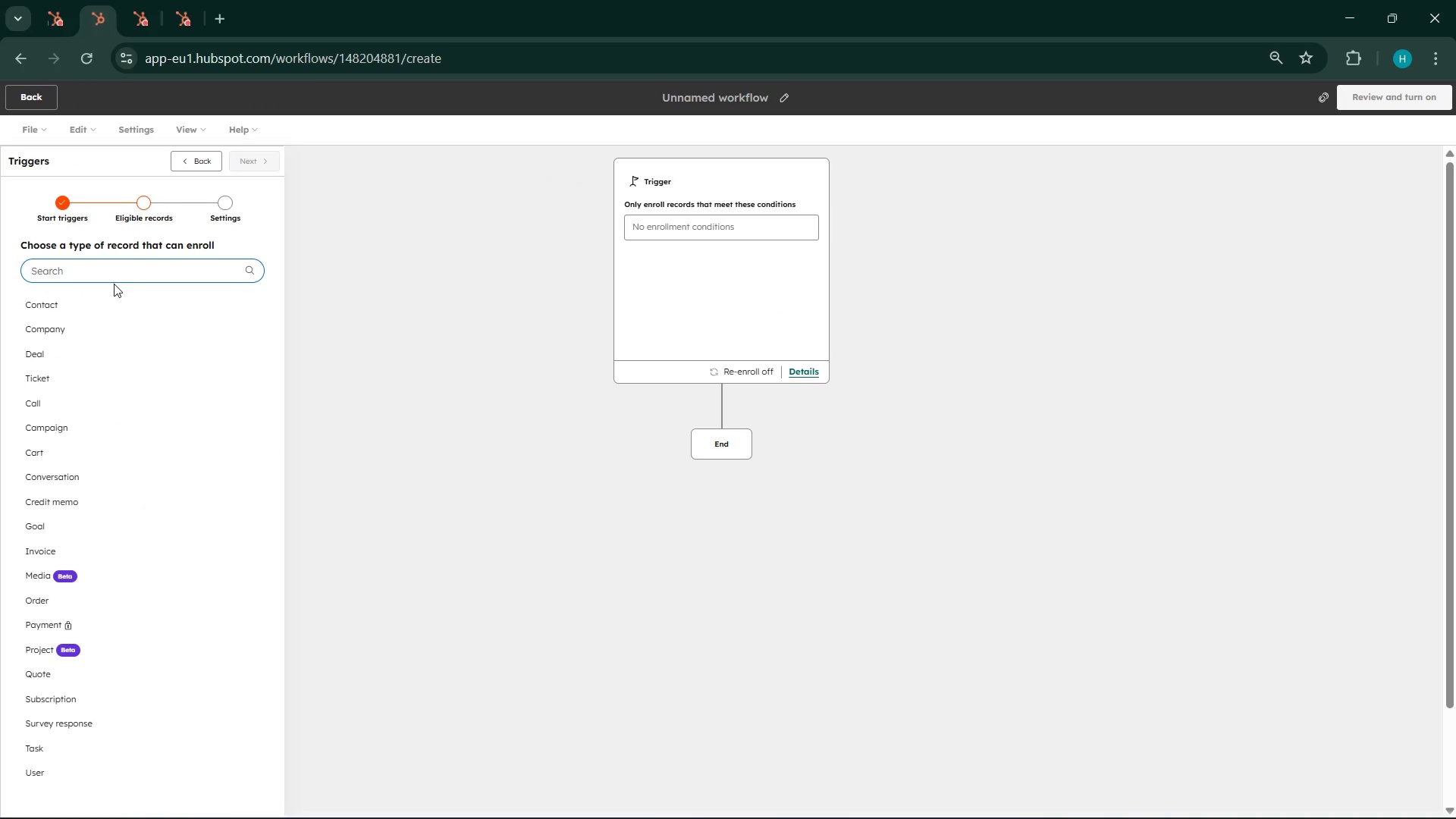 
left_click([114, 289])
 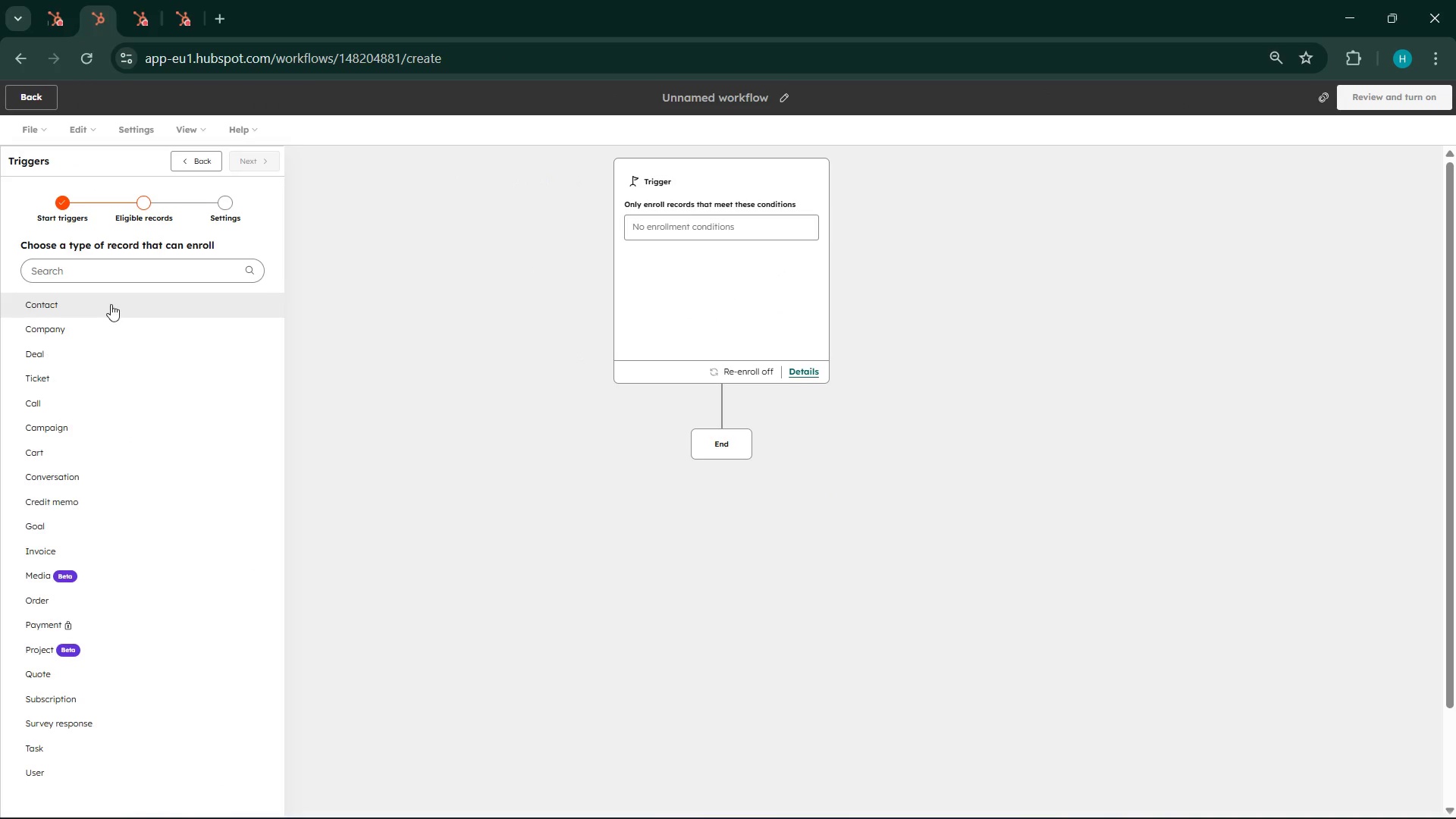 
left_click([111, 304])
 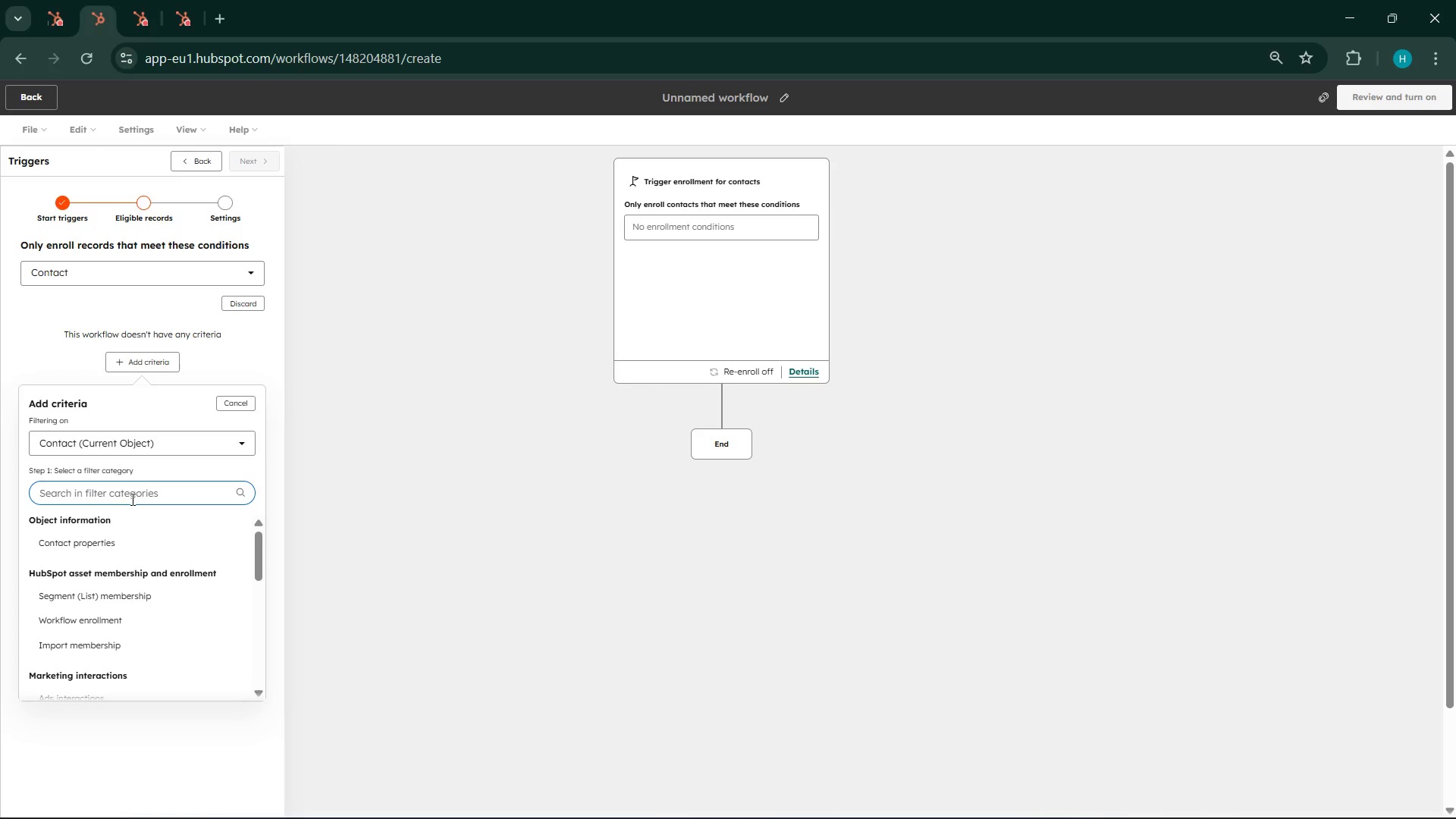 
type(seq)
key(Backspace)
key(Backspace)
key(Backspace)
 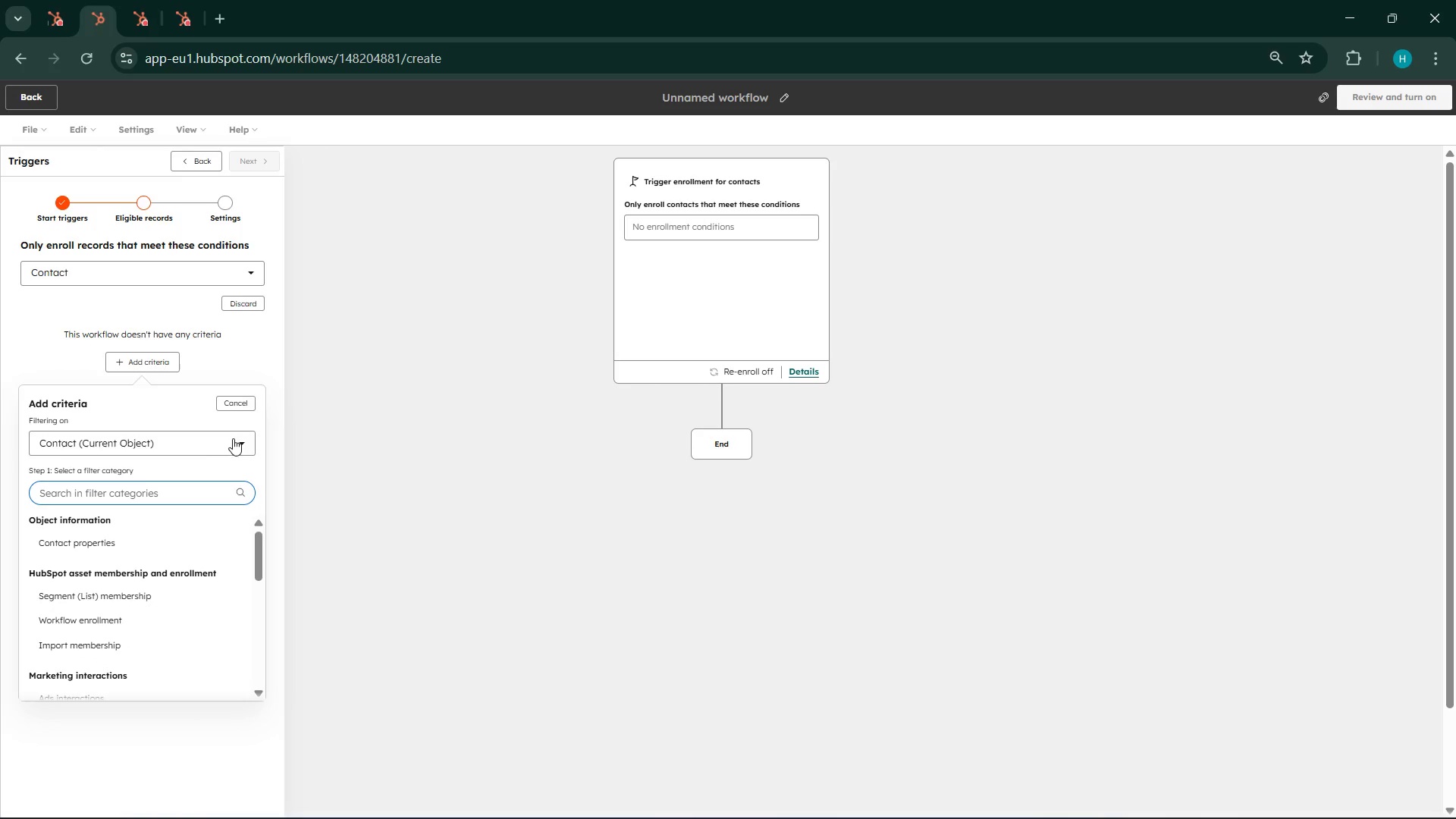 
left_click([217, 438])
 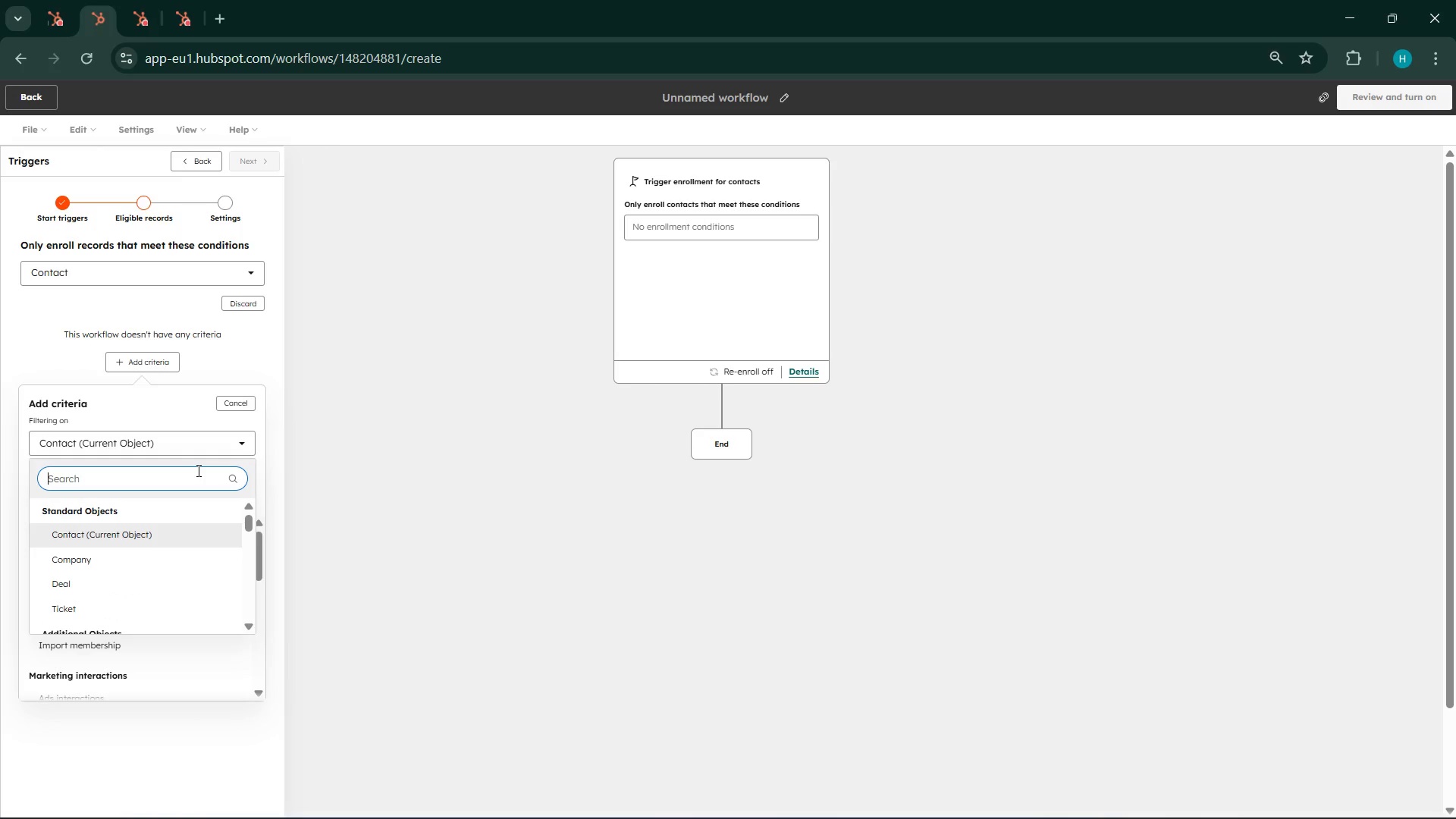 
type(sequ)
 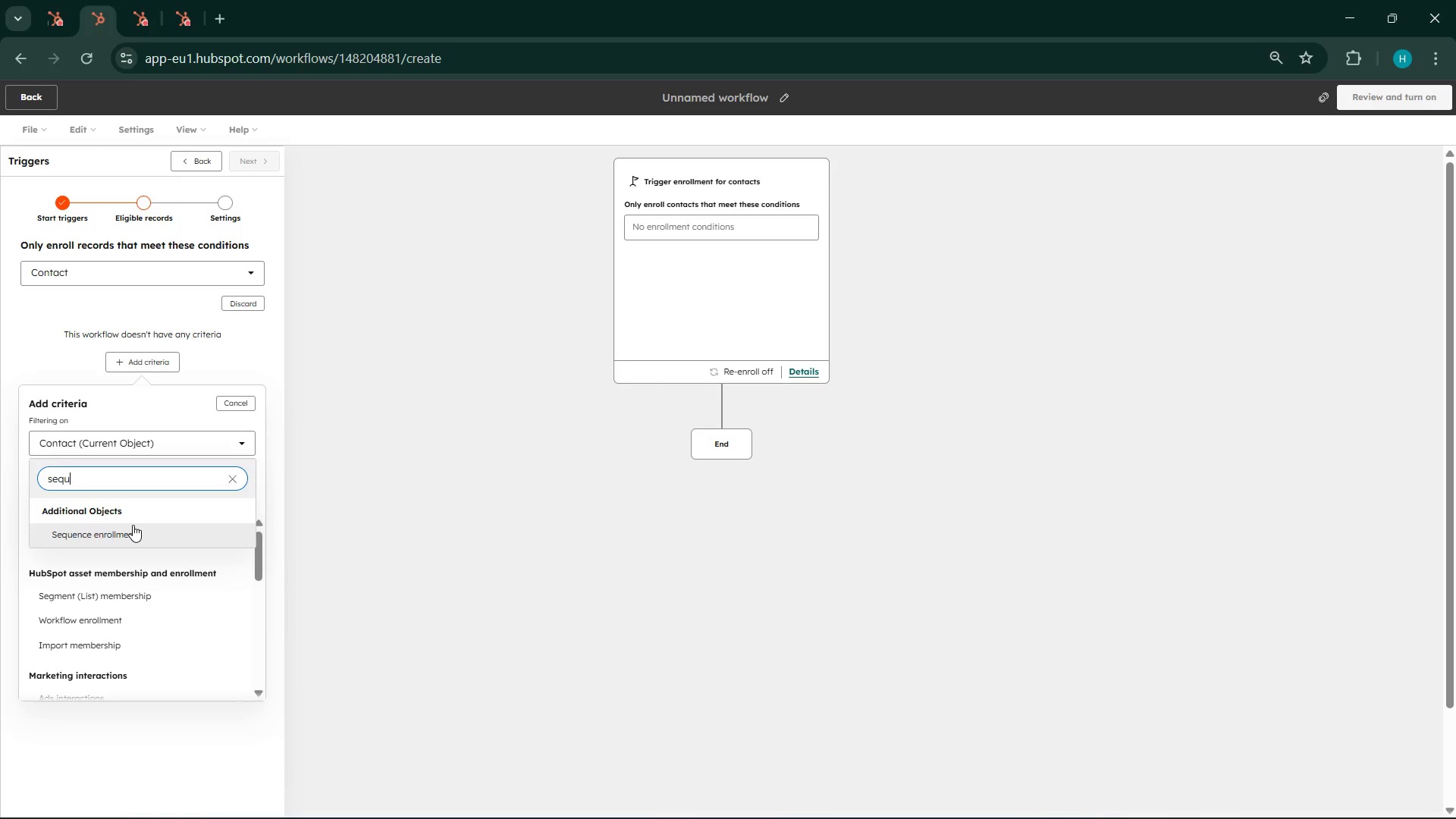 
left_click([133, 525])
 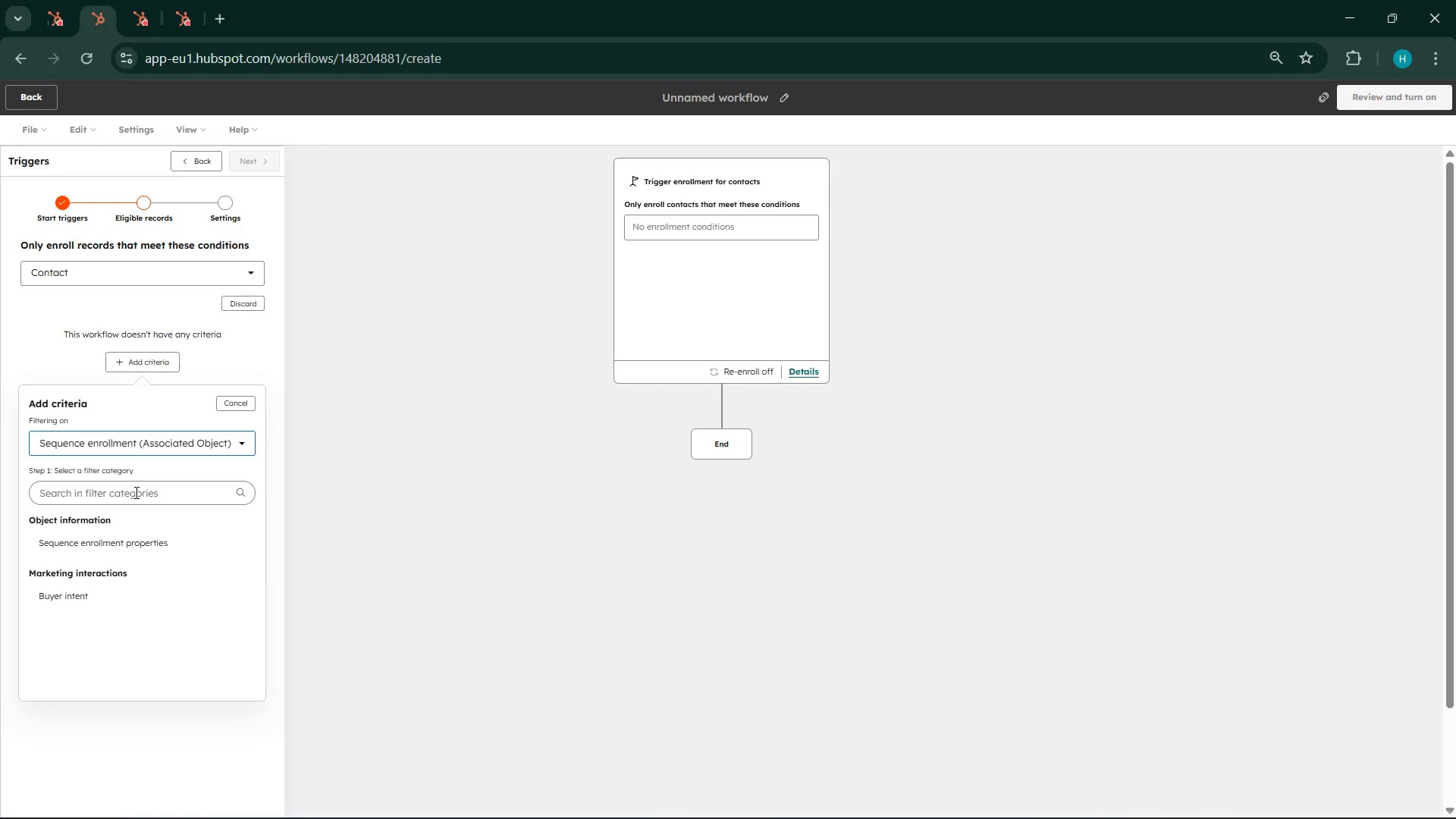 
wait(71.86)
 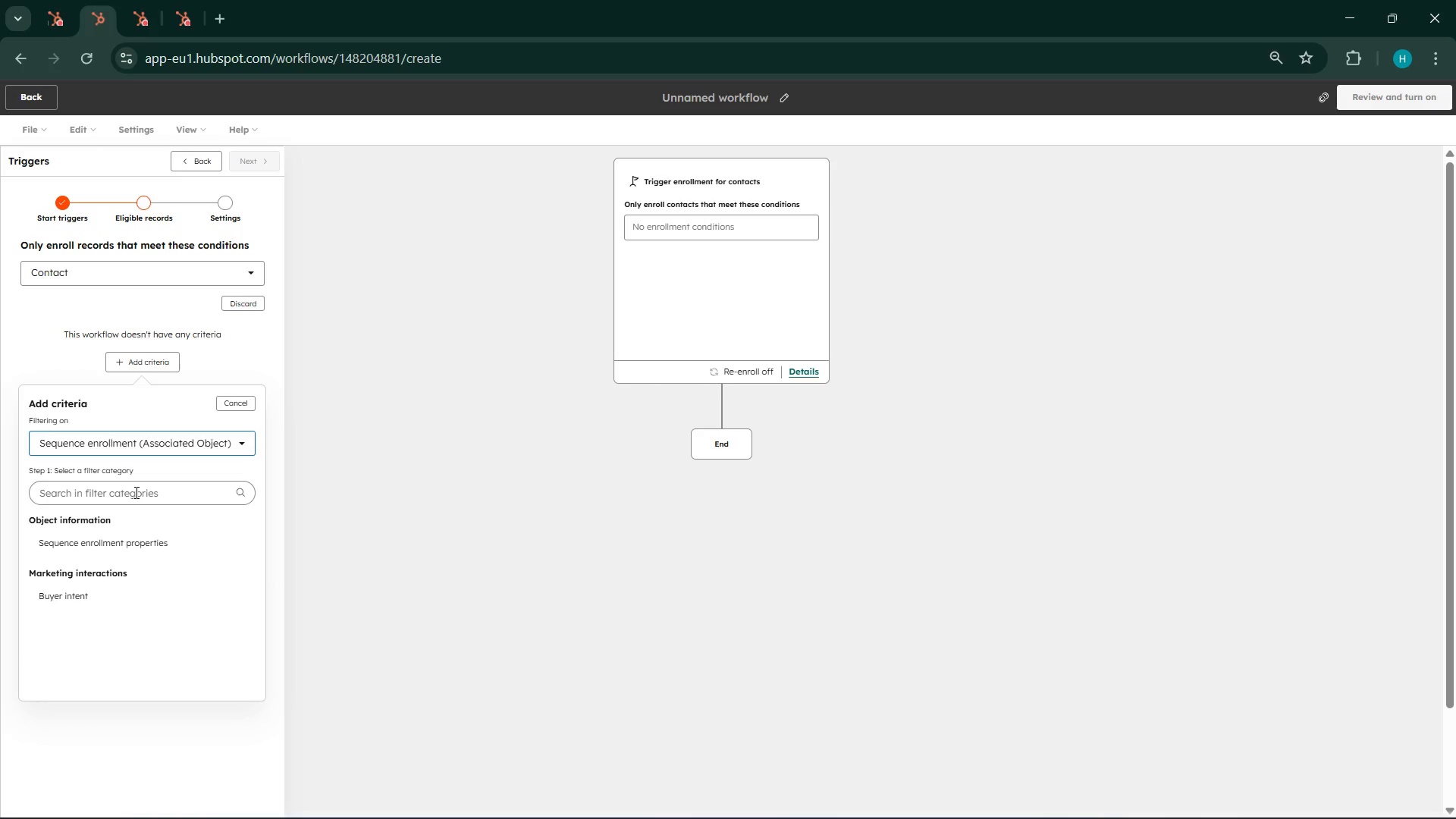 
left_click([88, 538])
 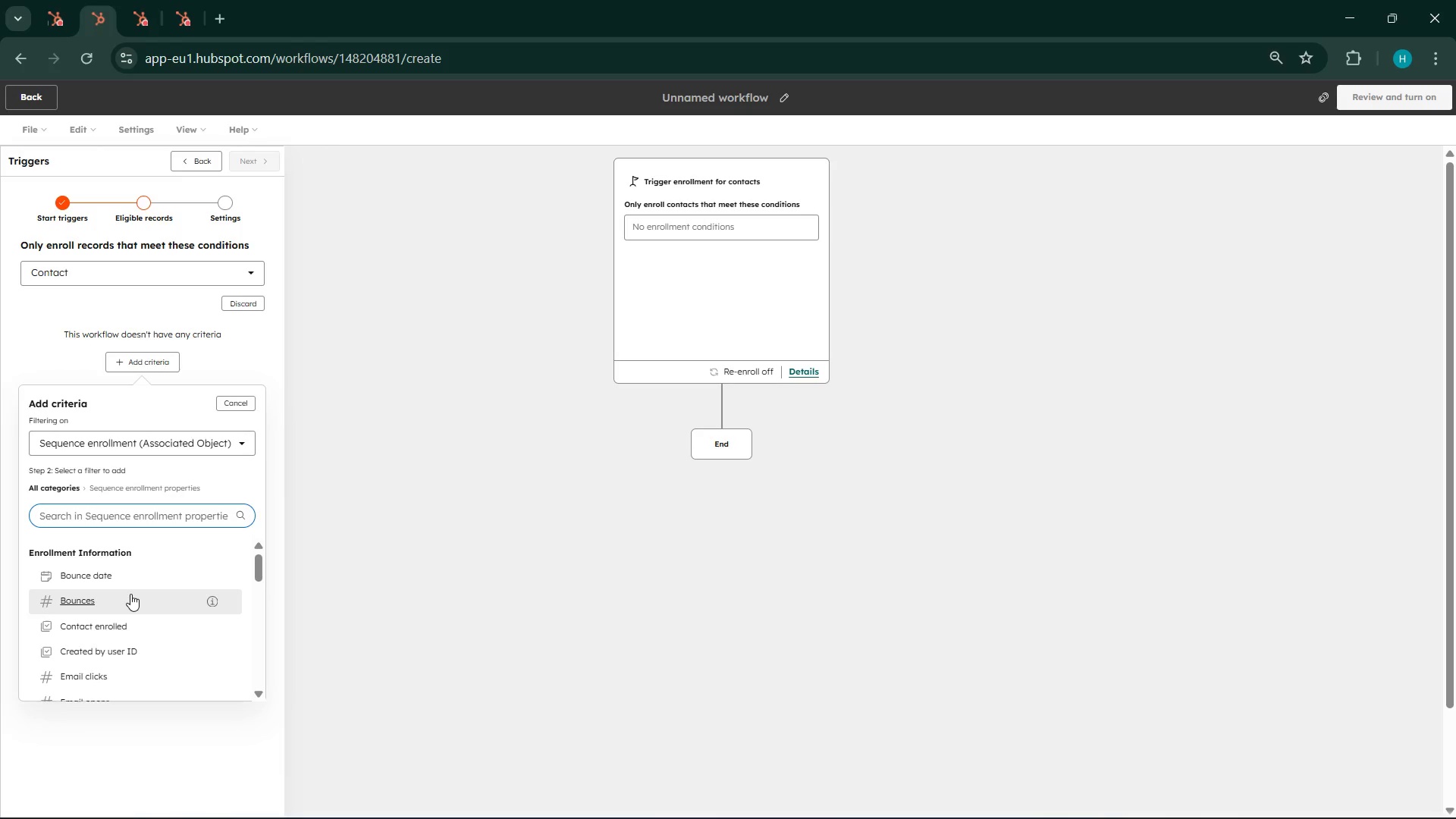 
scroll: coordinate [120, 573], scroll_direction: down, amount: 1.0
 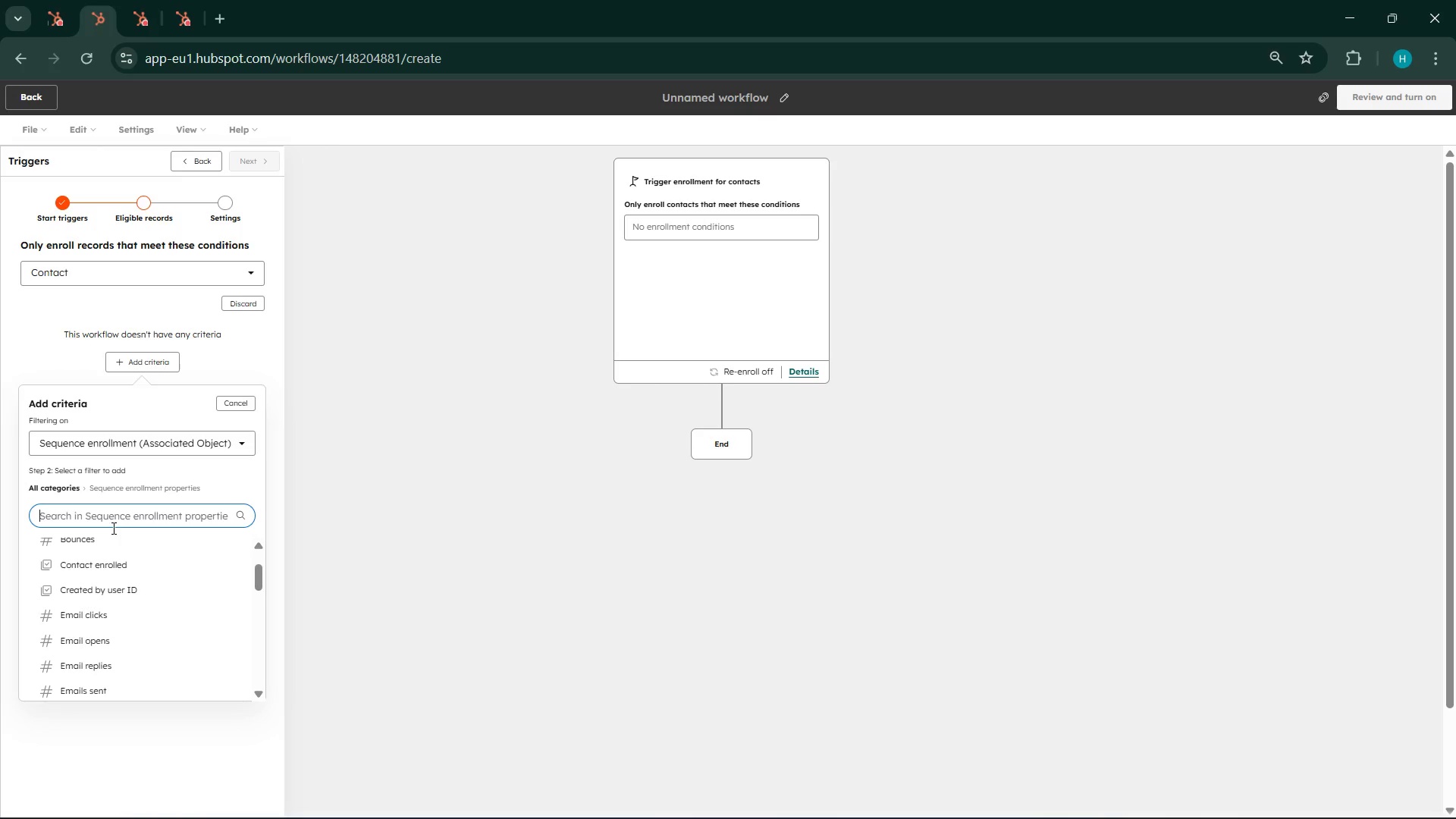 
type(se)
 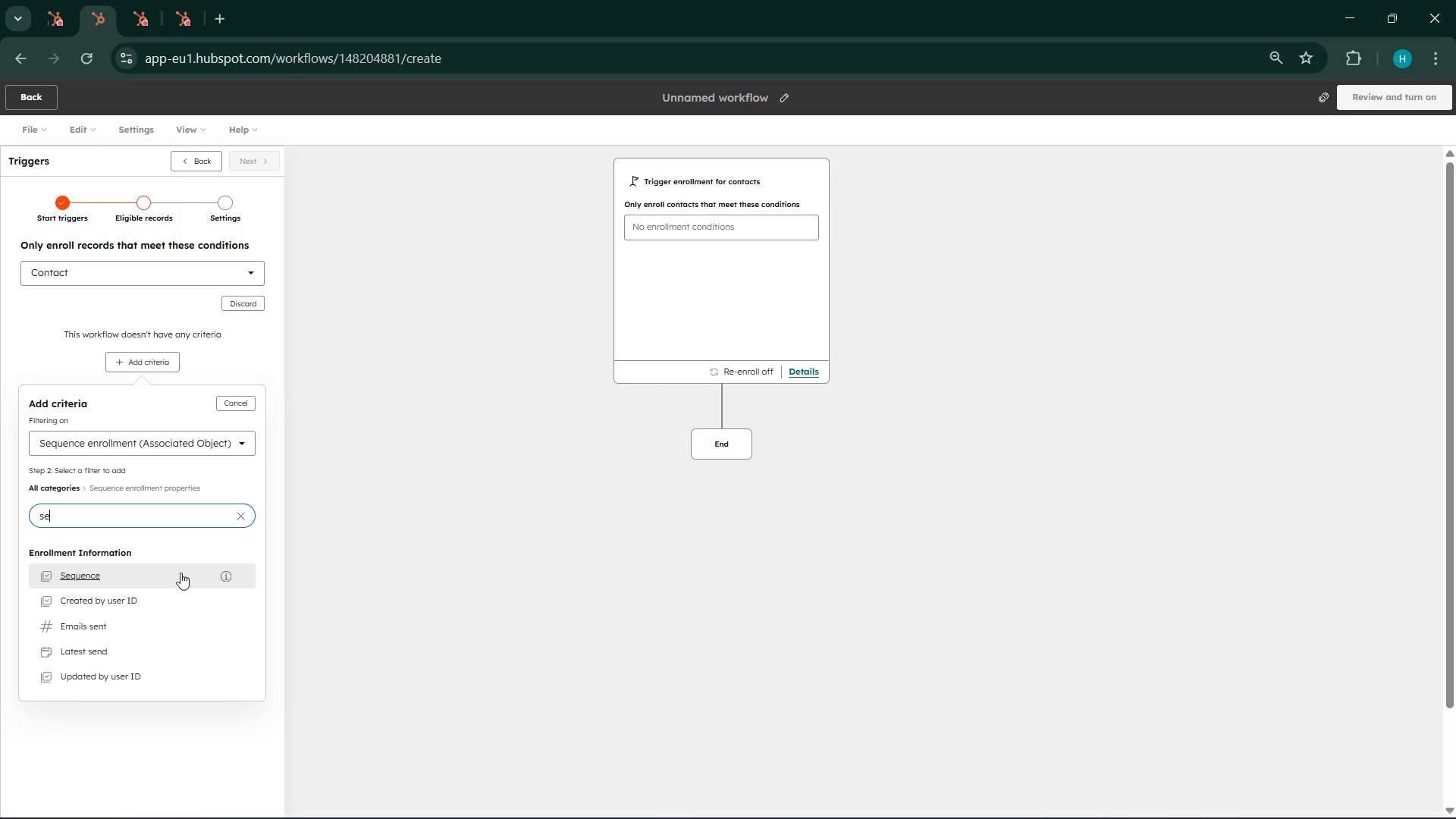 
left_click([165, 569])
 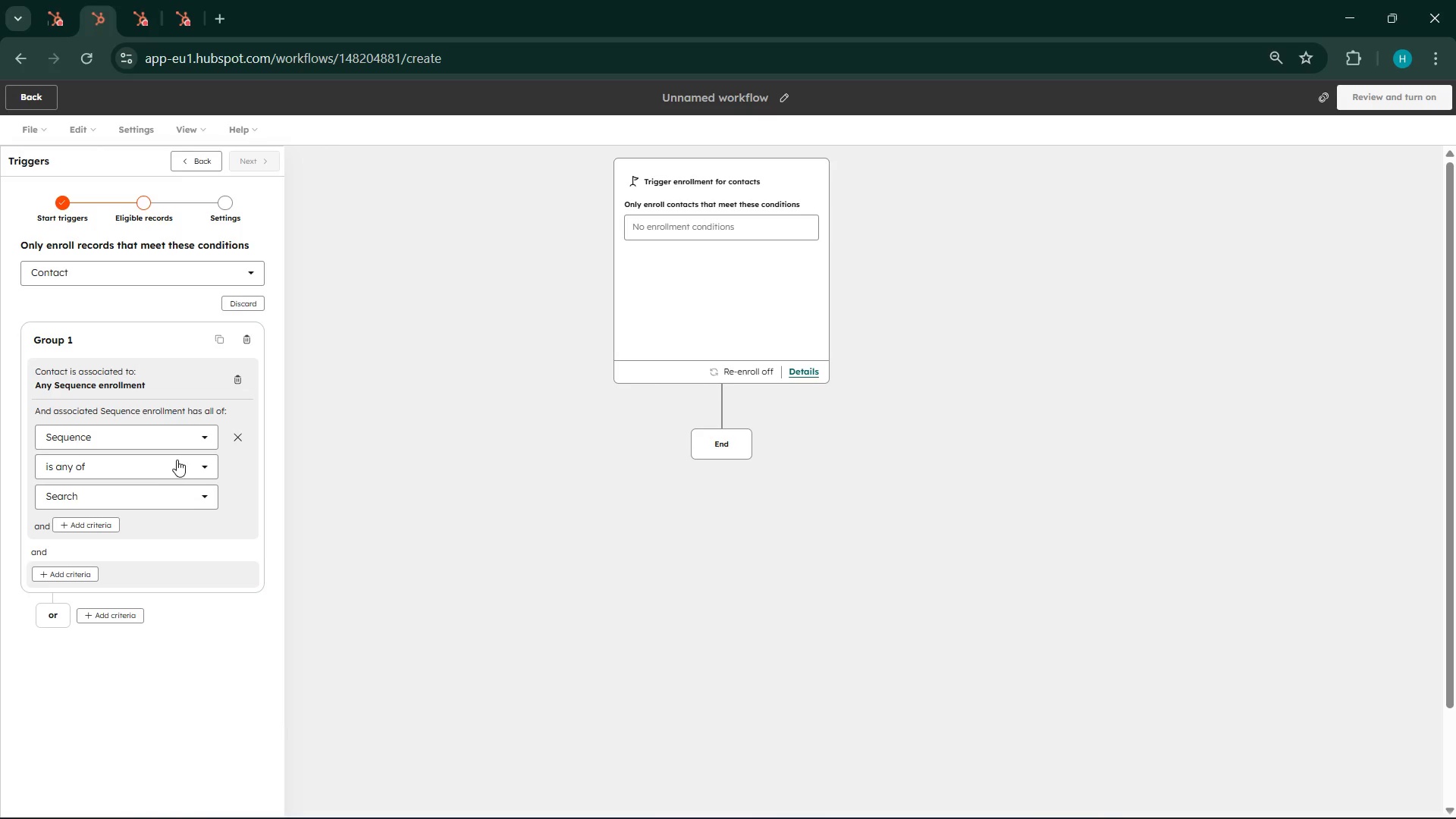 
left_click([158, 491])
 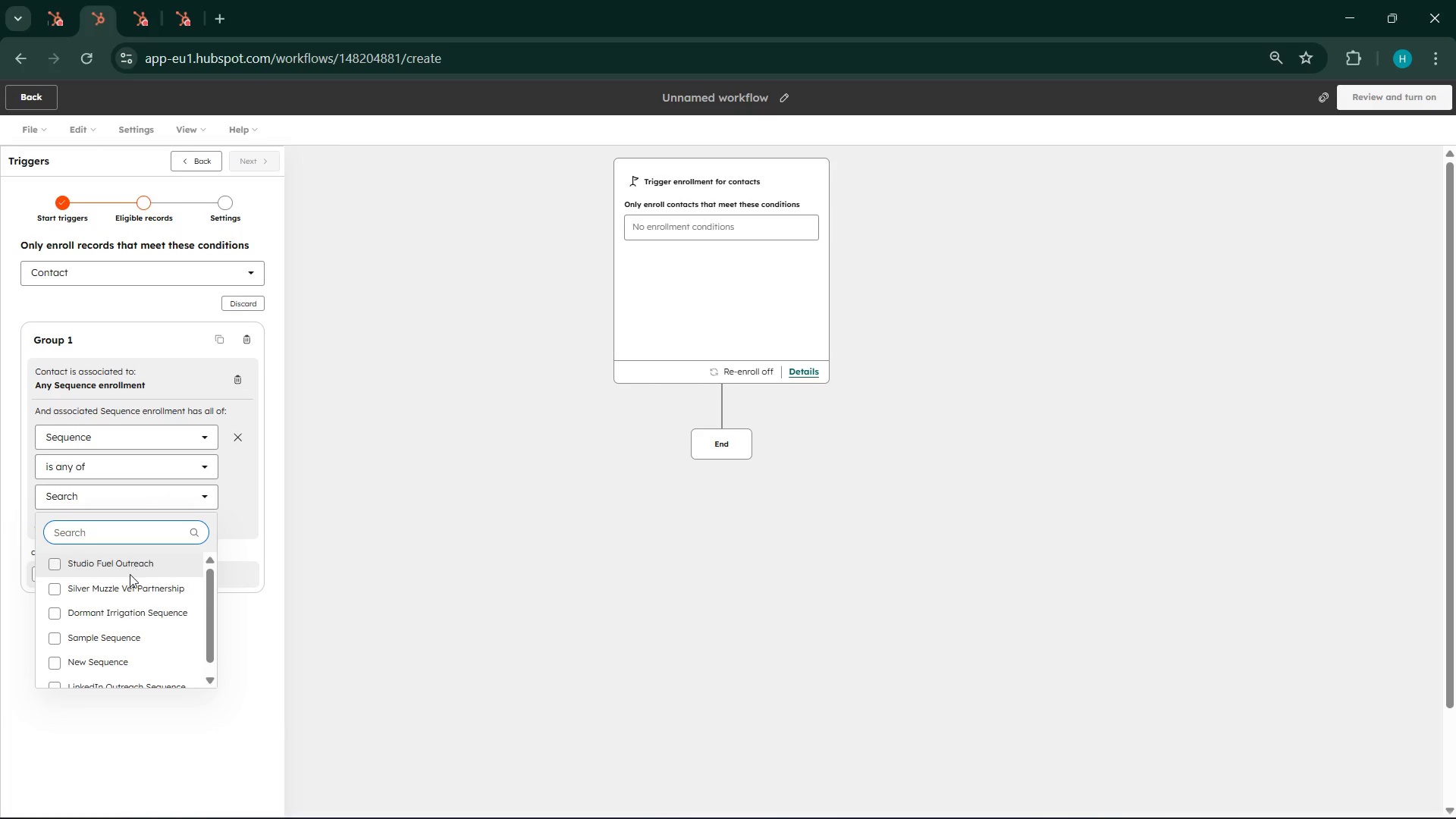 
scroll: coordinate [128, 587], scroll_direction: down, amount: 2.0
 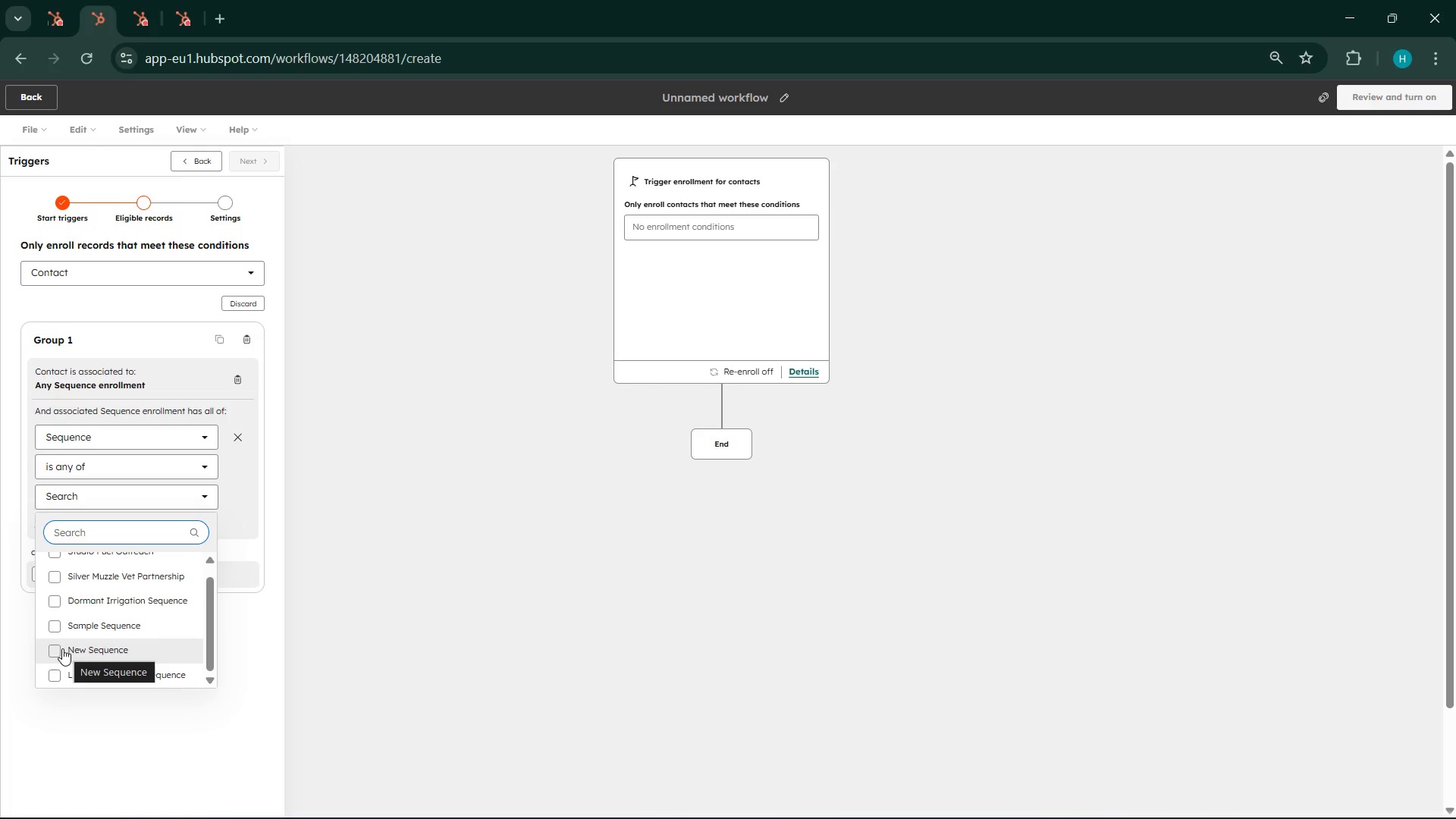 
left_click([55, 648])
 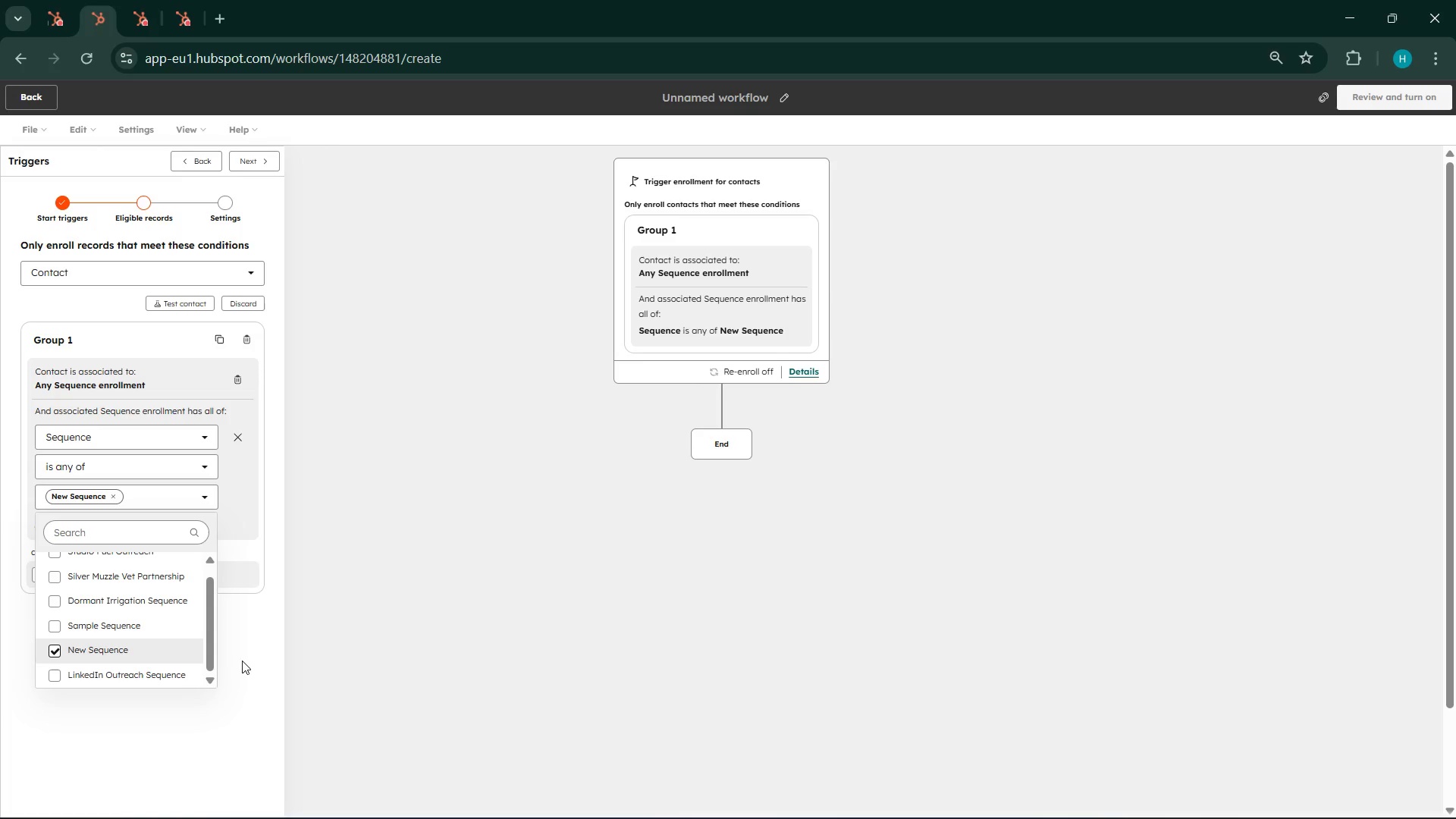 
wait(5.34)
 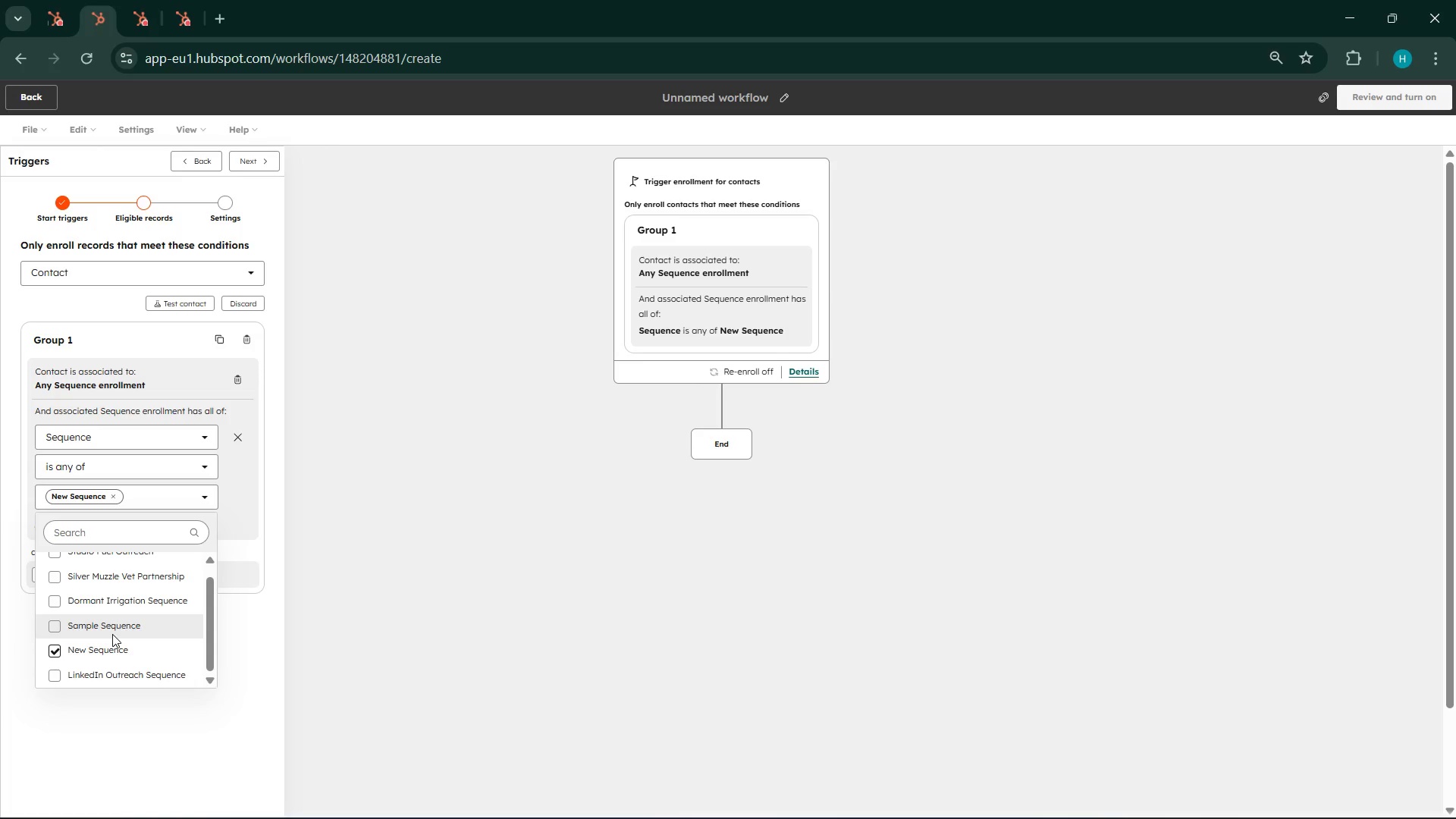 
left_click([242, 661])
 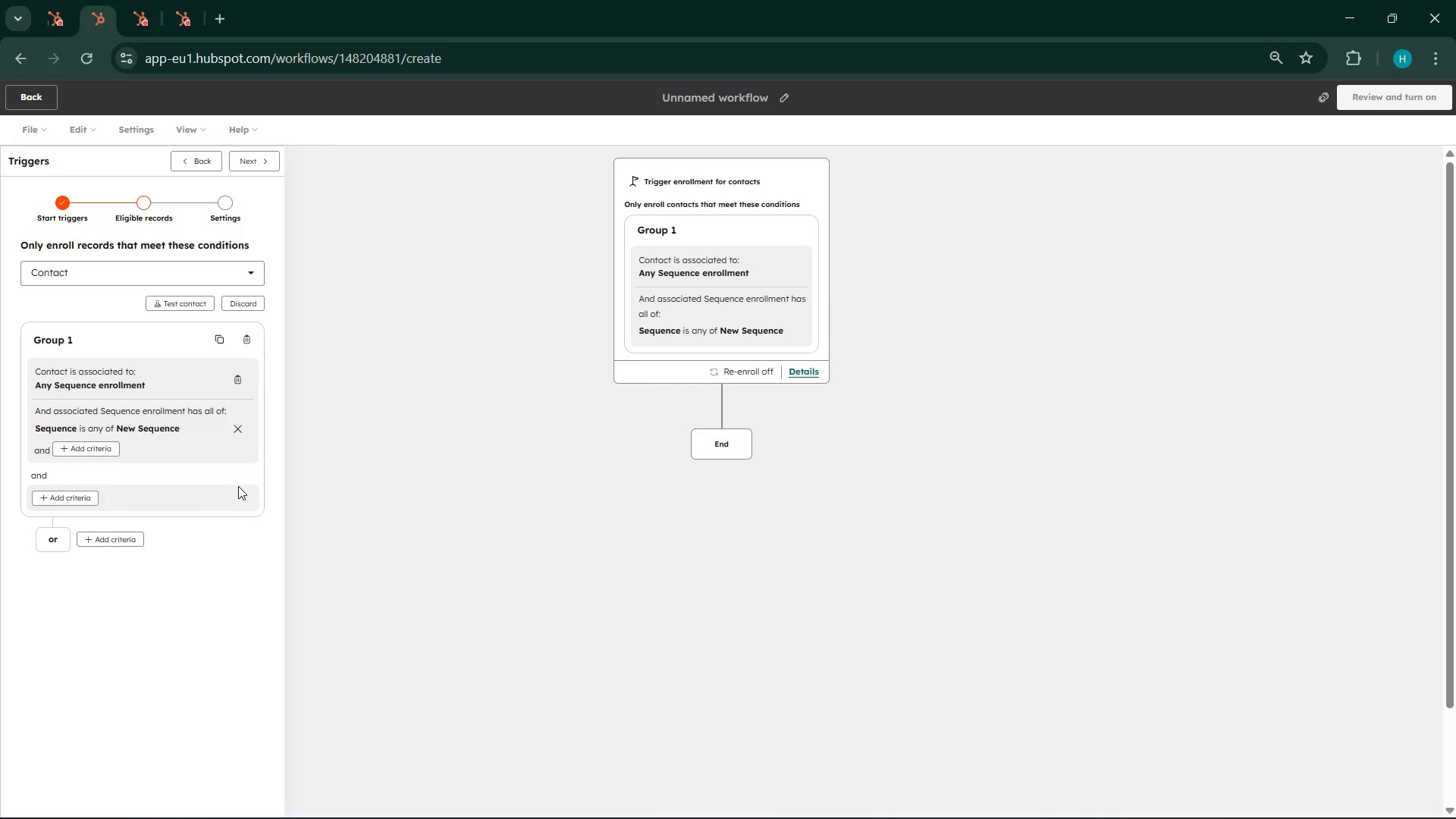 
wait(49.15)
 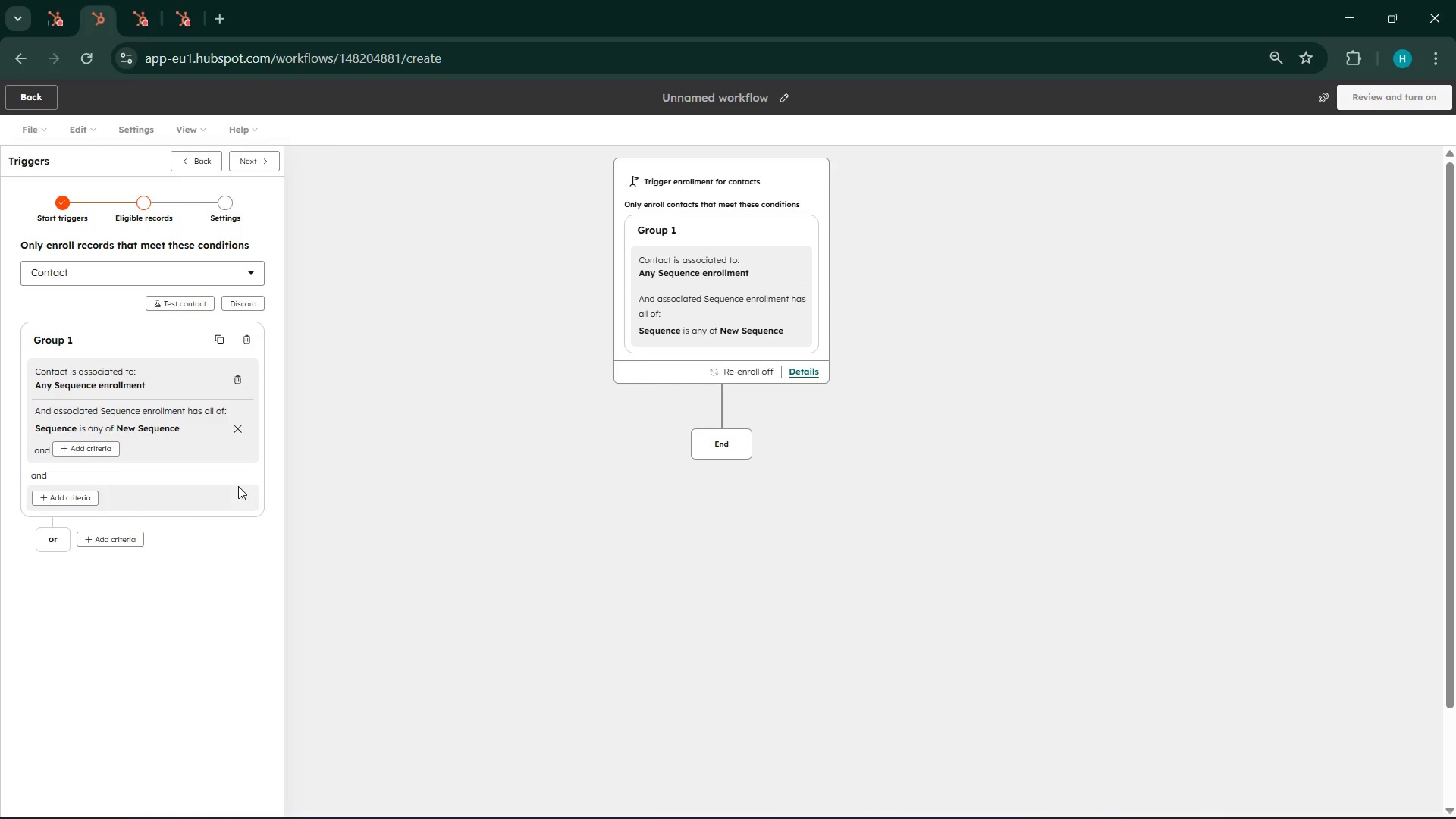 
mouse_move([1440, 785])
 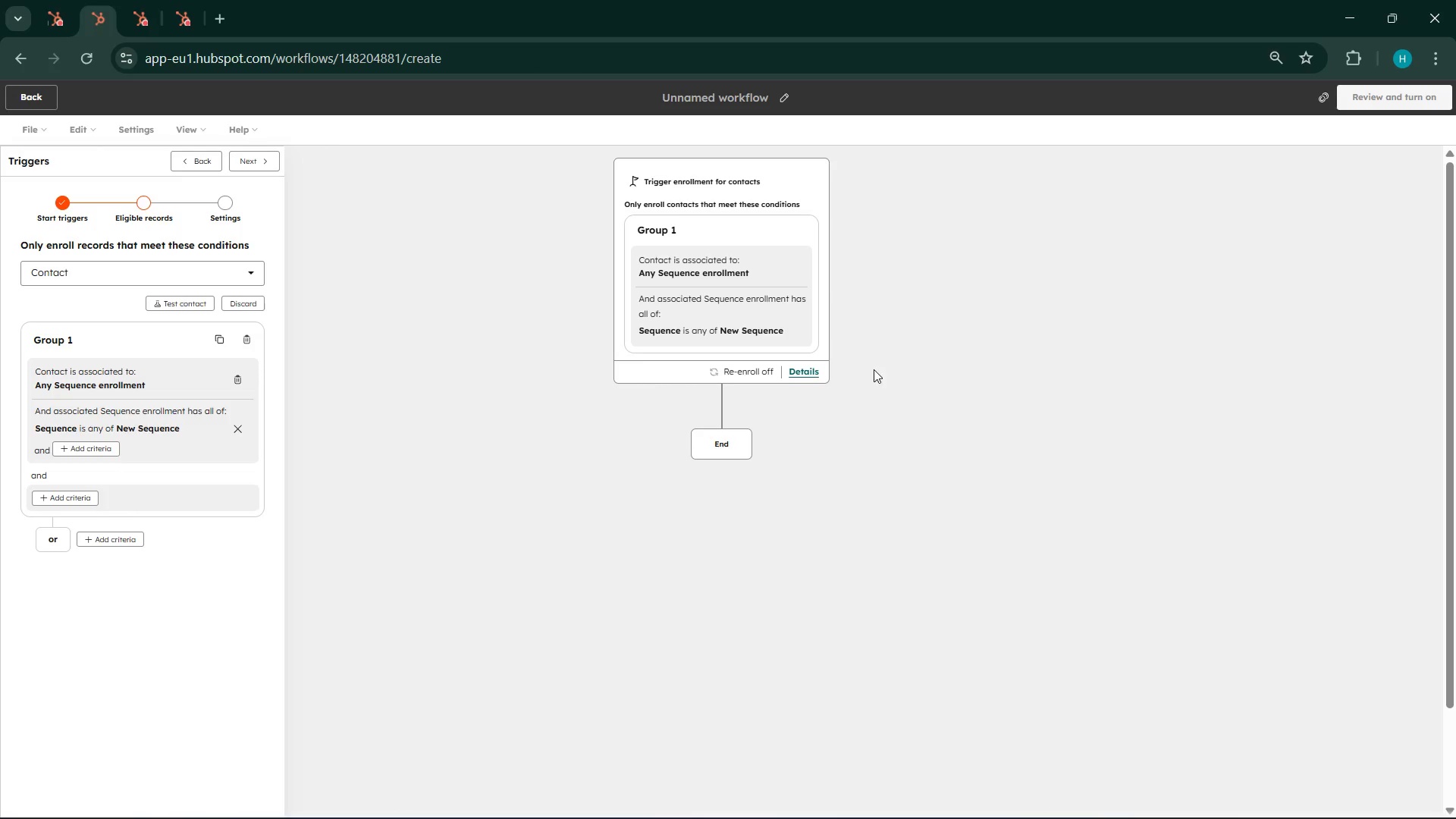 
left_click([799, 266])
 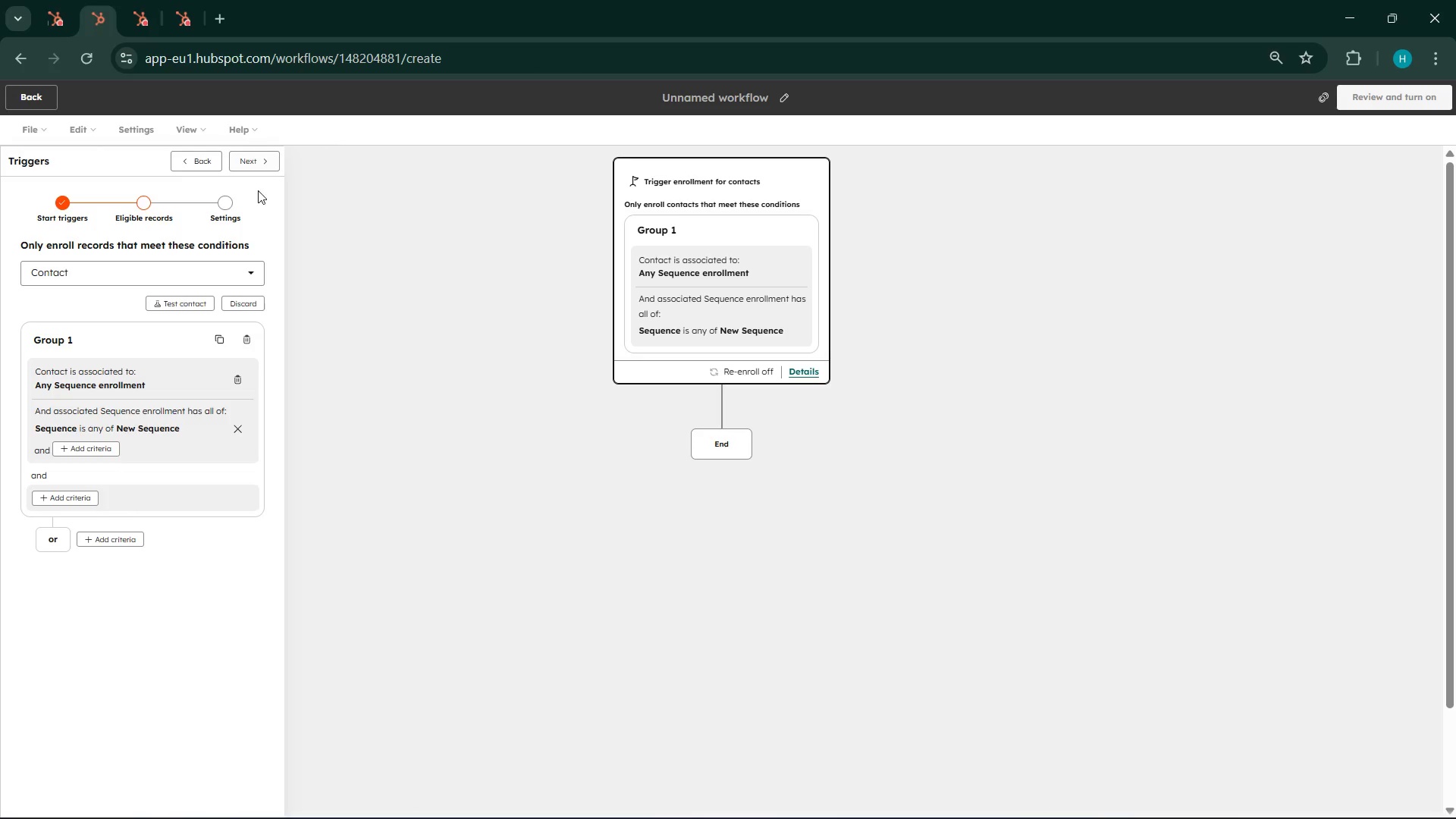 
left_click([254, 169])
 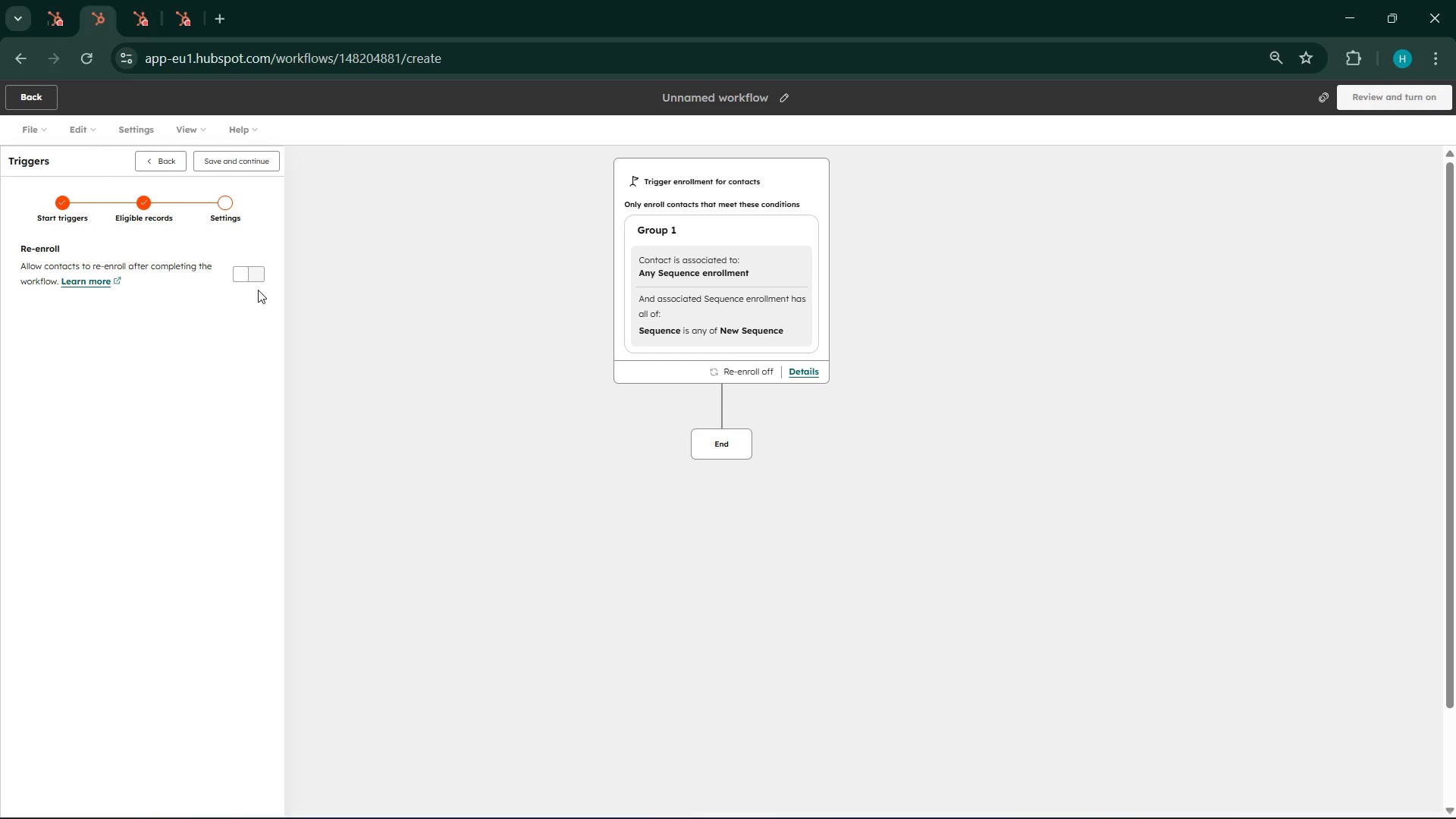 
left_click([256, 274])
 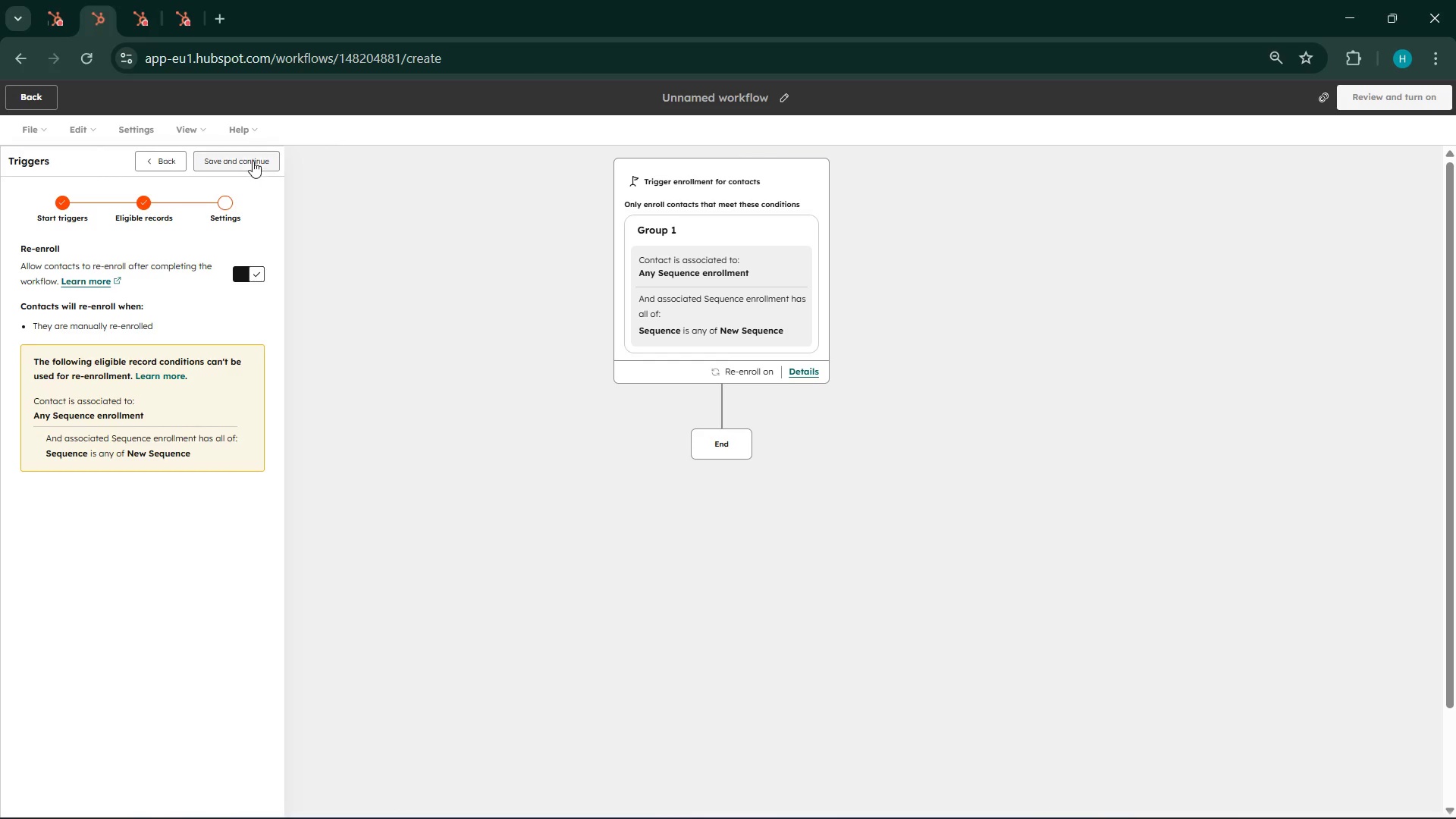 
left_click([253, 161])
 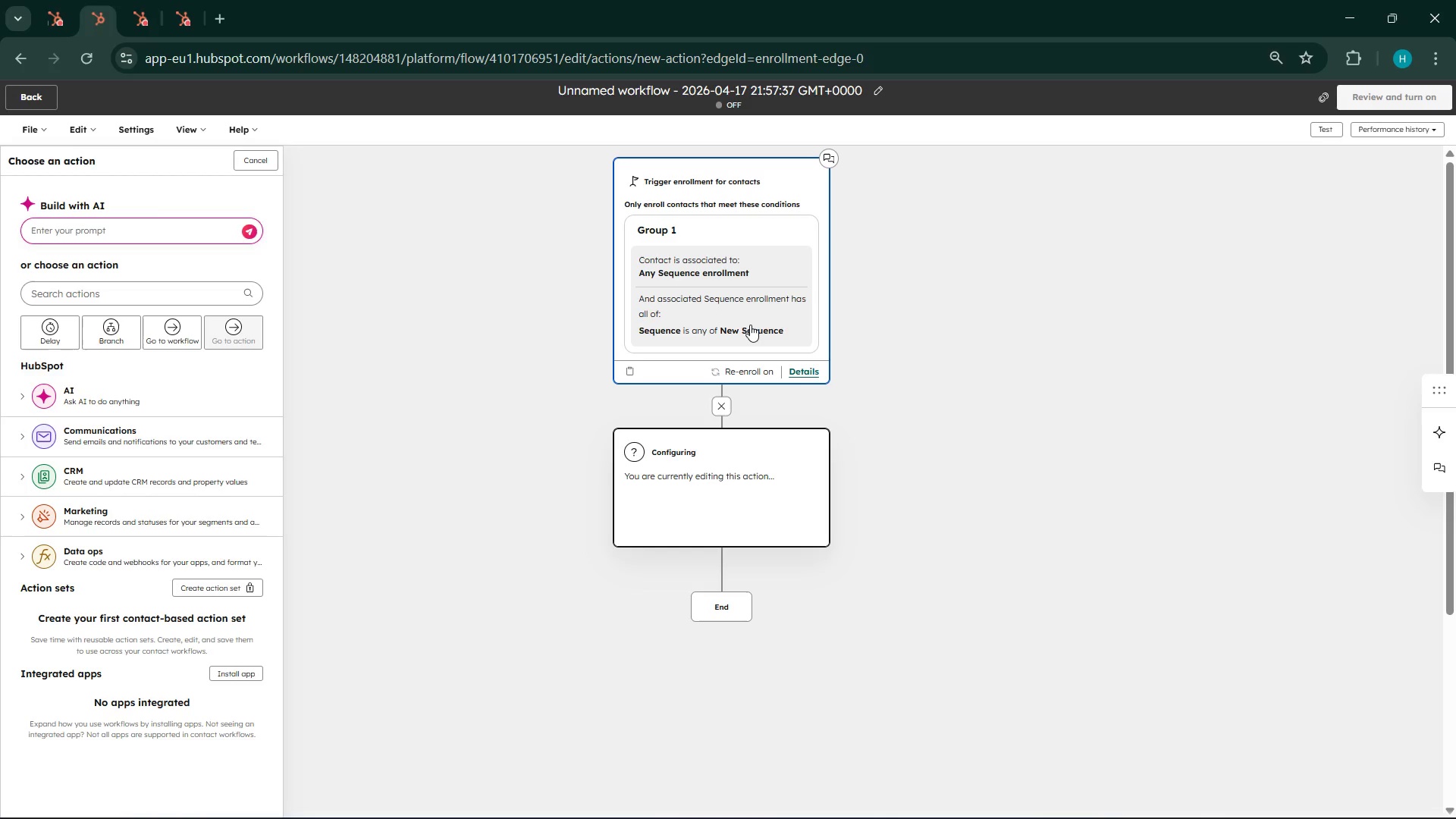 
wait(24.36)
 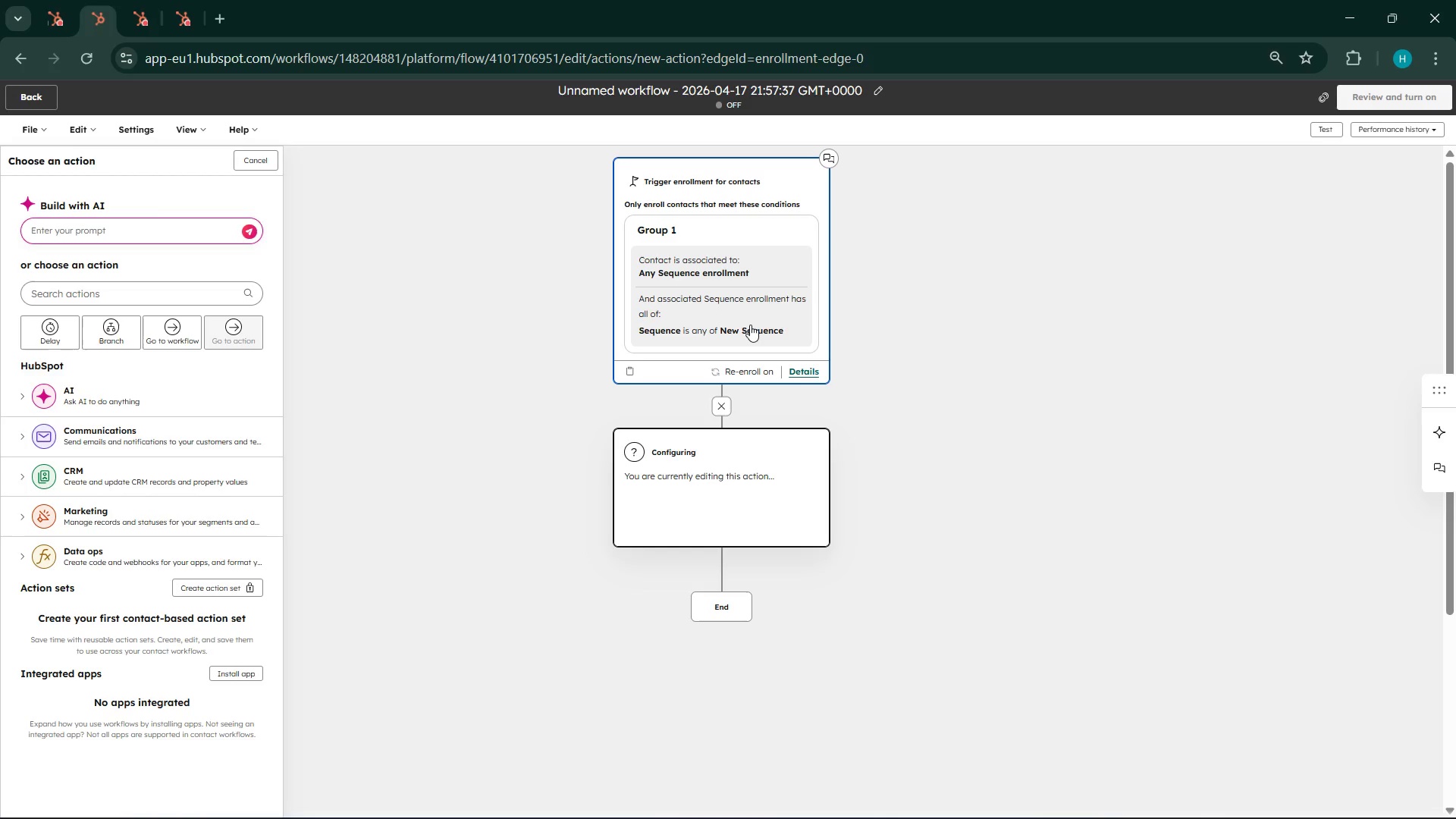 
left_click([119, 488])
 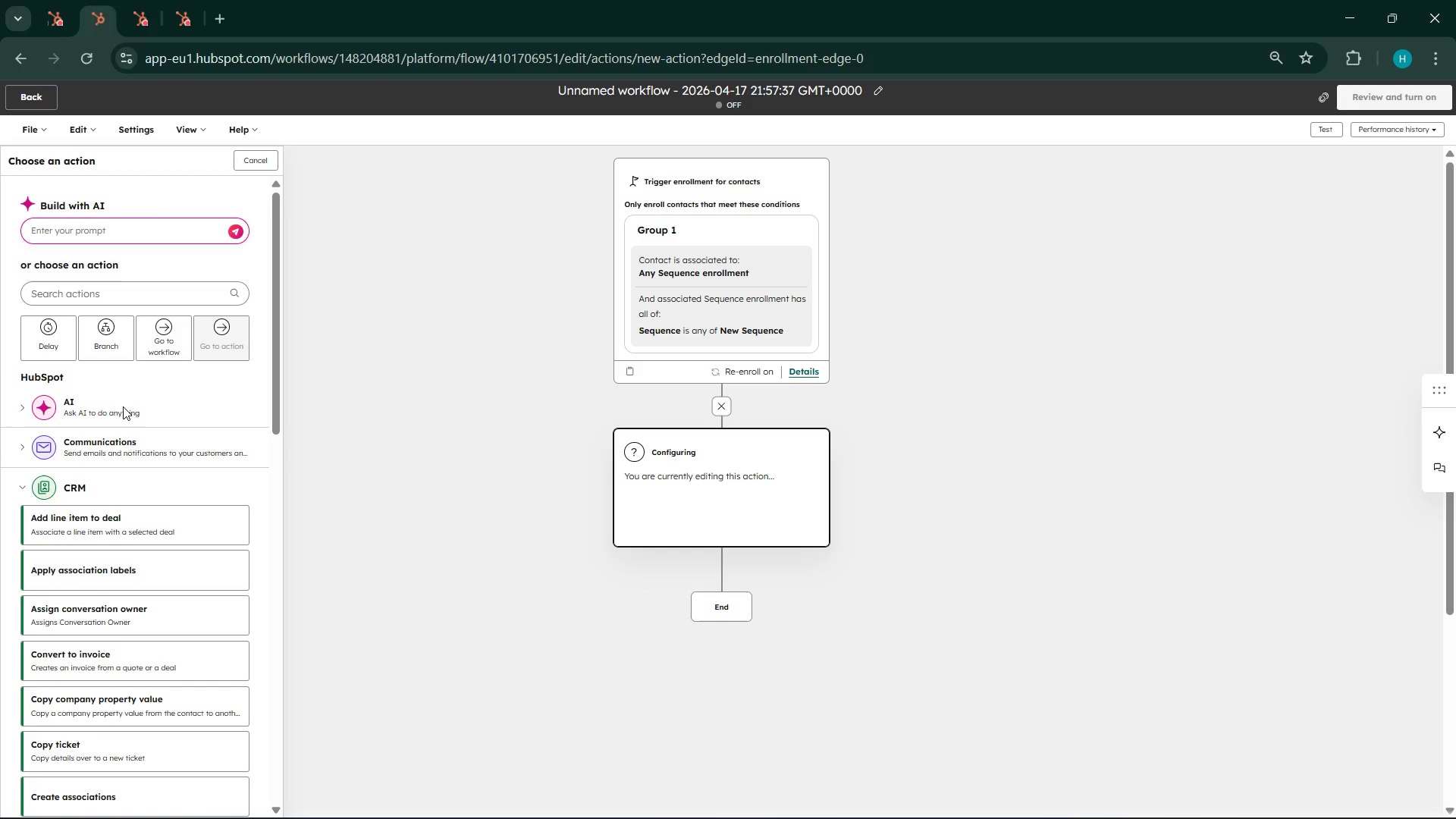 
scroll: coordinate [137, 538], scroll_direction: down, amount: 13.0
 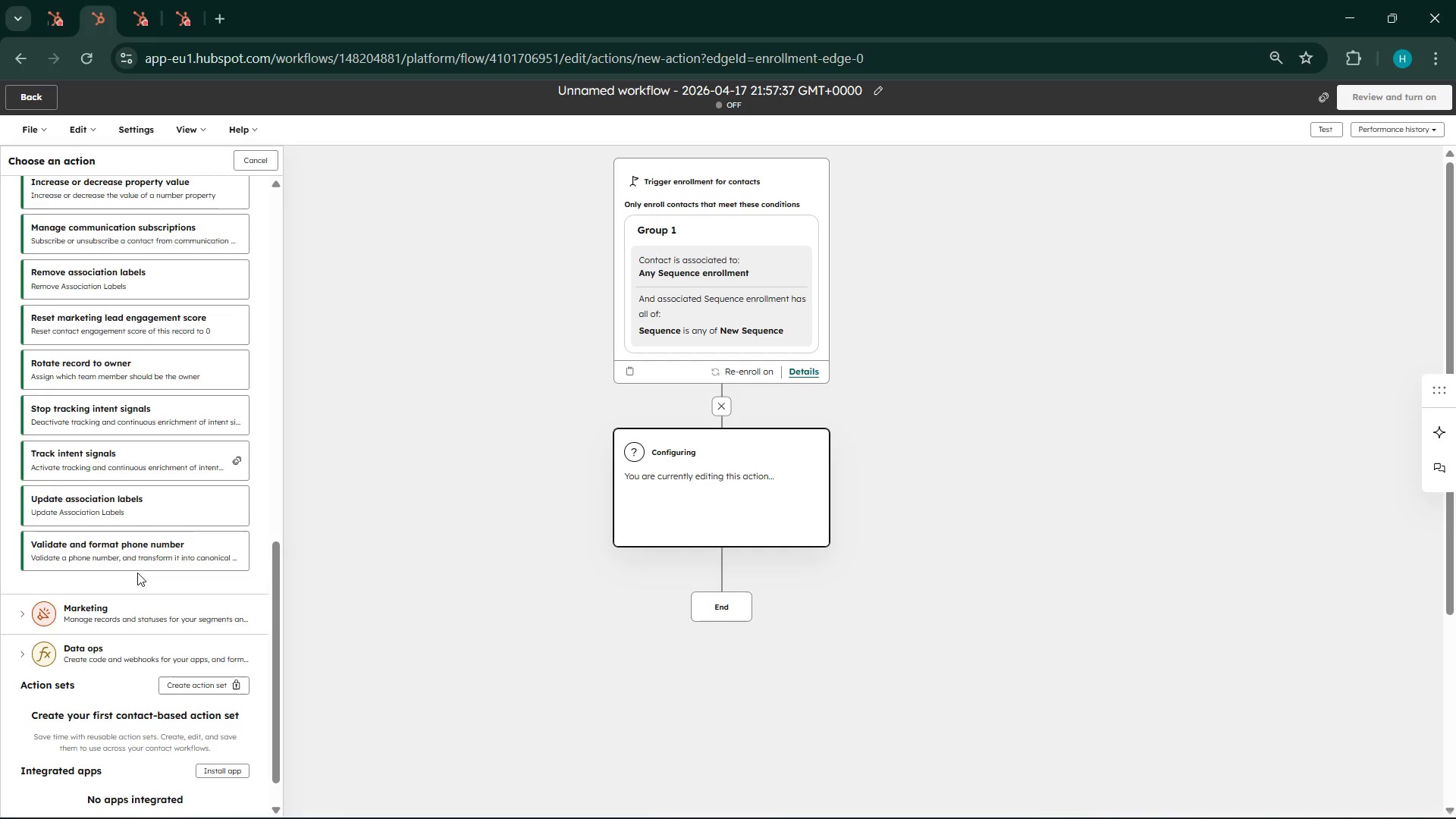 
scroll: coordinate [137, 573], scroll_direction: up, amount: 5.0
 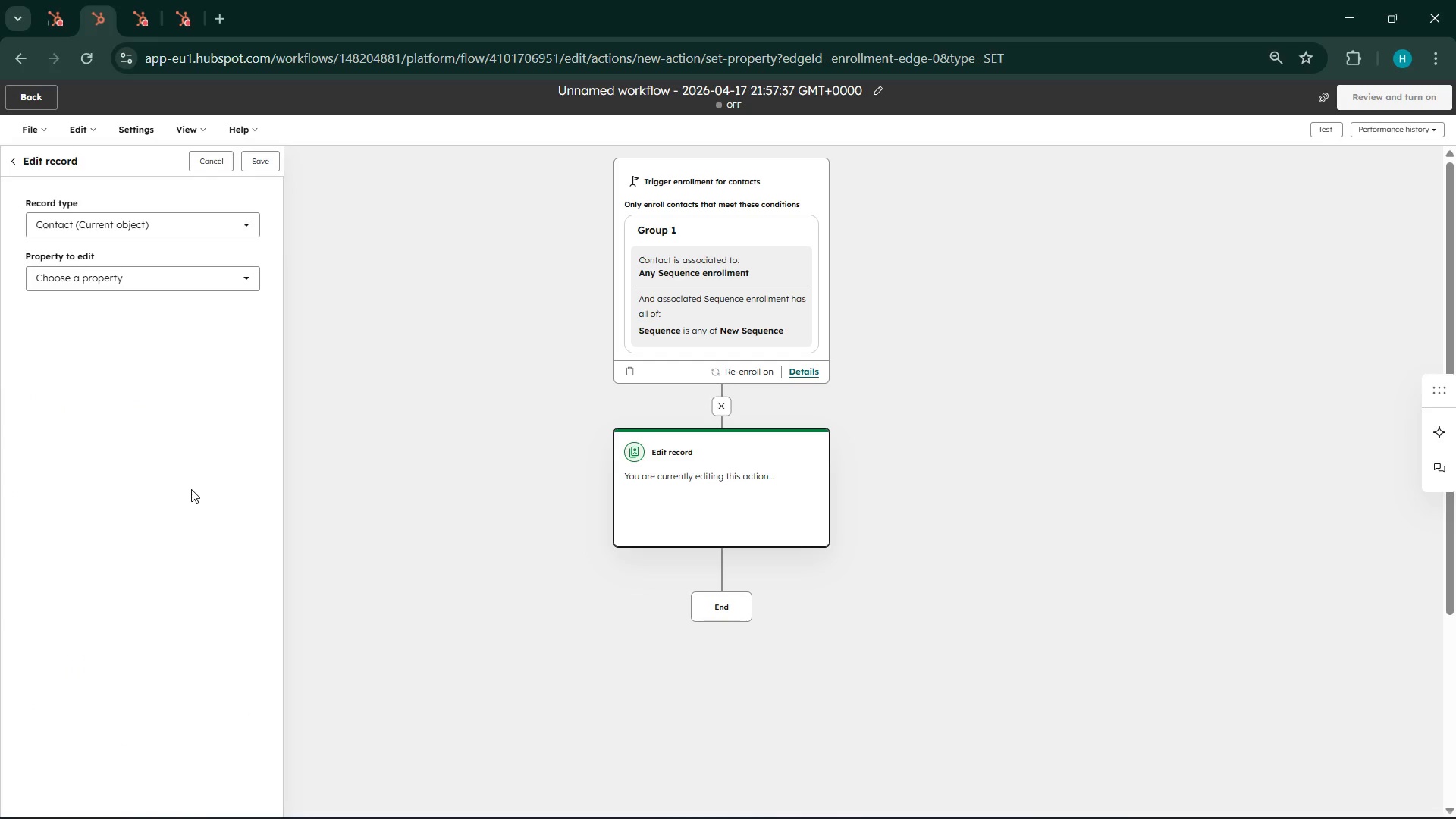 
wait(8.42)
 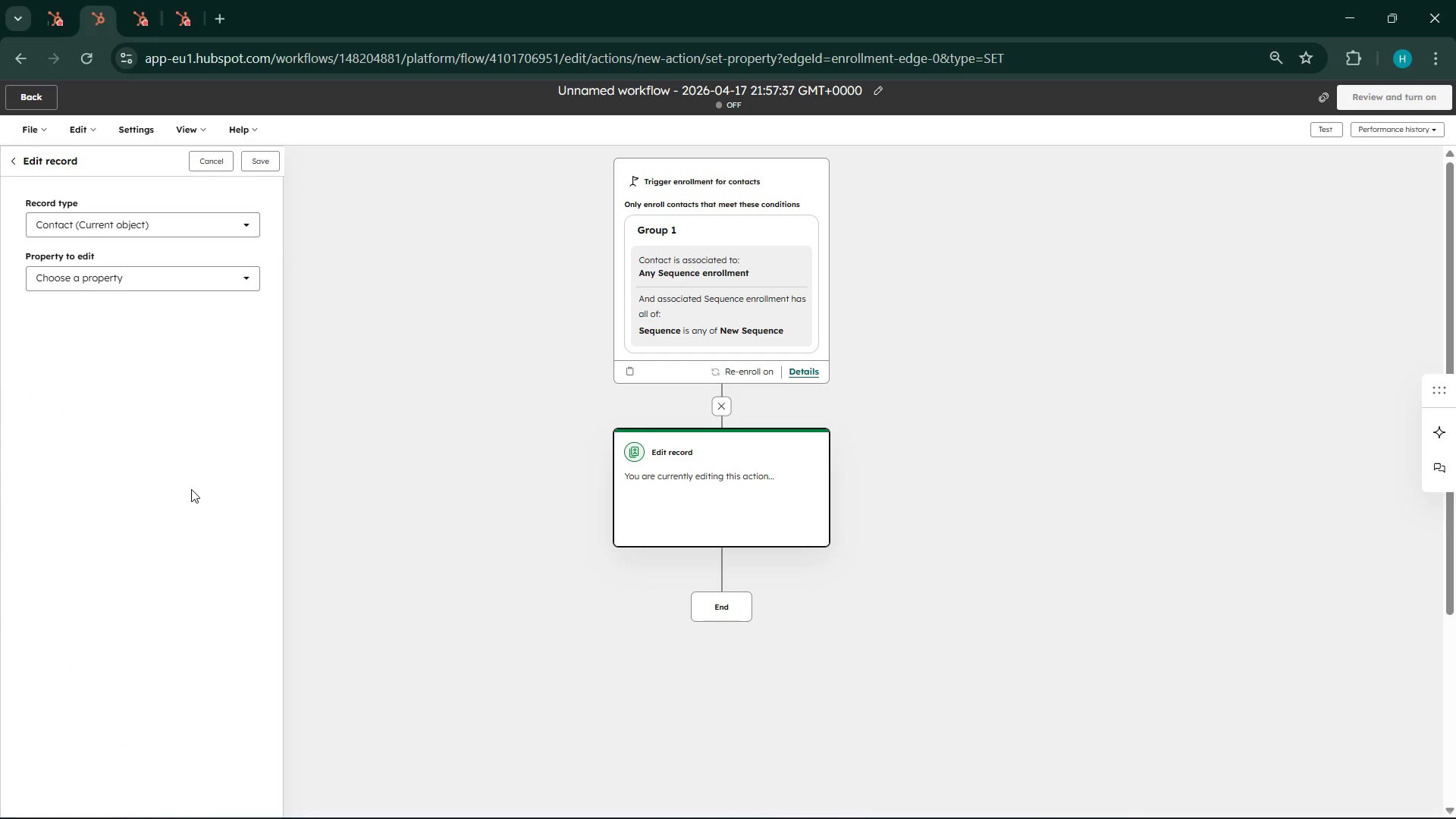 
left_click([203, 282])
 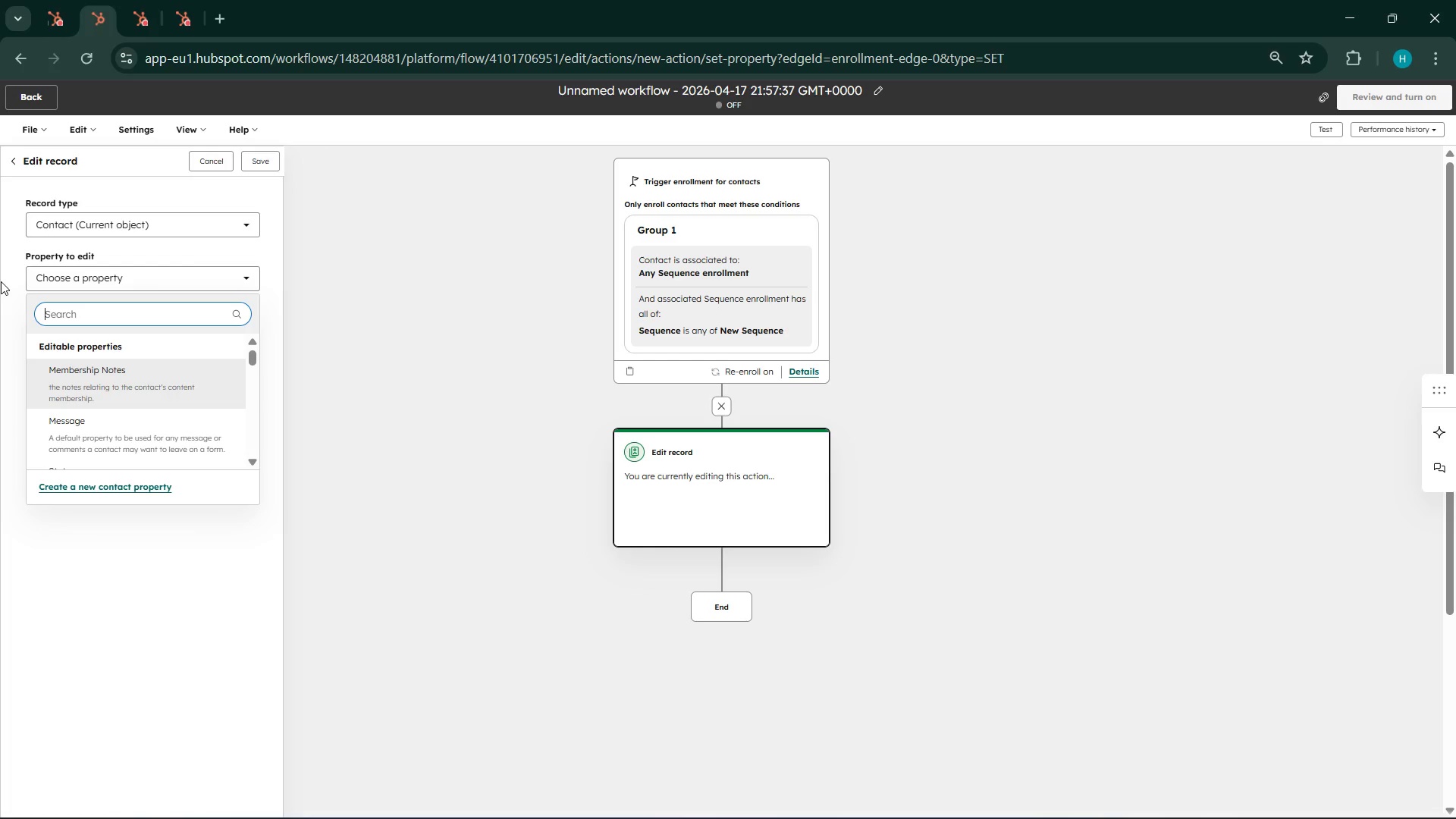 
wait(49.03)
 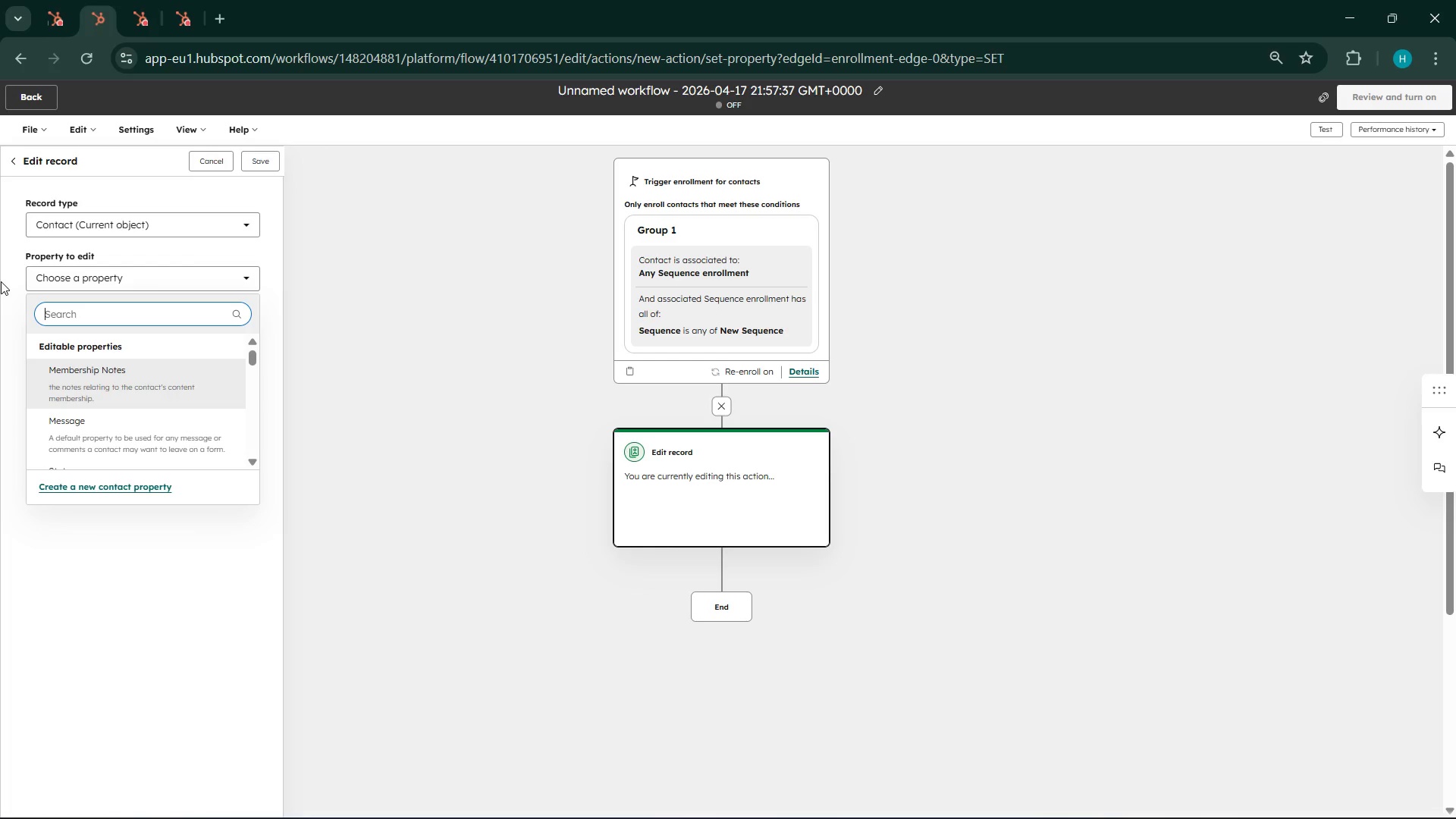 
type(lead )
 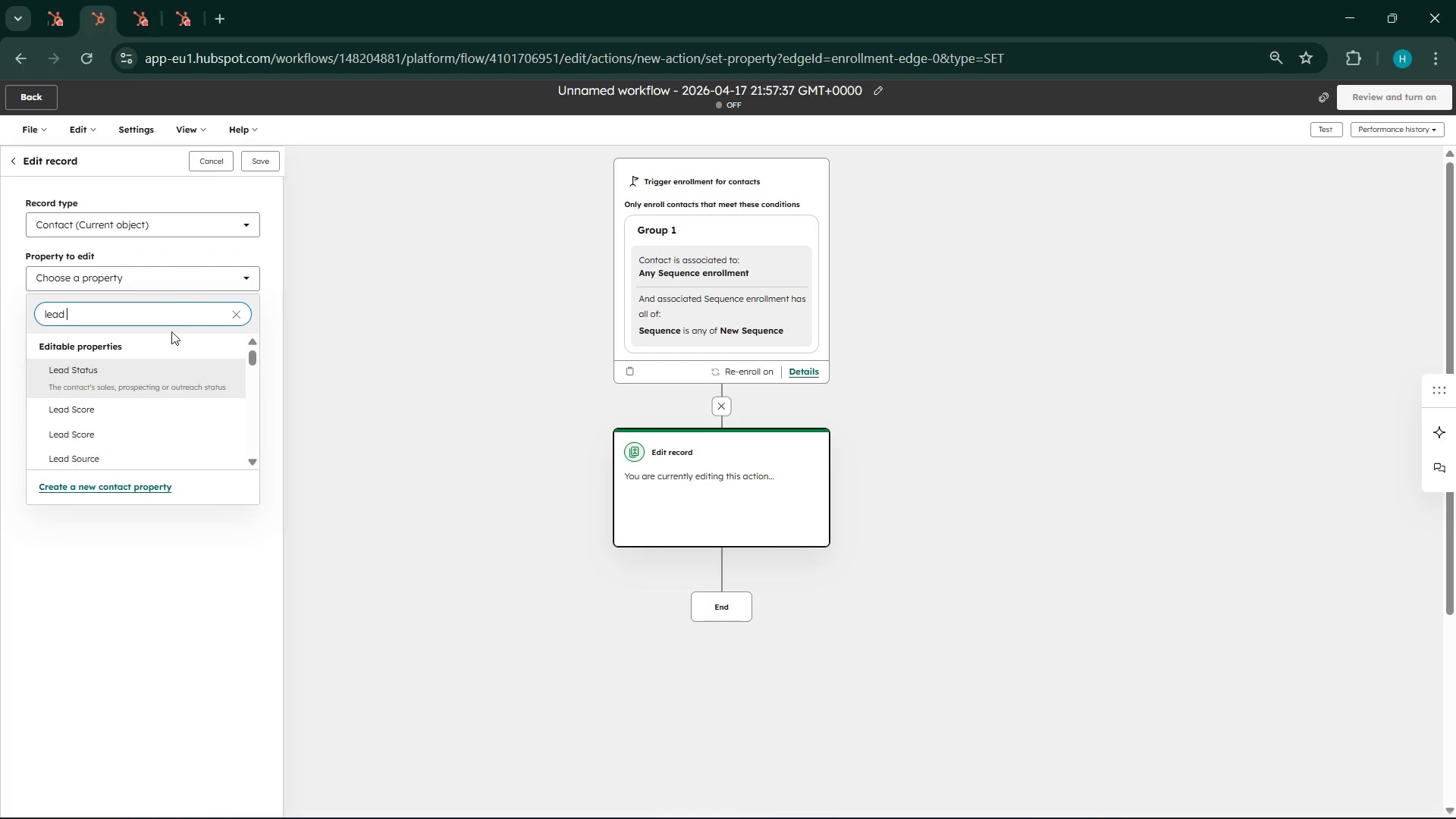 
left_click([160, 384])
 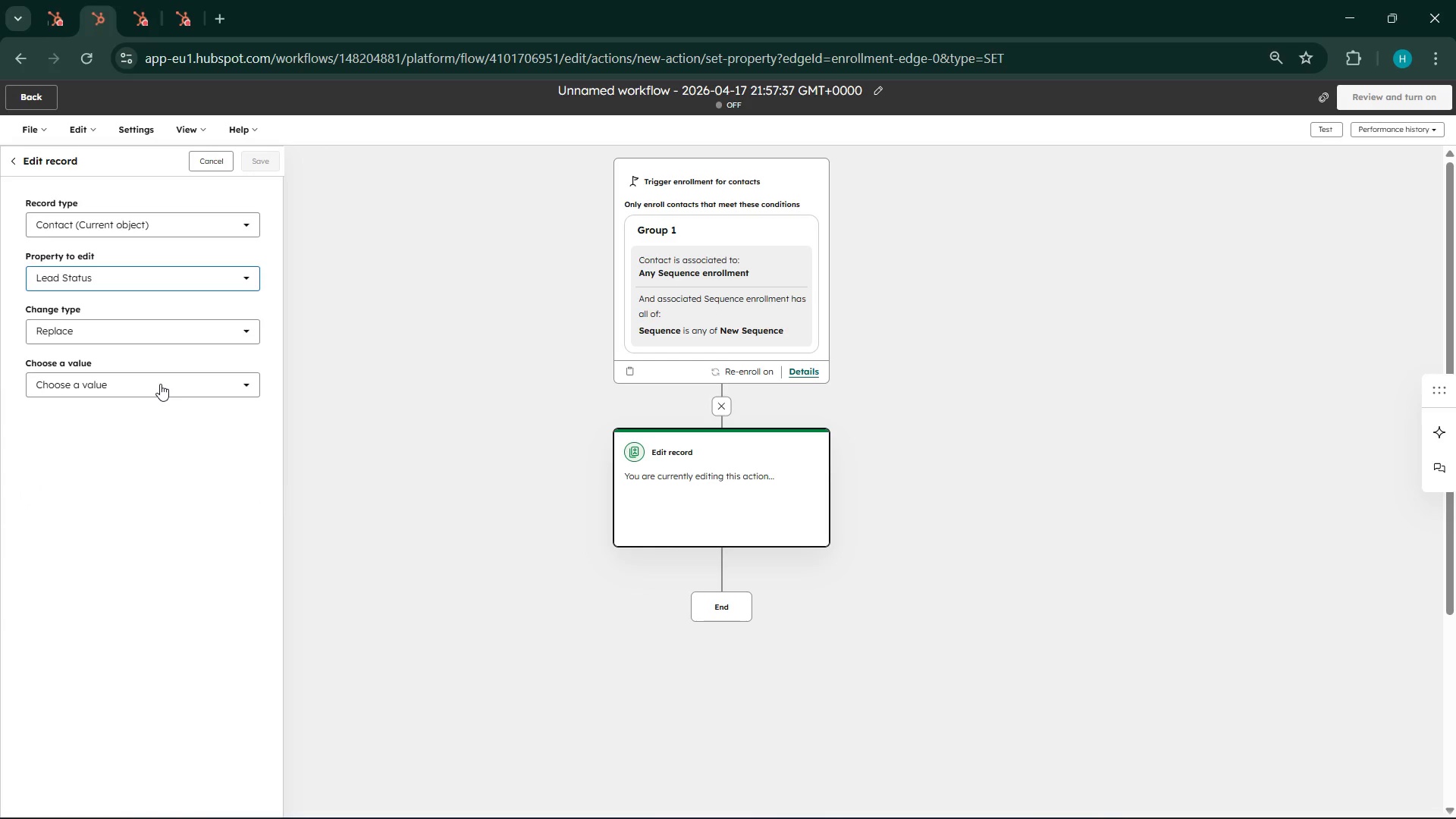 
wait(21.19)
 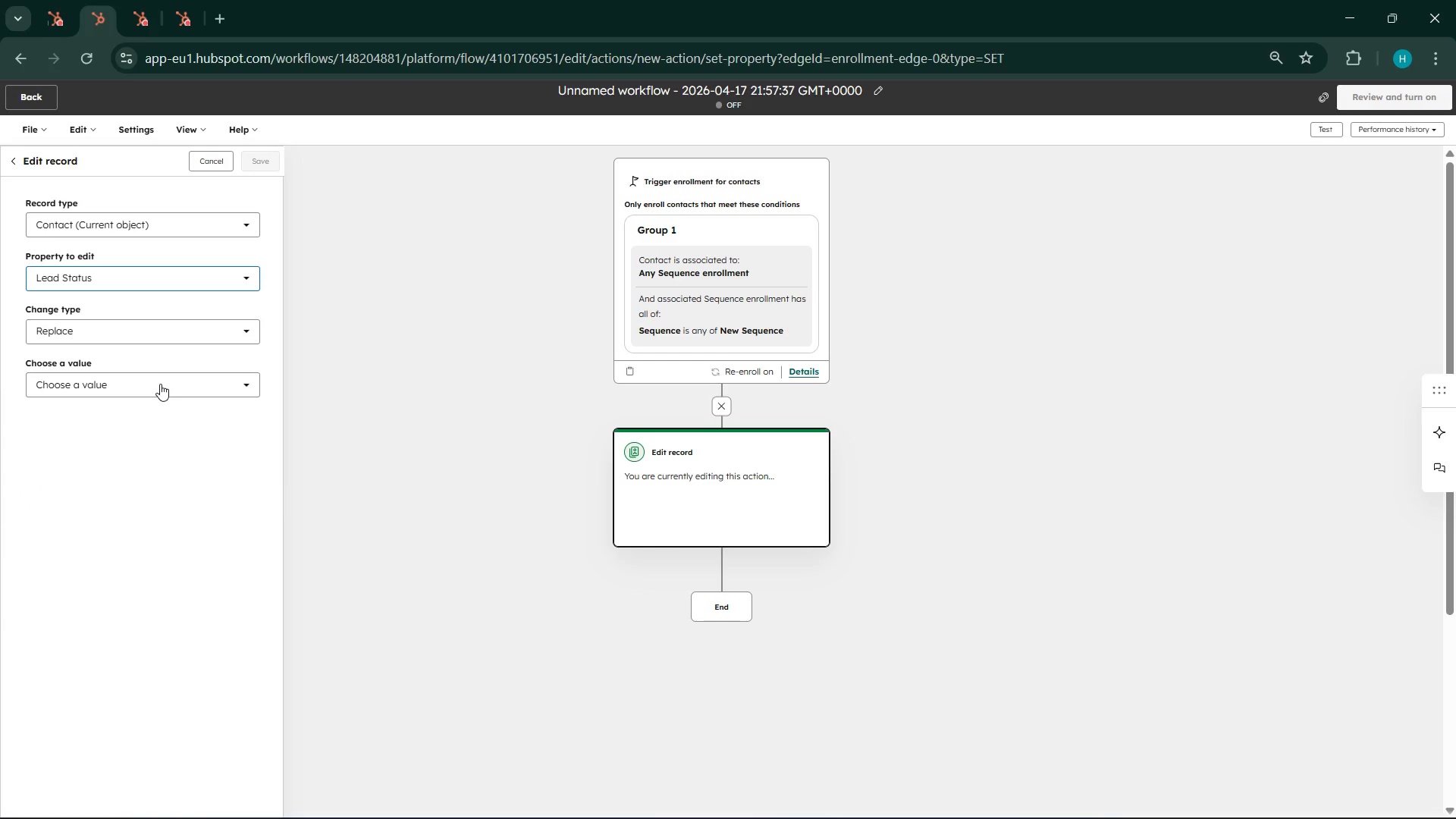 
left_click([146, 401])
 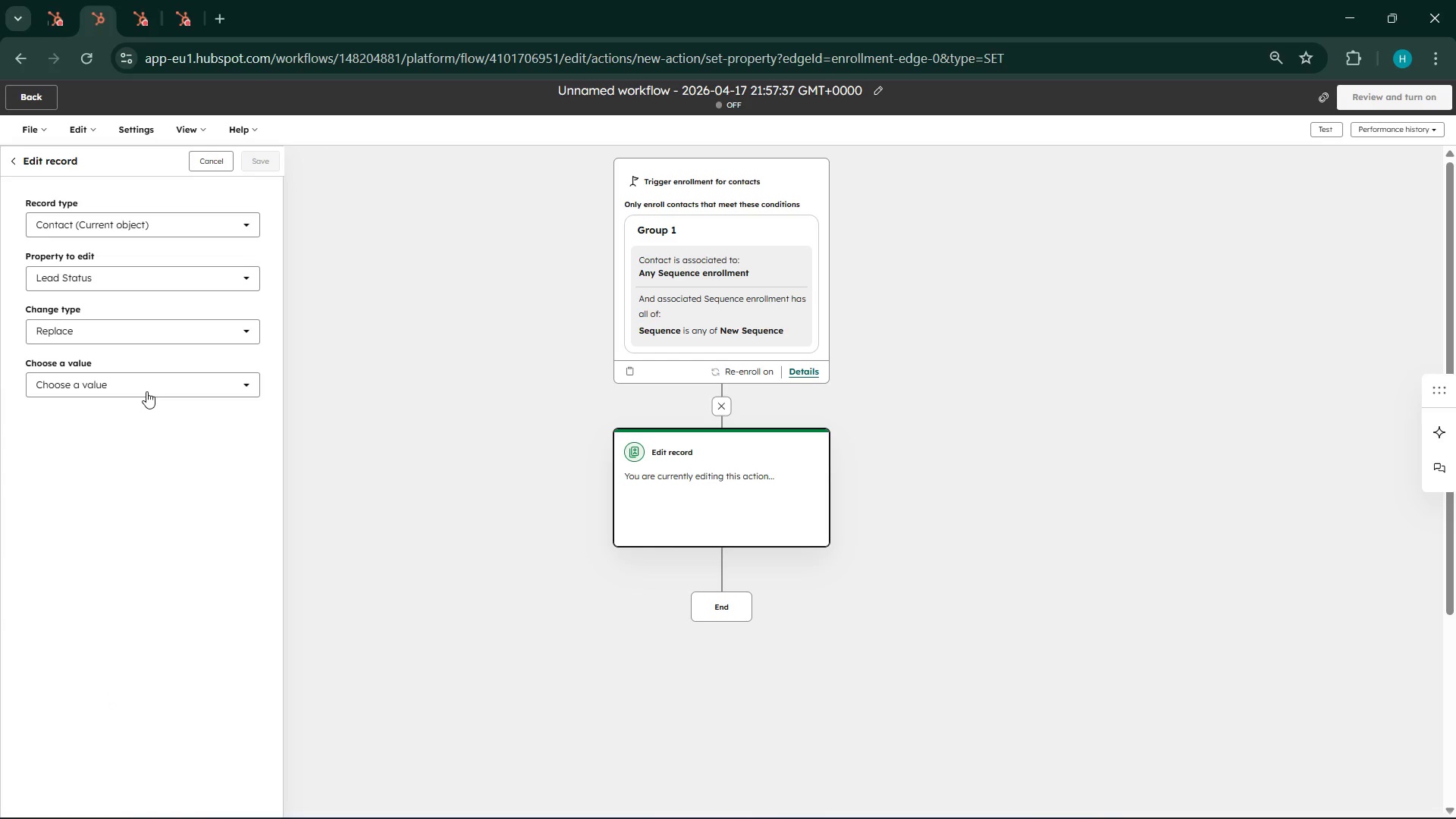 
left_click([146, 391])
 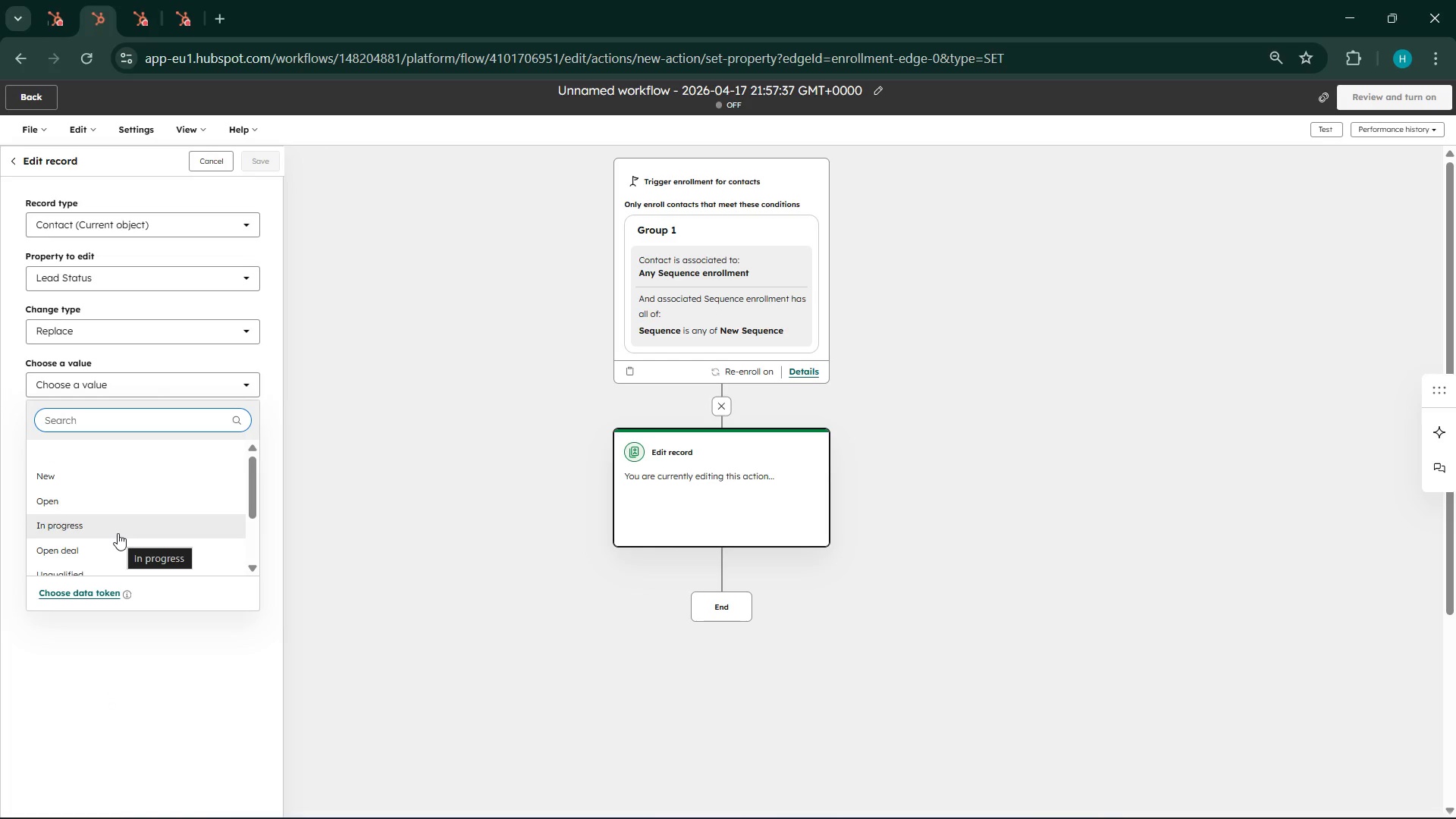 
wait(5.38)
 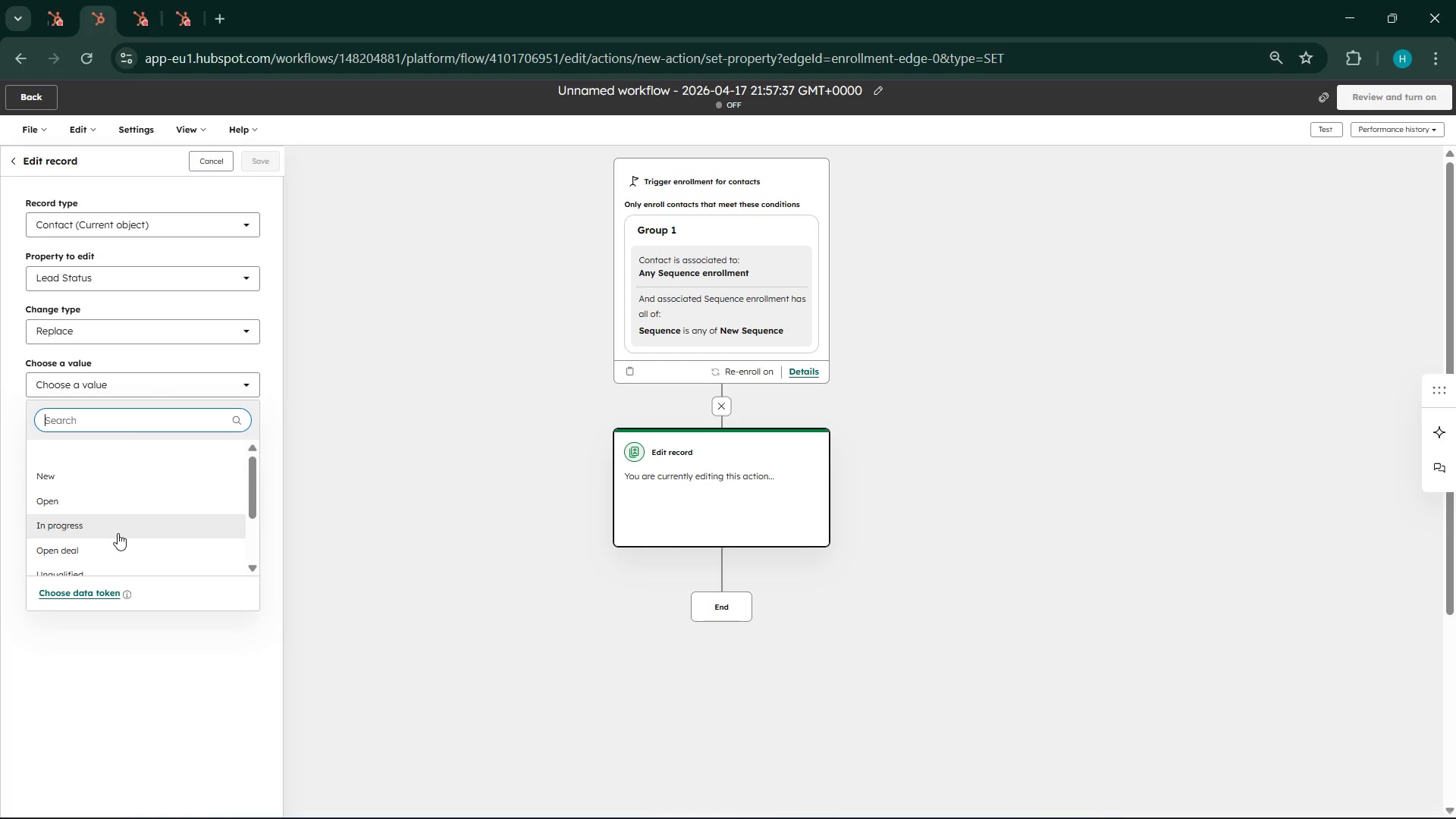 
scroll: coordinate [115, 528], scroll_direction: down, amount: 3.0
 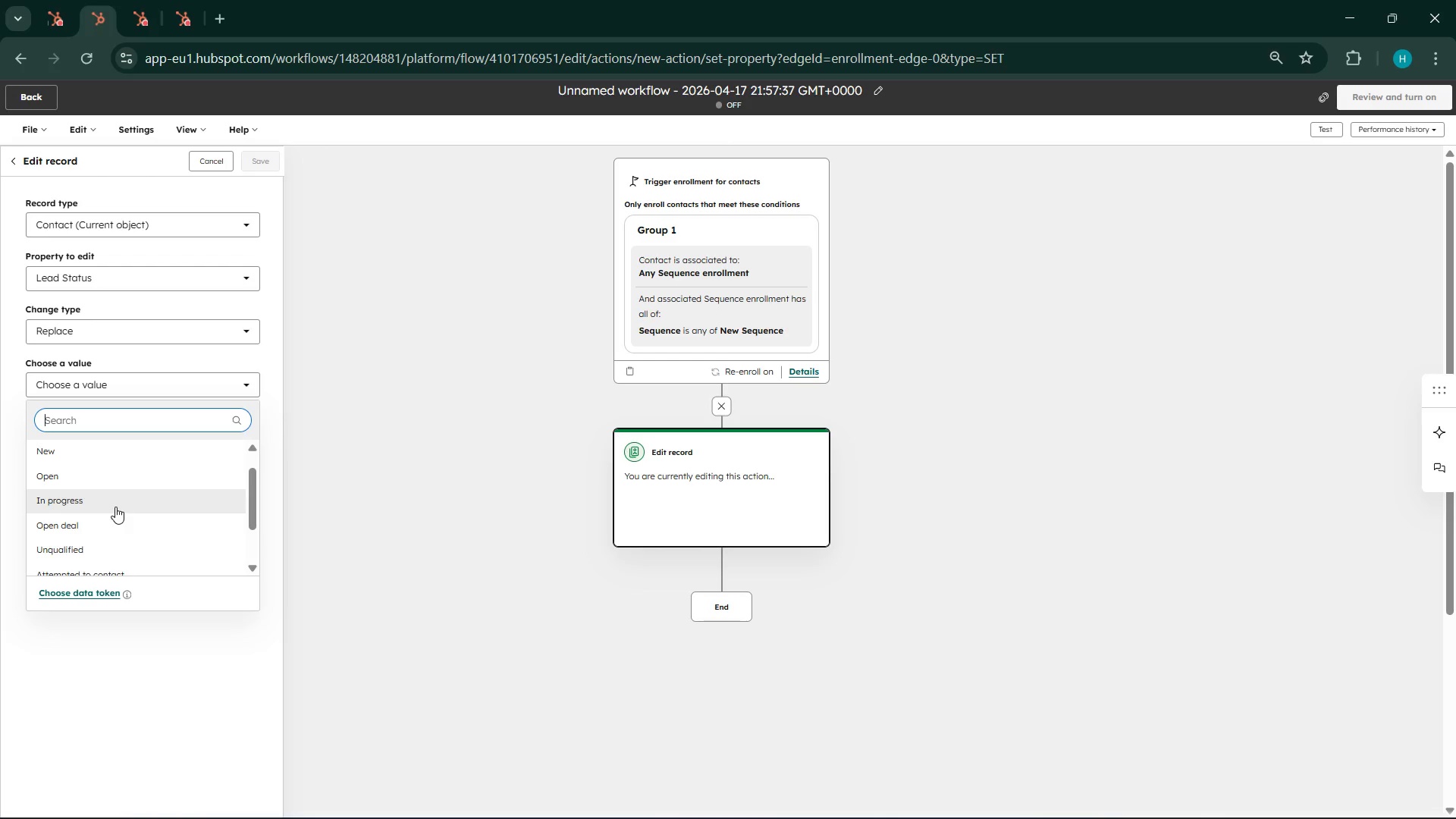 
left_click([115, 507])
 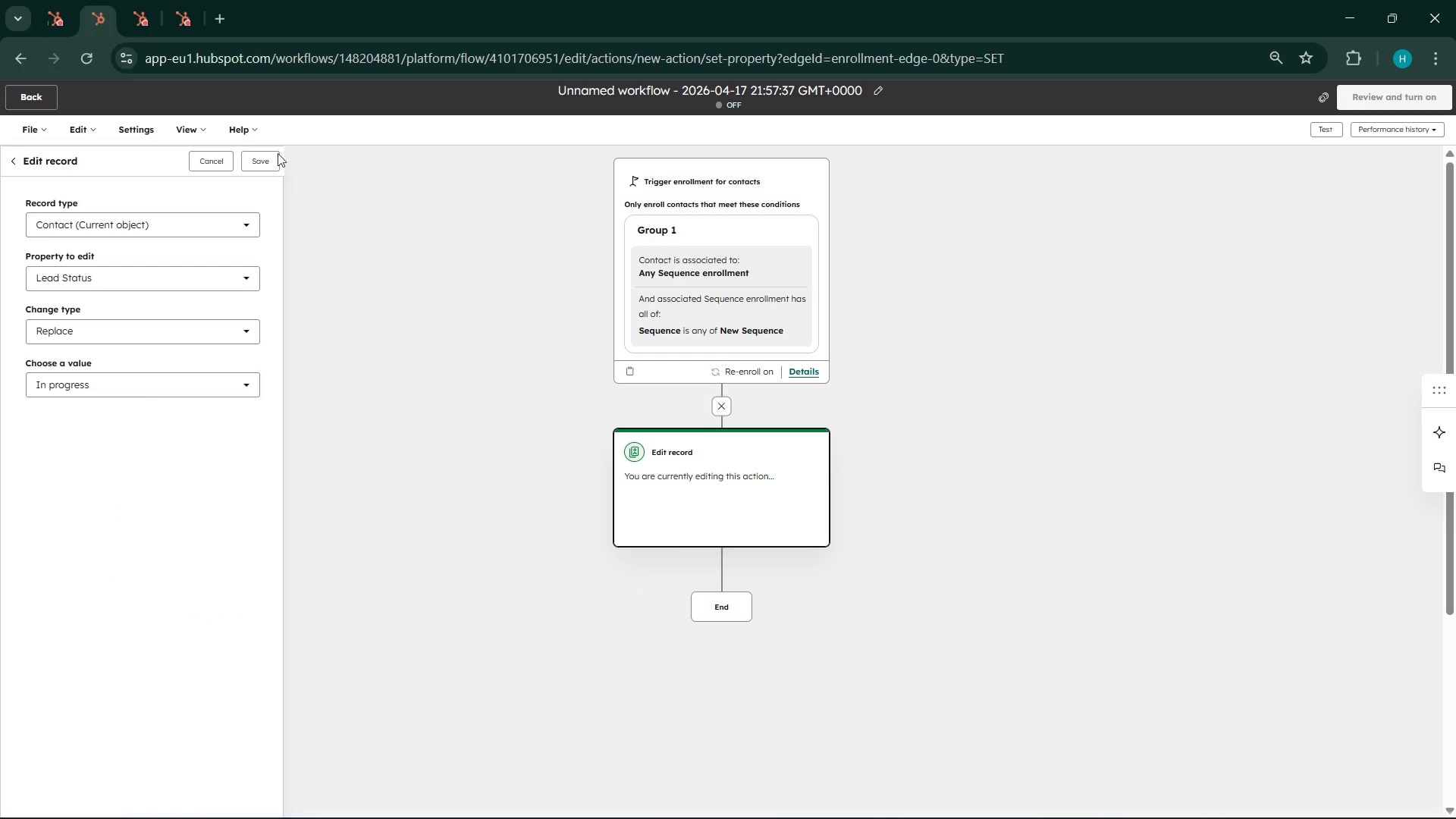 
left_click([276, 170])
 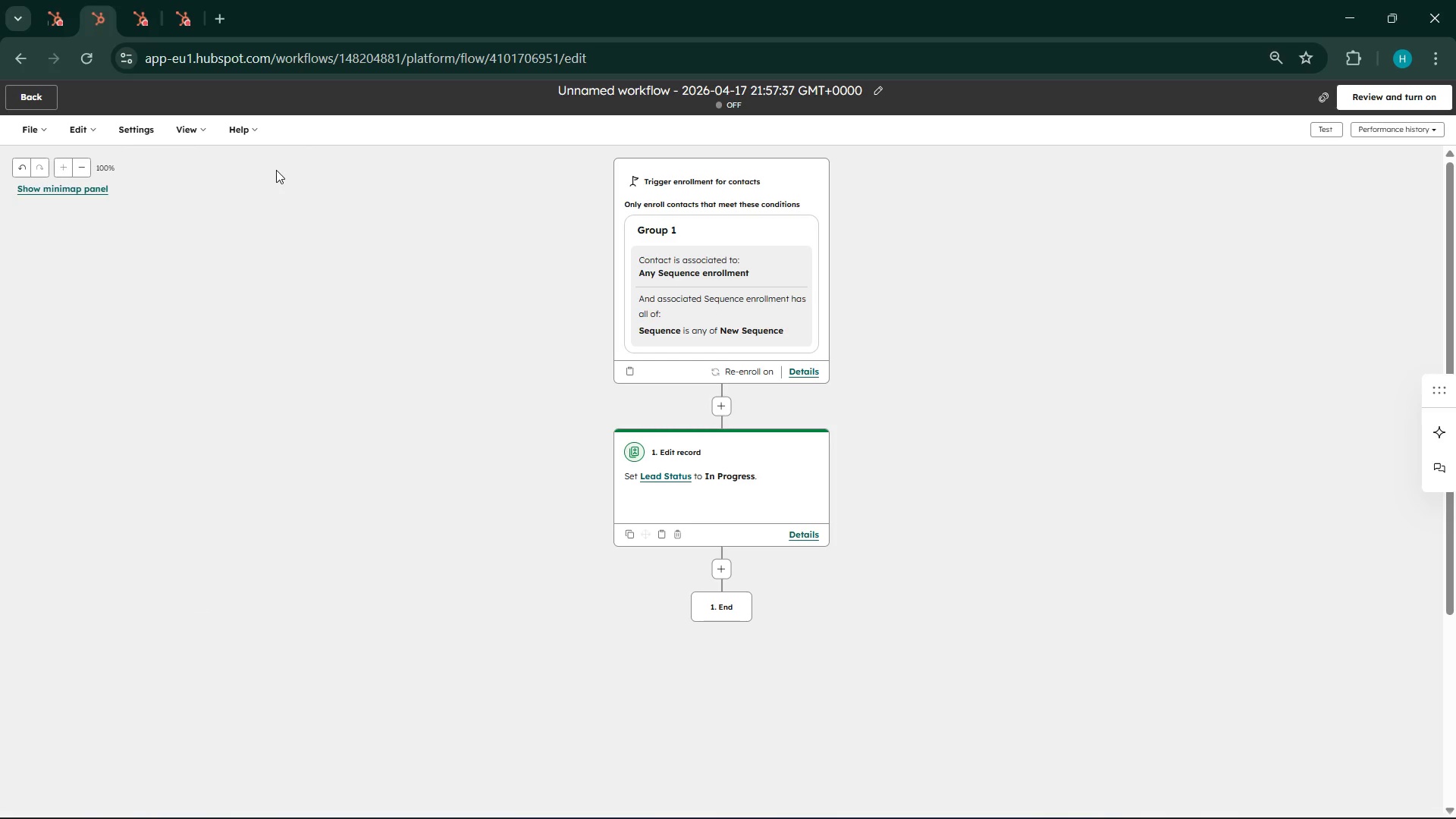 
wait(22.86)
 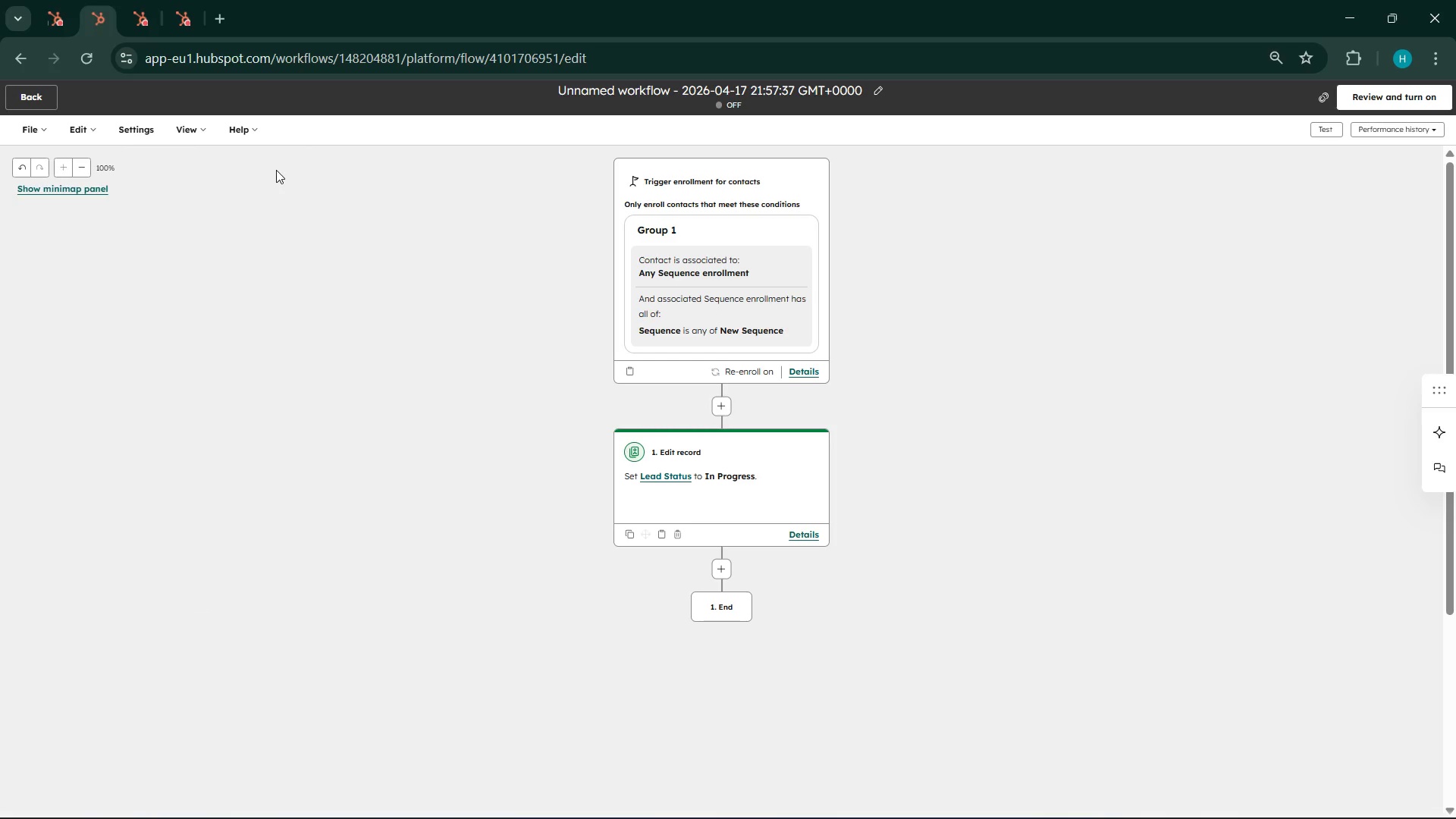 
scroll: coordinate [733, 618], scroll_direction: down, amount: 2.0
 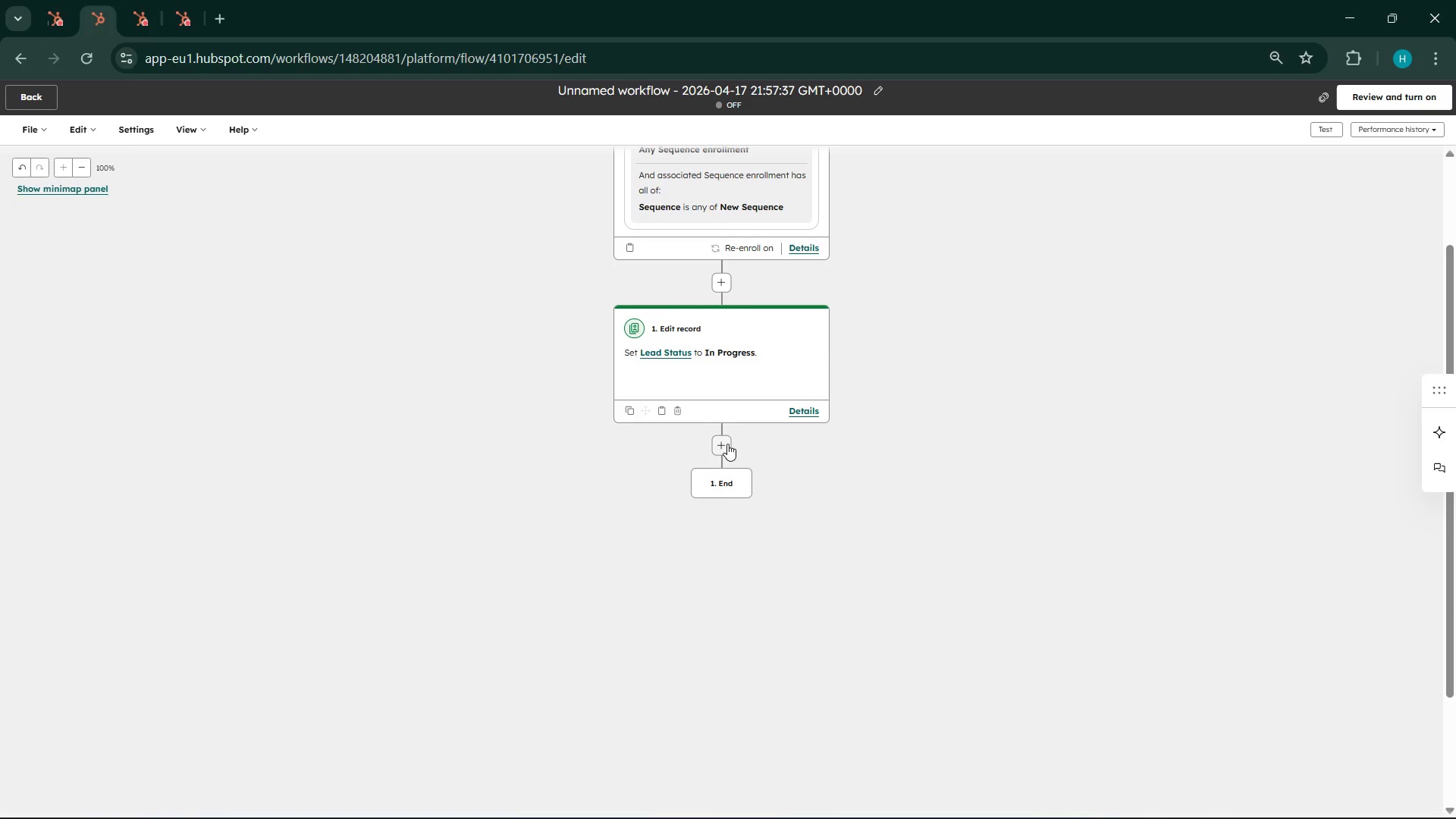 
left_click([727, 444])
 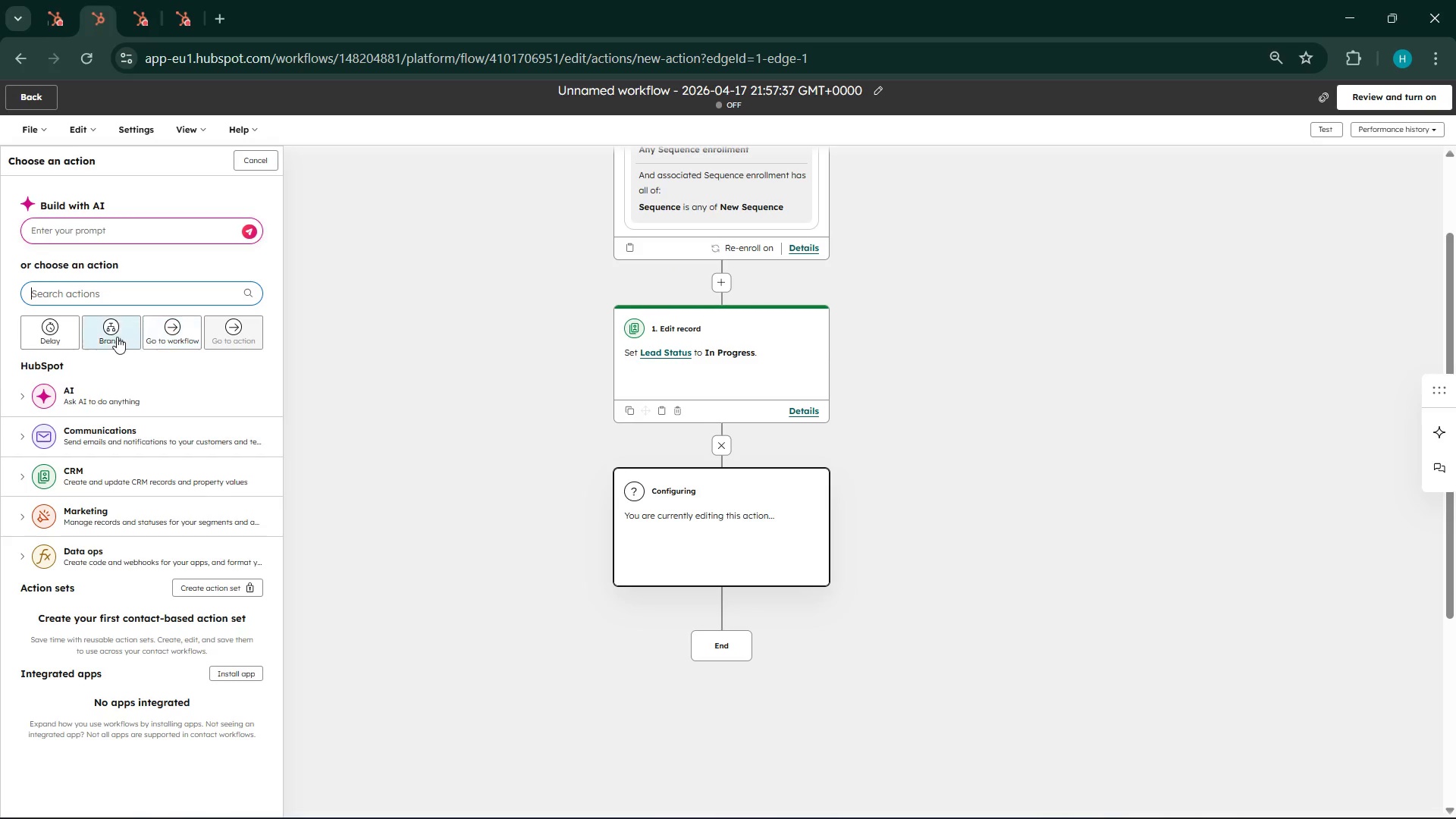 
left_click([115, 335])
 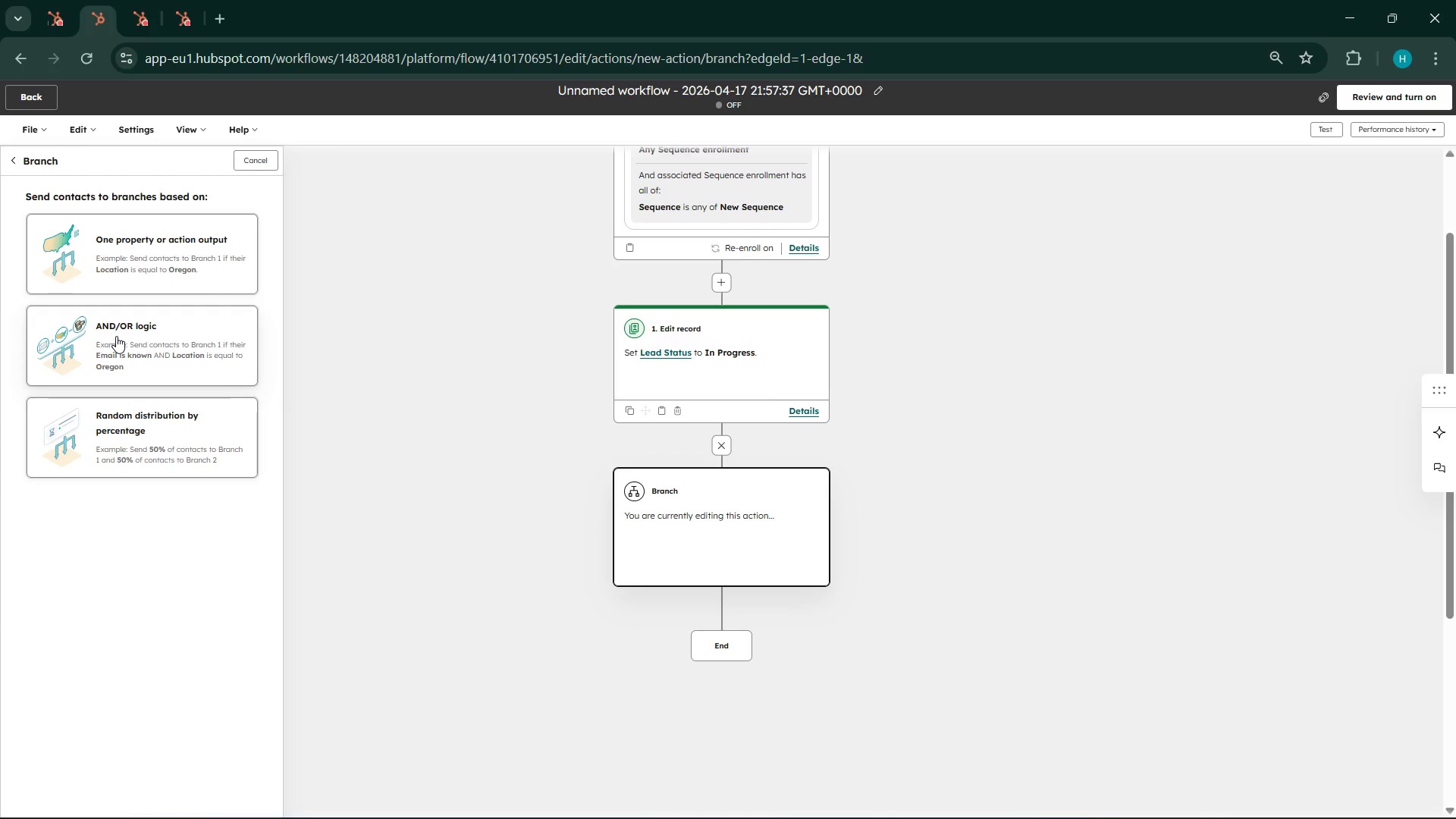 
wait(159.53)
 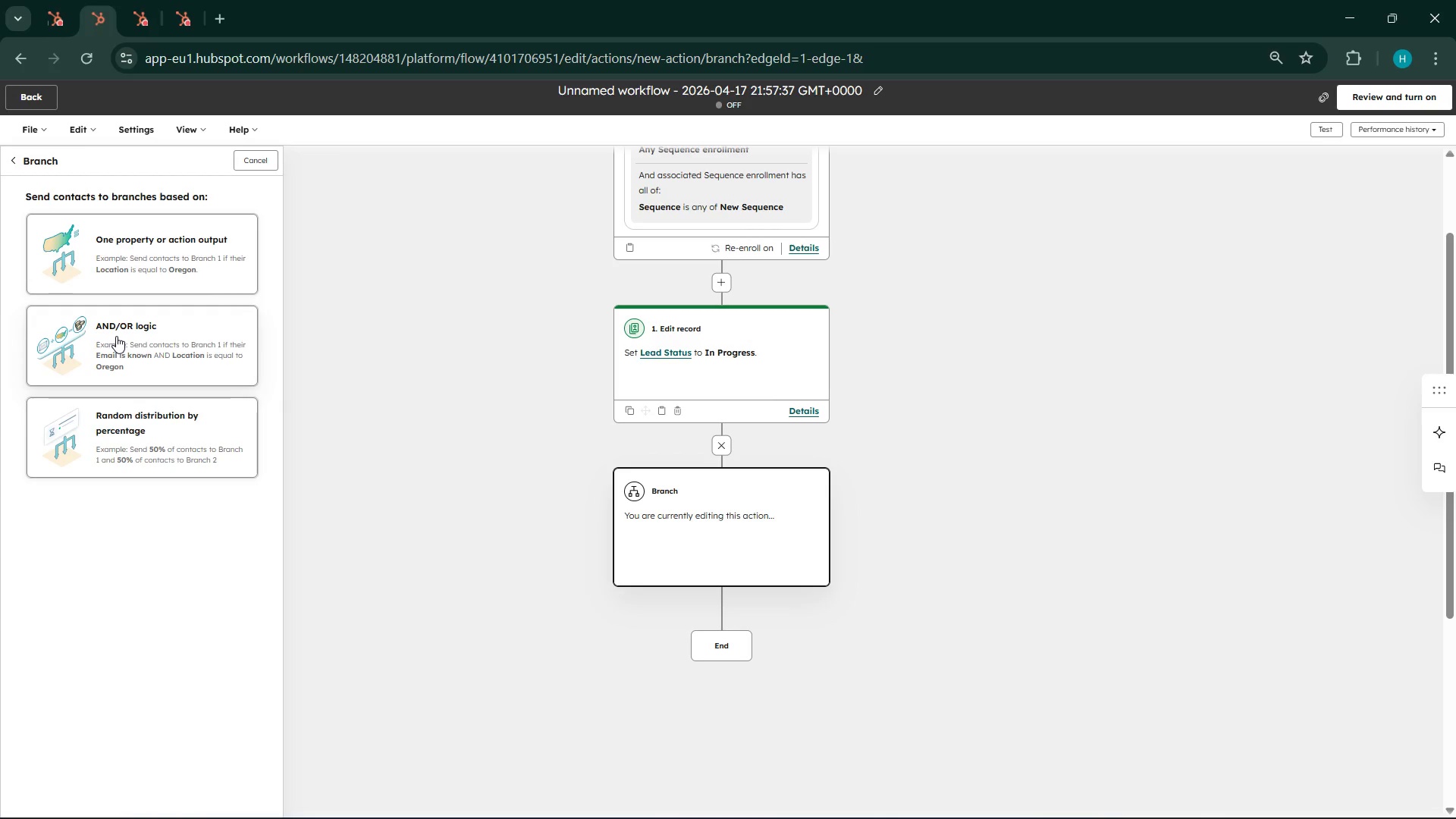 
left_click([133, 374])
 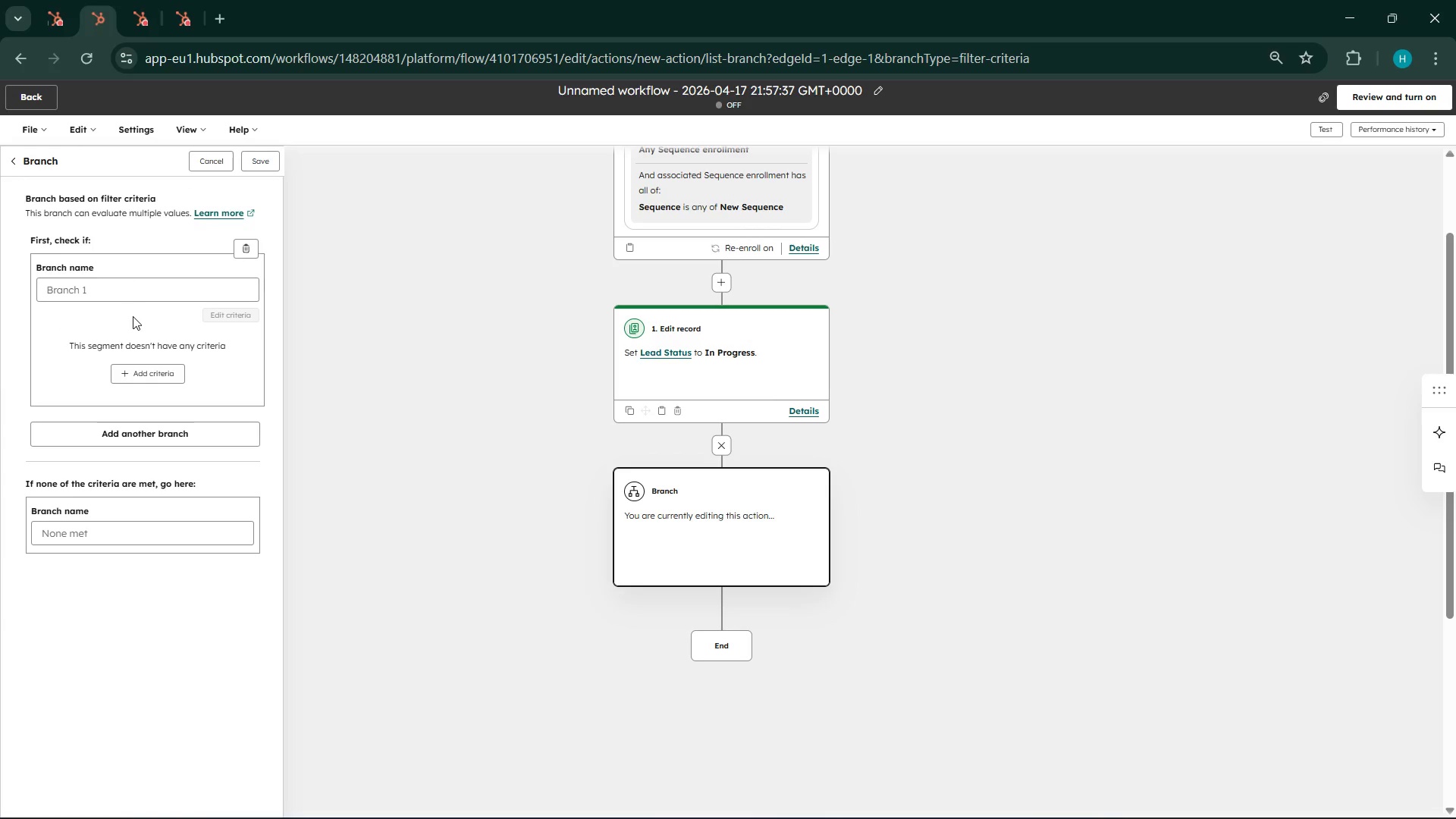 
wait(6.31)
 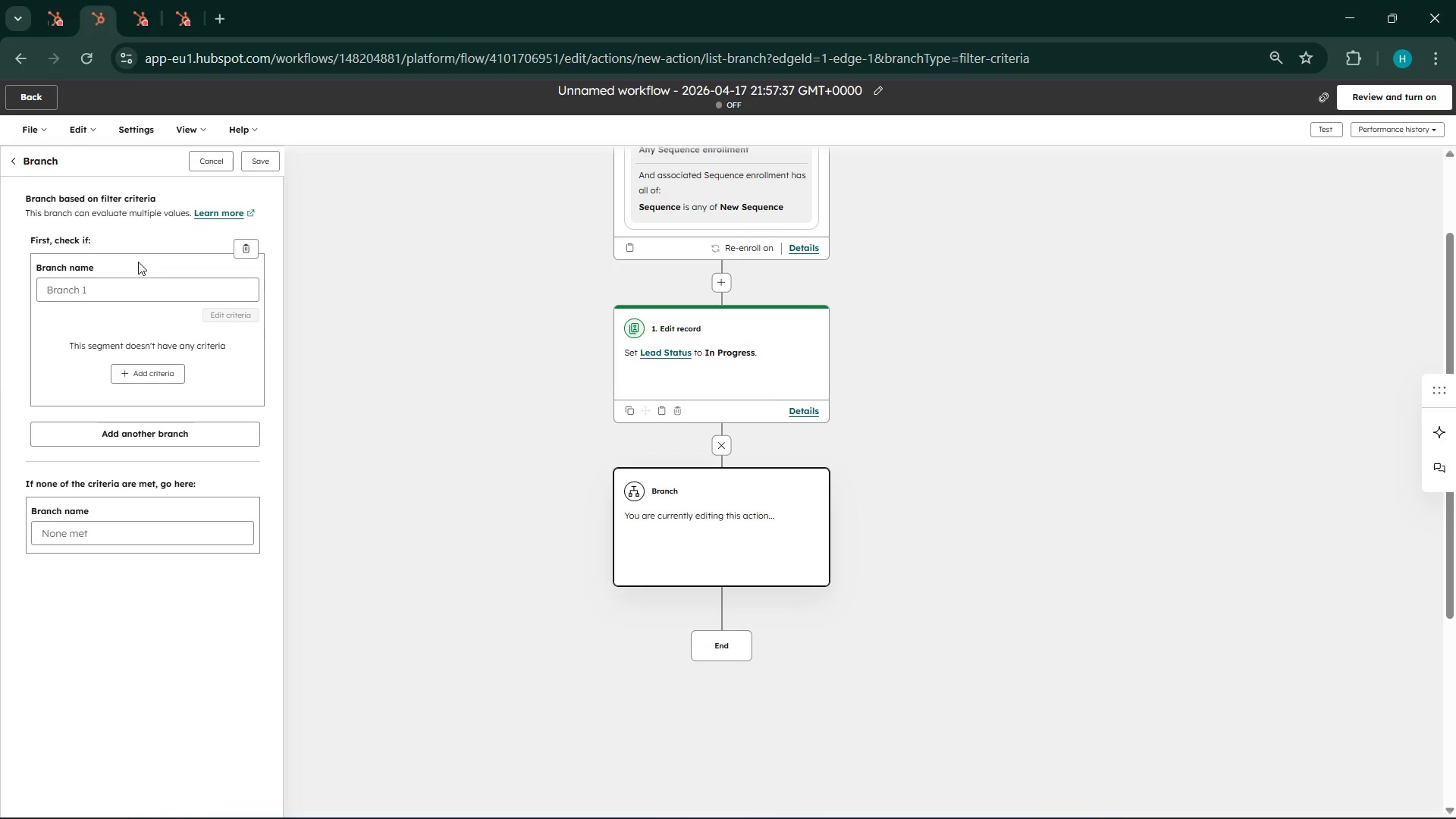 
left_click([147, 370])
 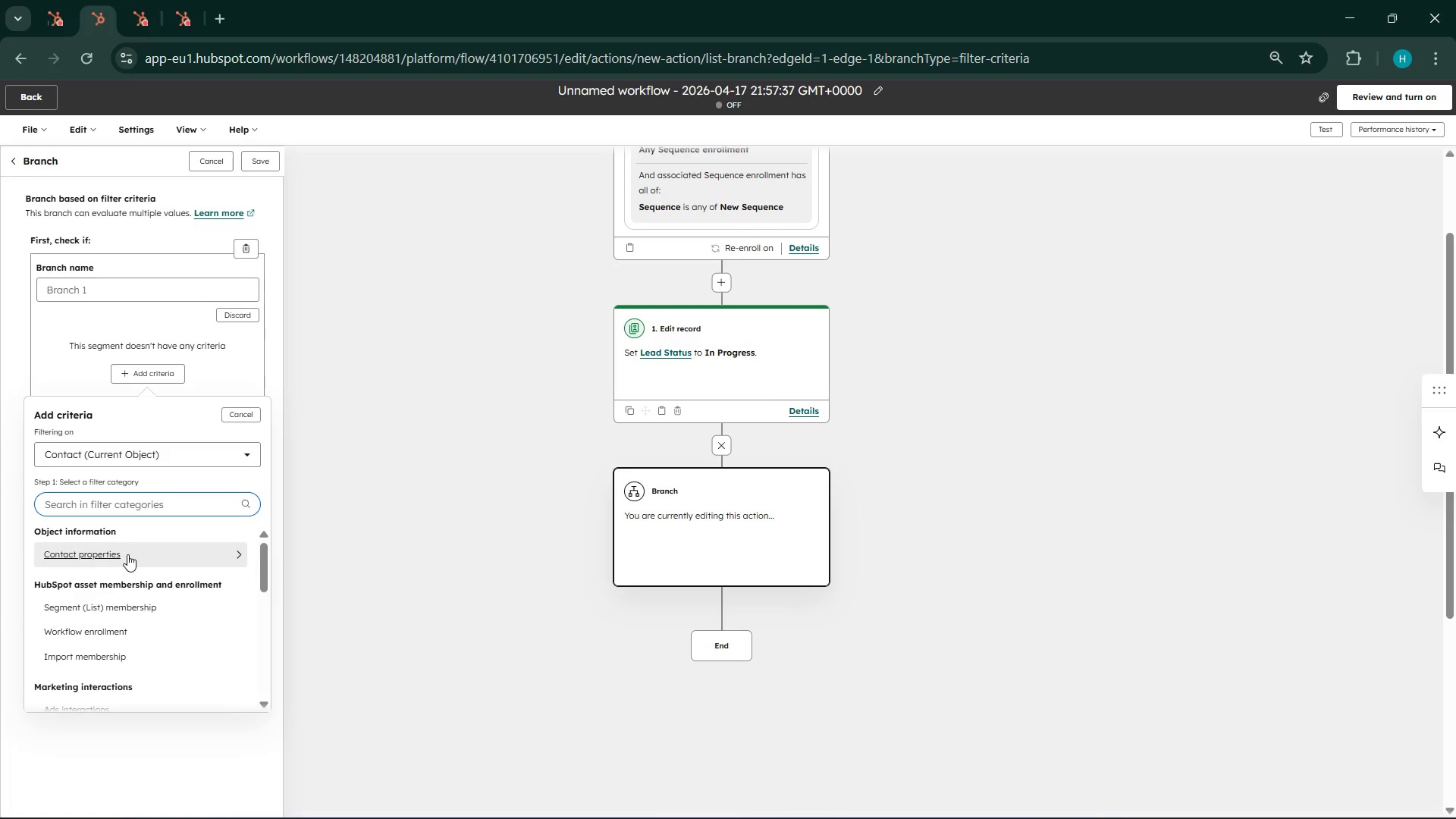 
left_click([121, 551])
 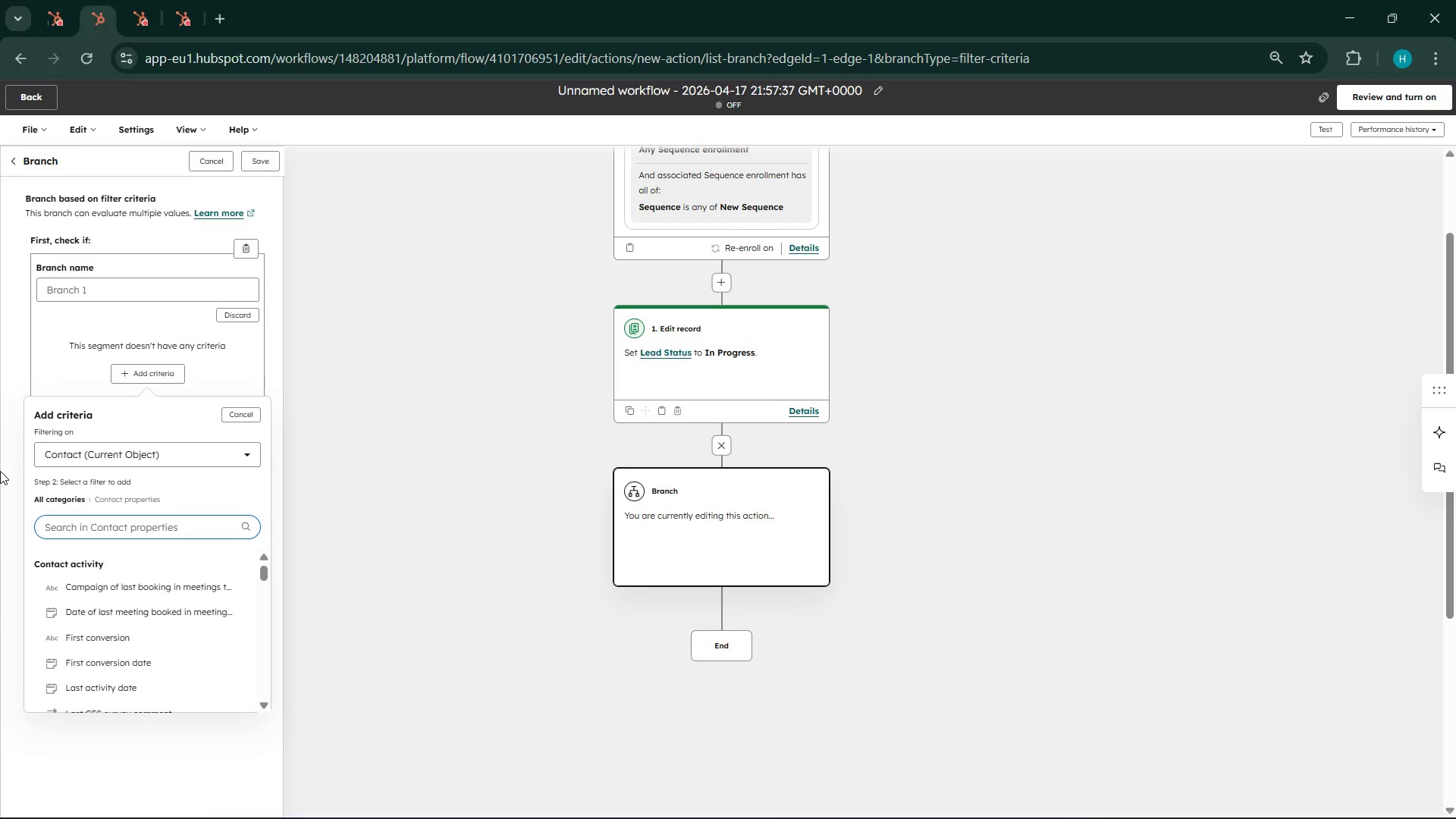 
type(in ma)
 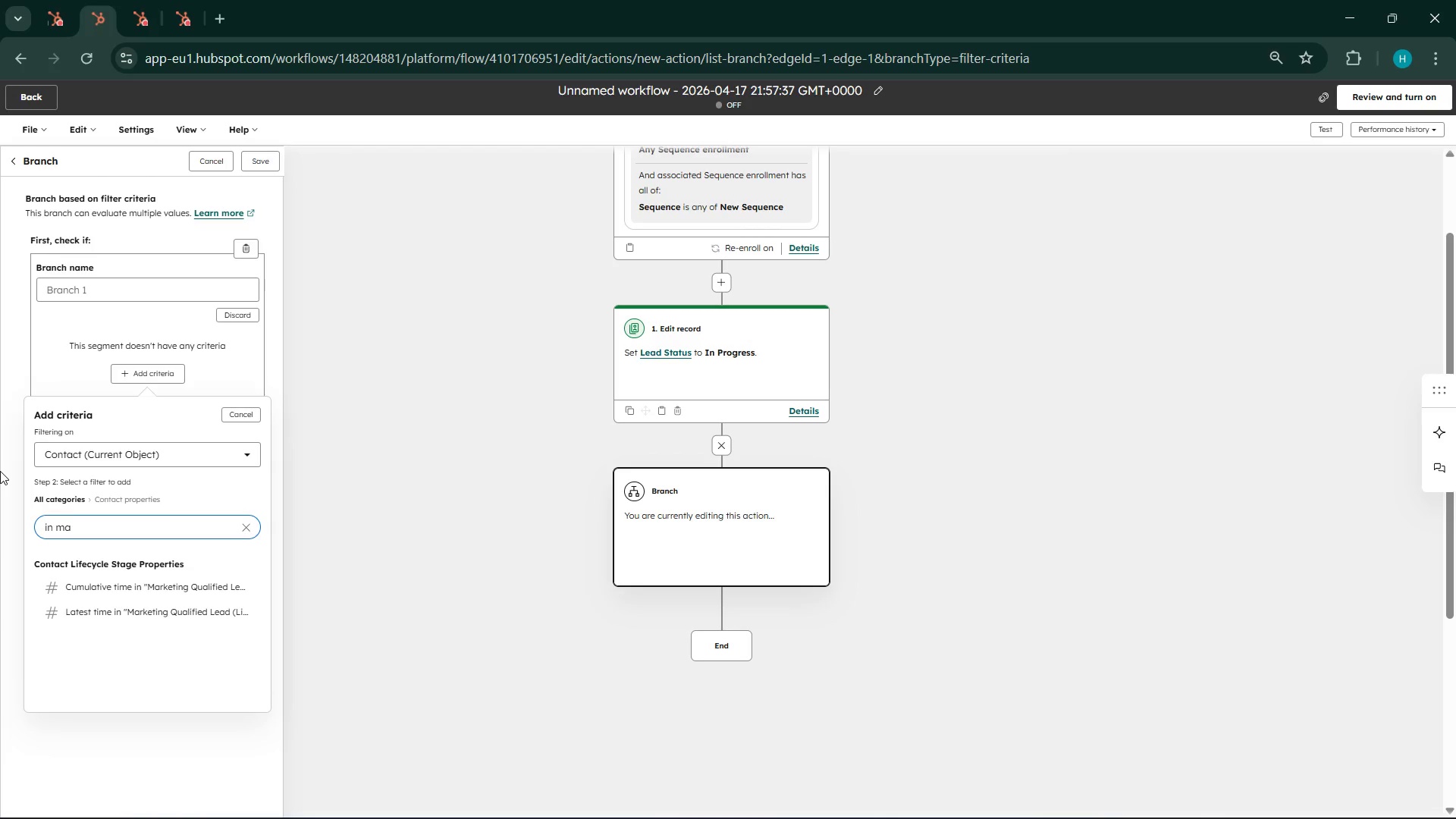 
key(Backspace)
 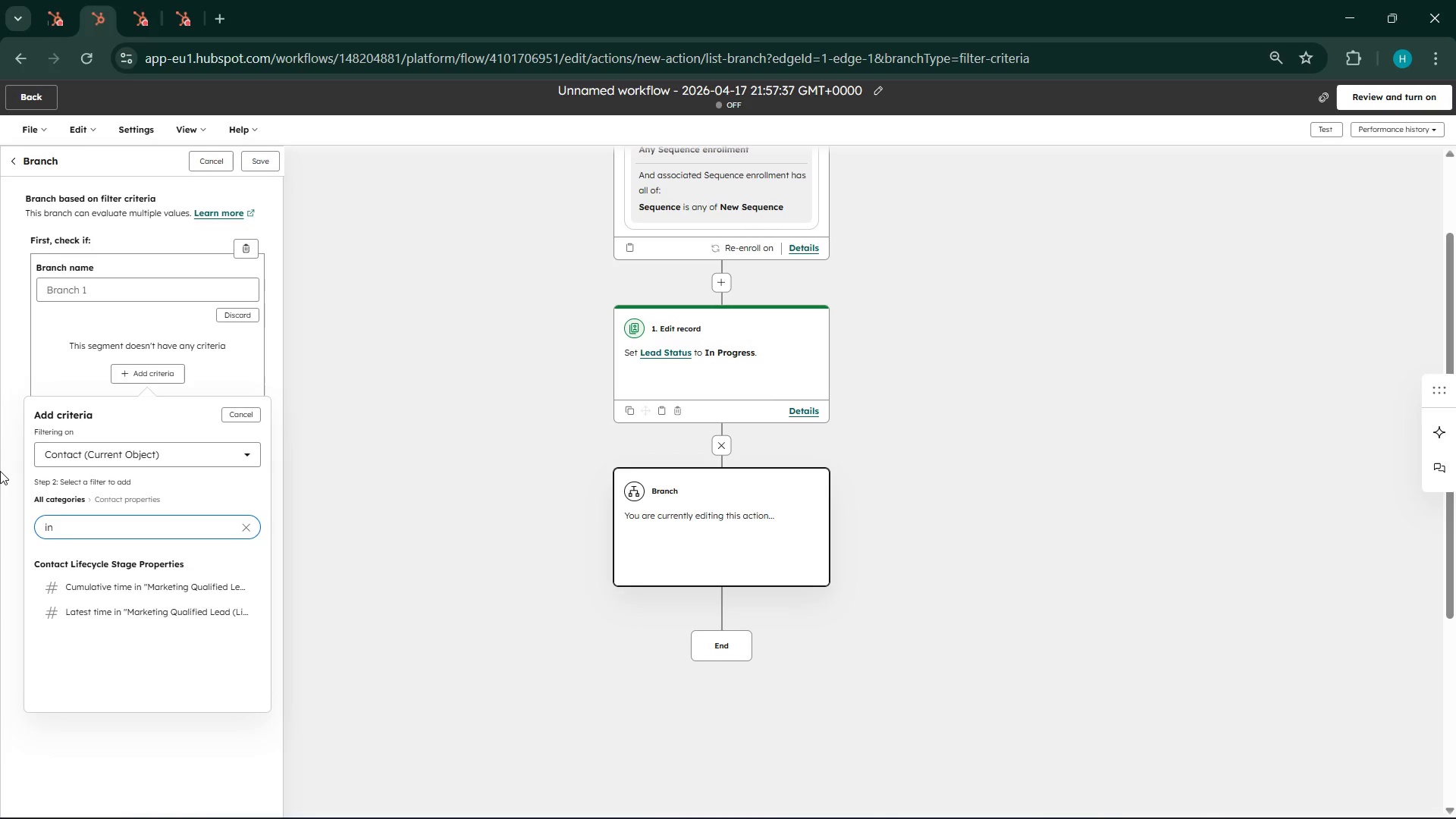 
key(Backspace)
 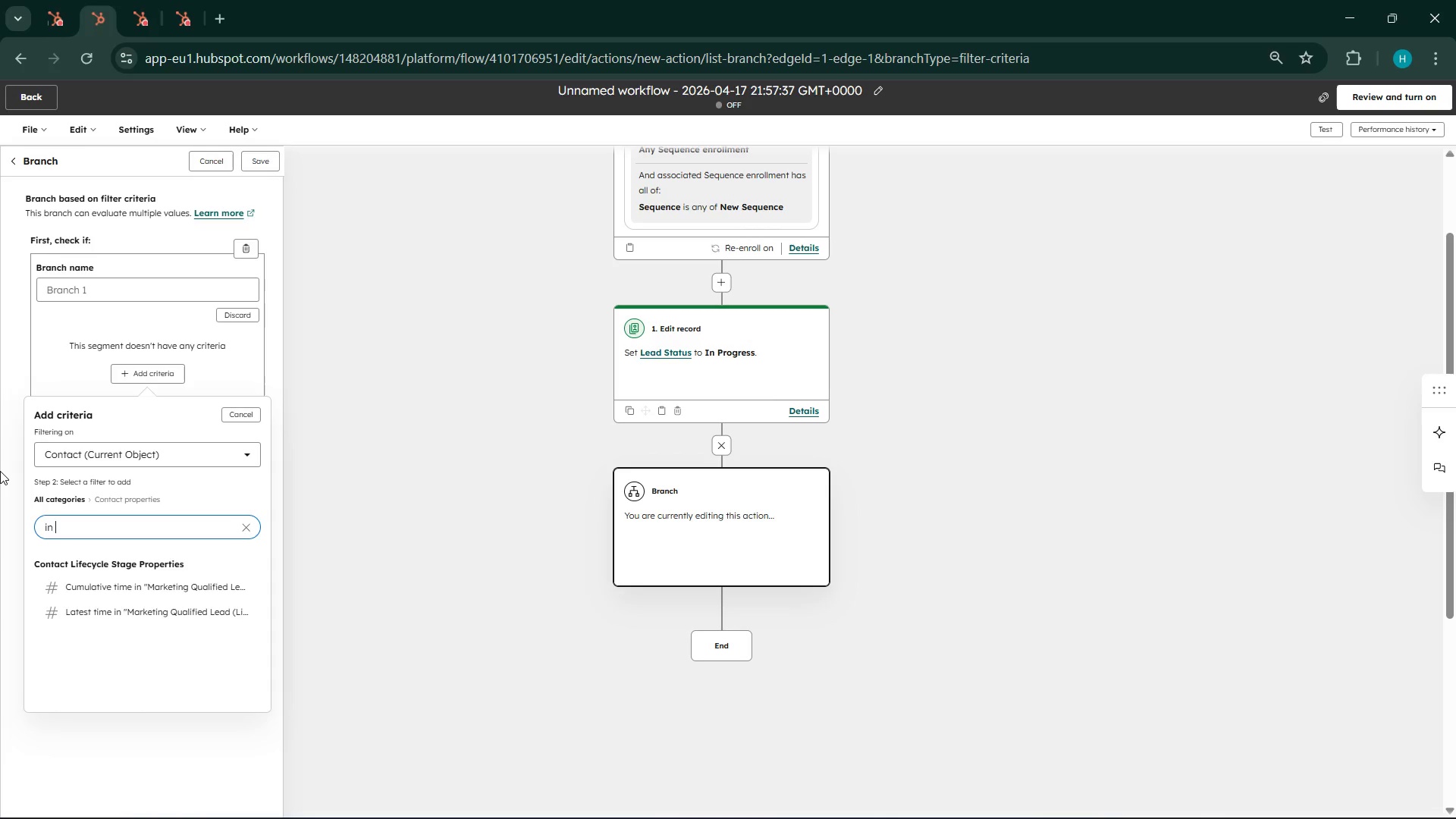 
key(Backspace)
 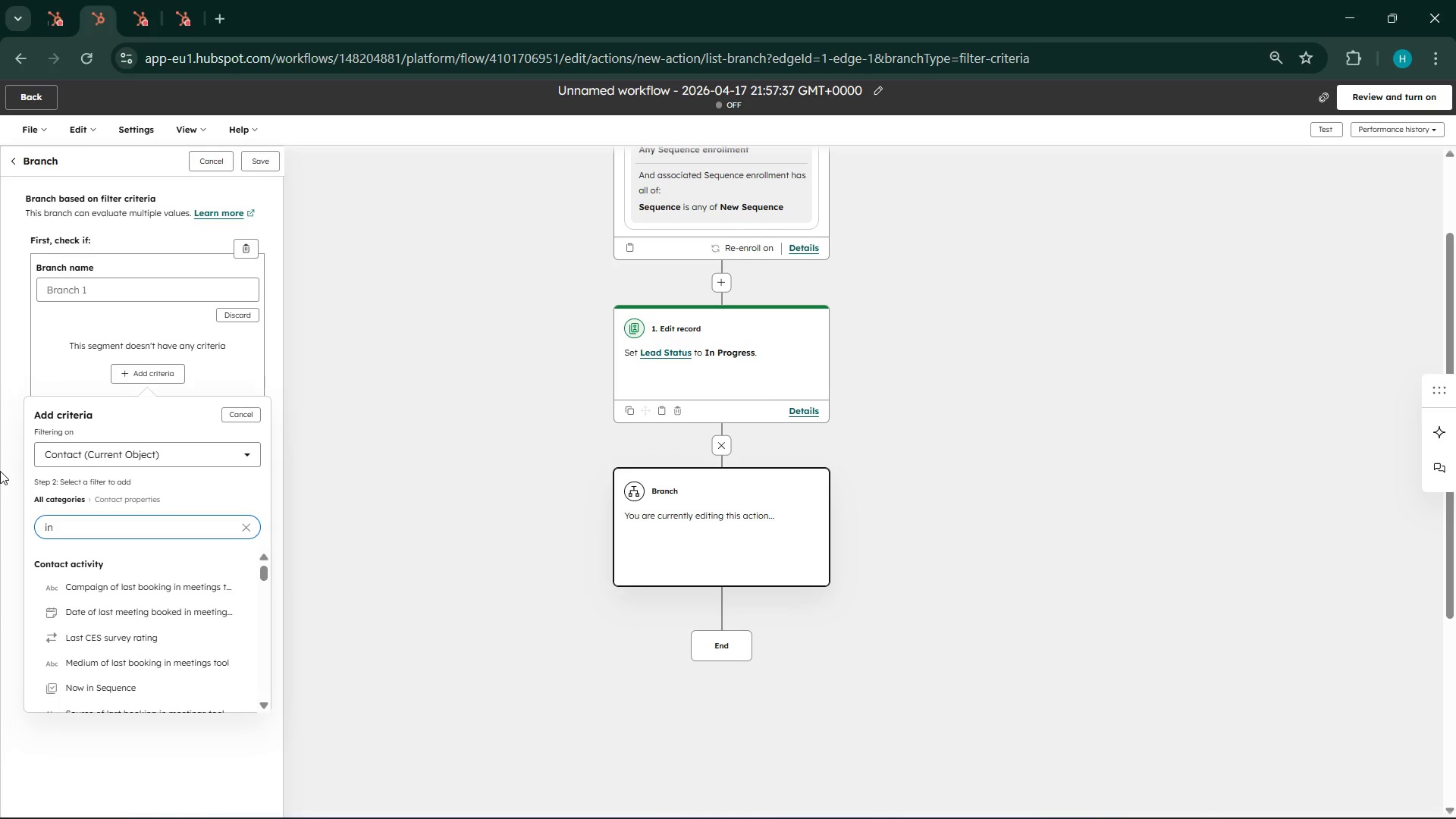 
key(Shift+M)
 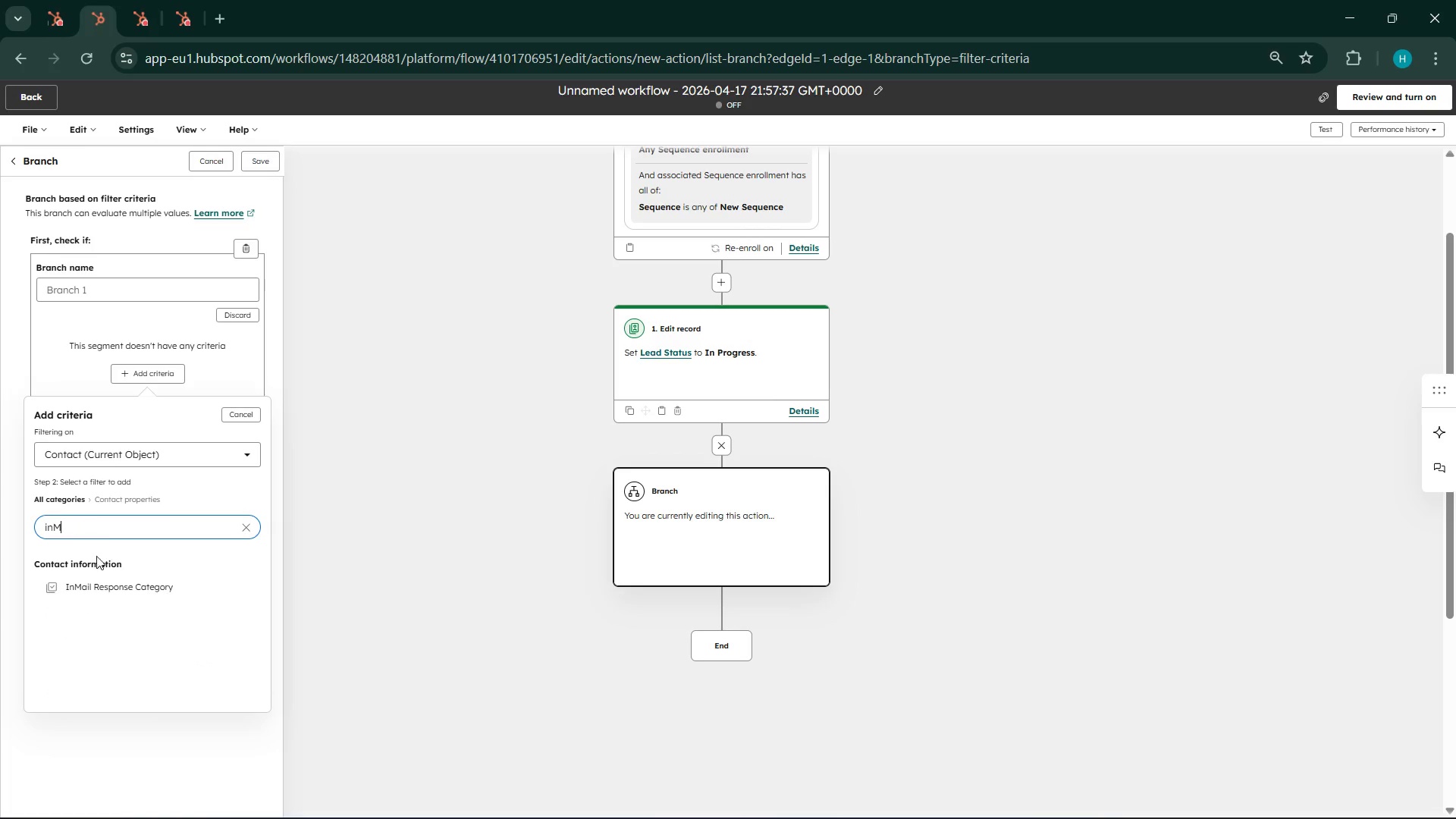 
left_click([108, 584])
 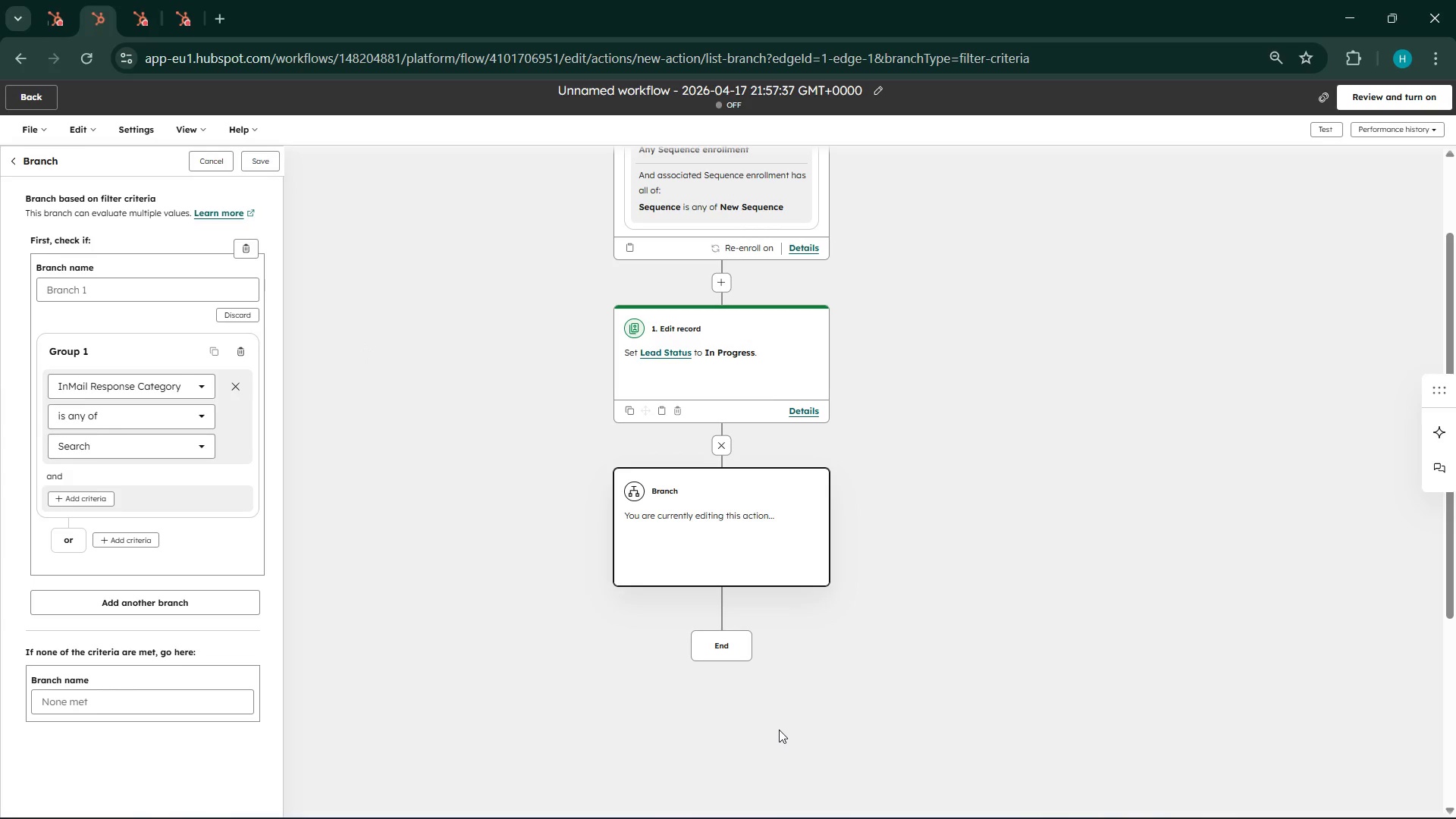 
wait(40.3)
 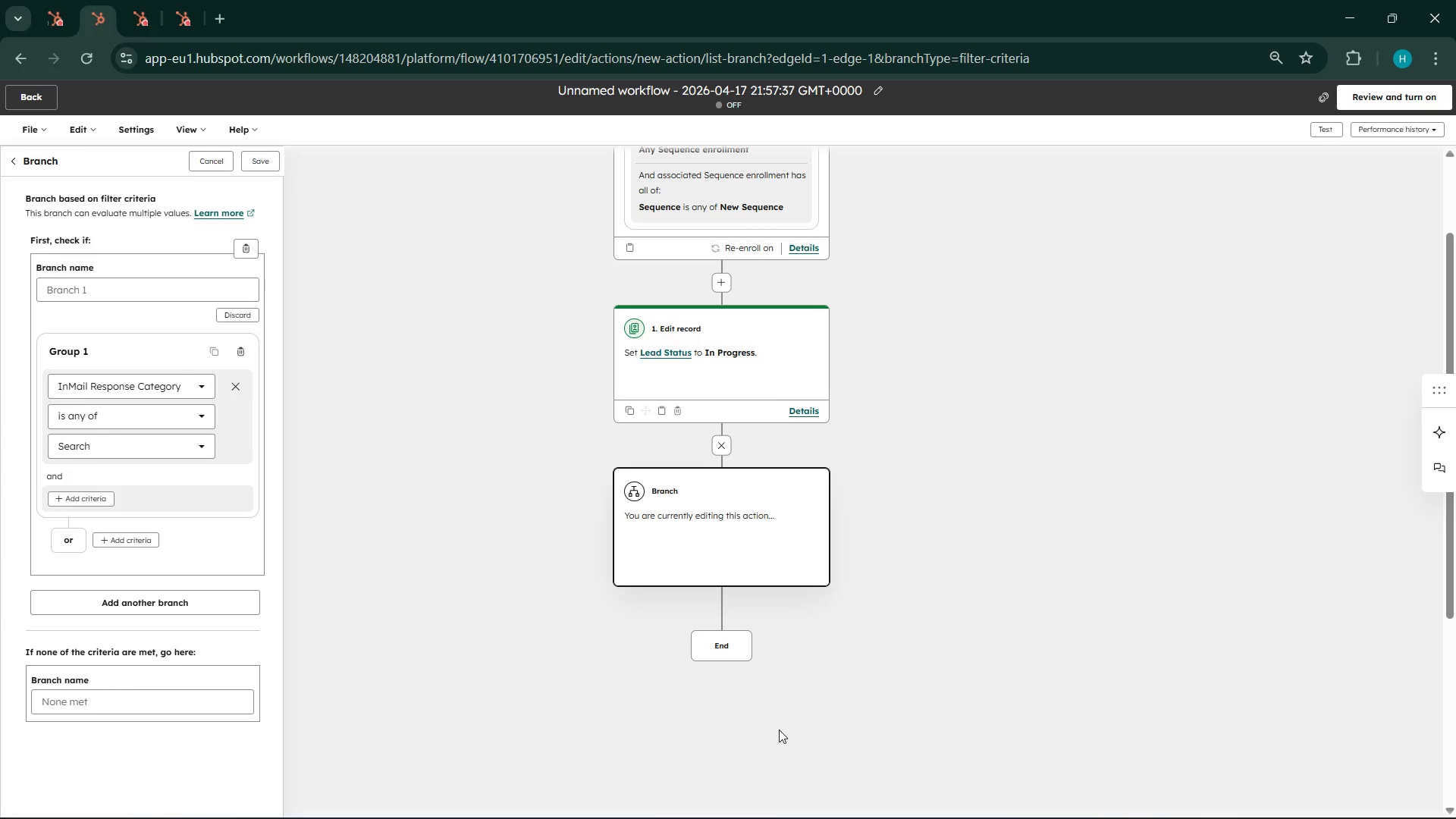 
left_click([186, 445])
 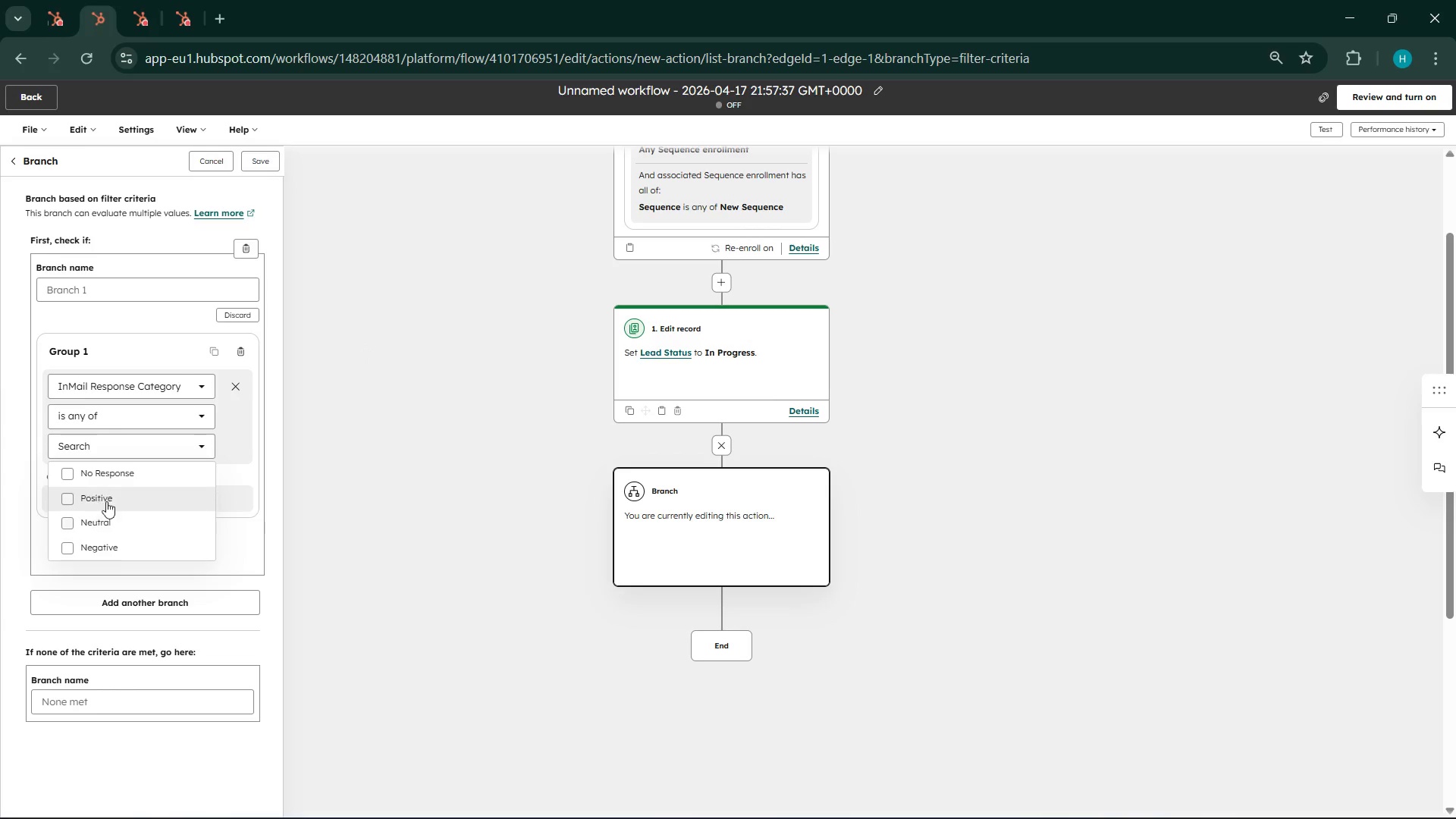 
left_click([102, 492])
 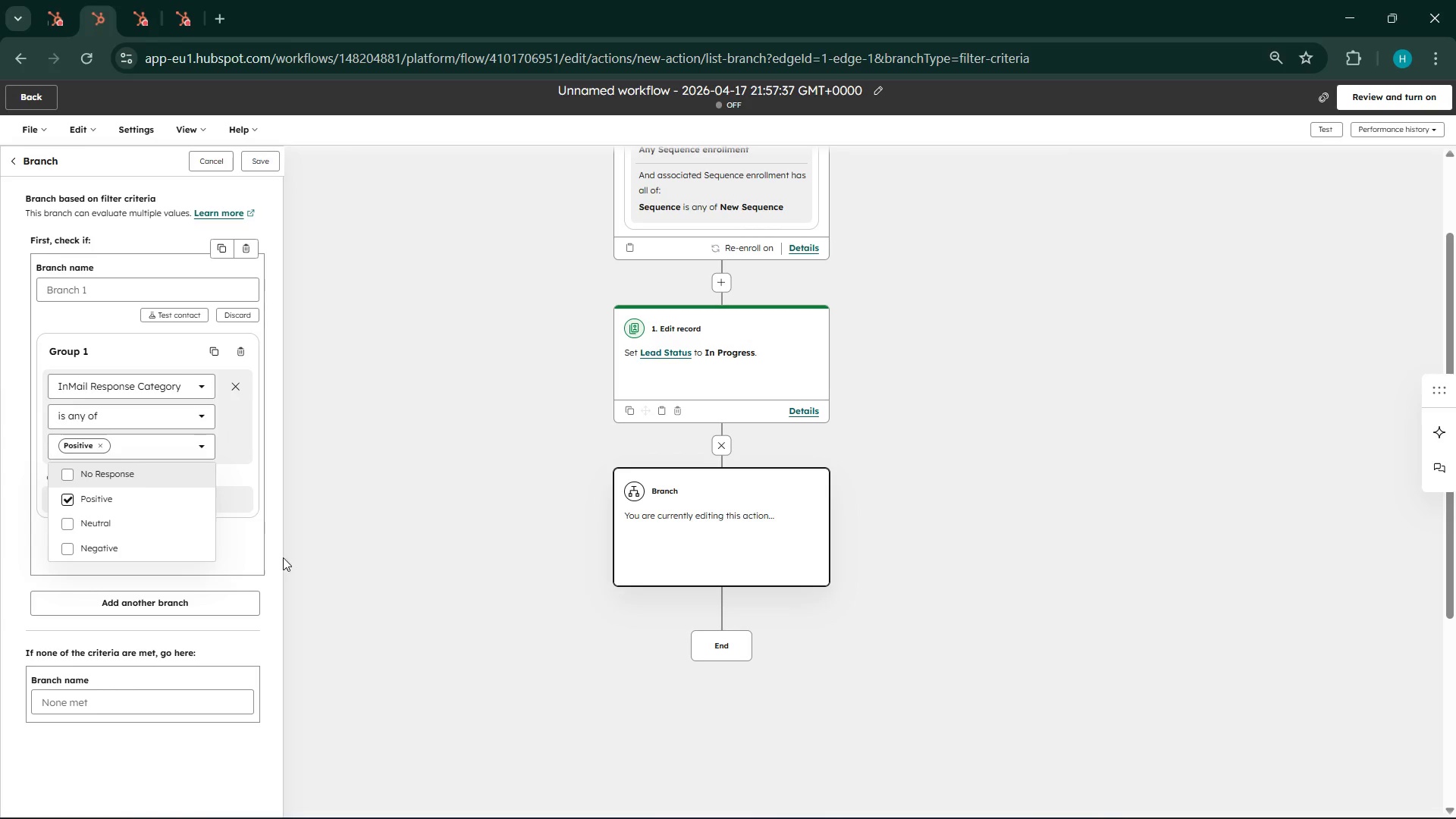 
left_click([233, 546])
 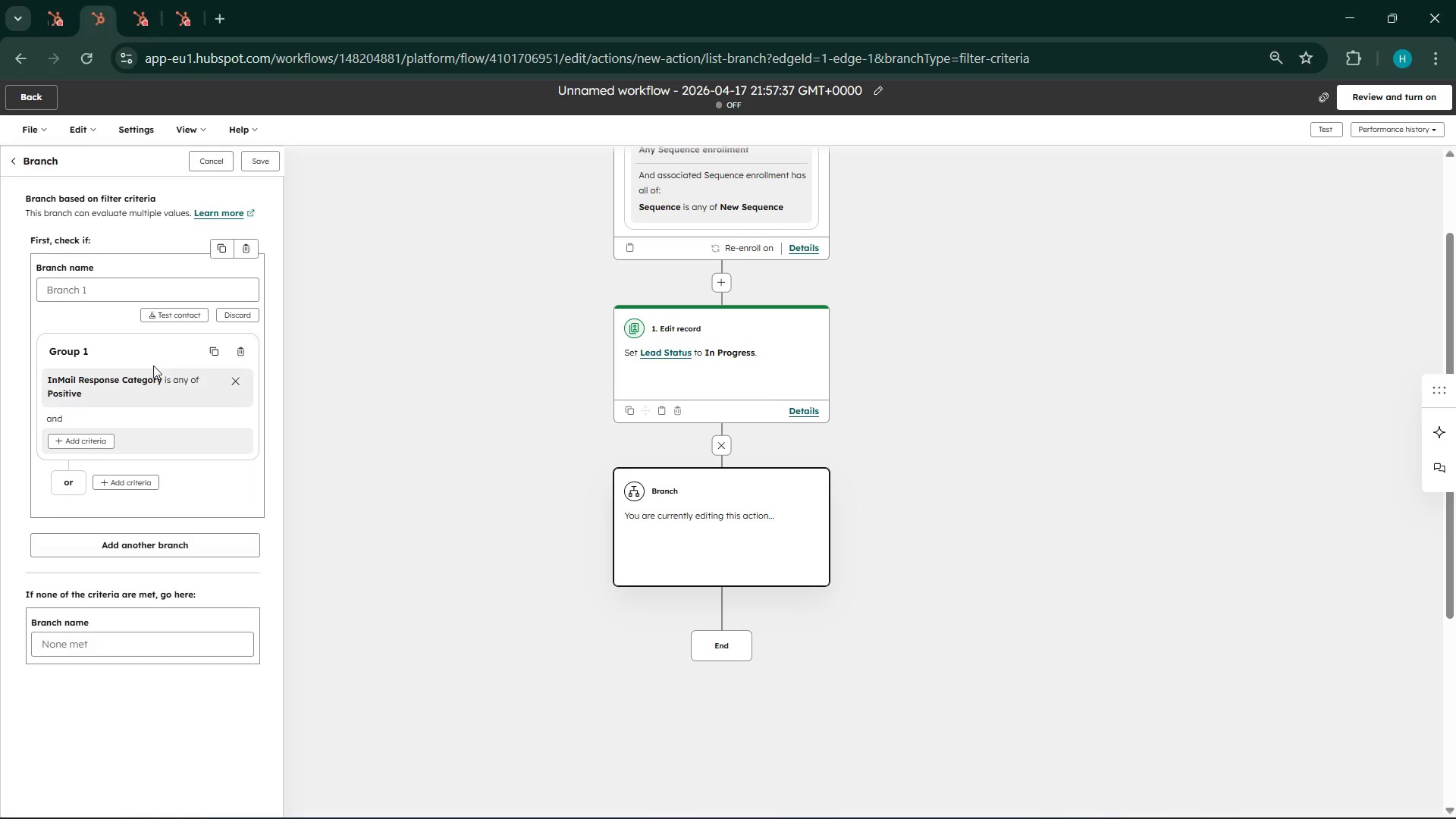 
left_click([128, 293])
 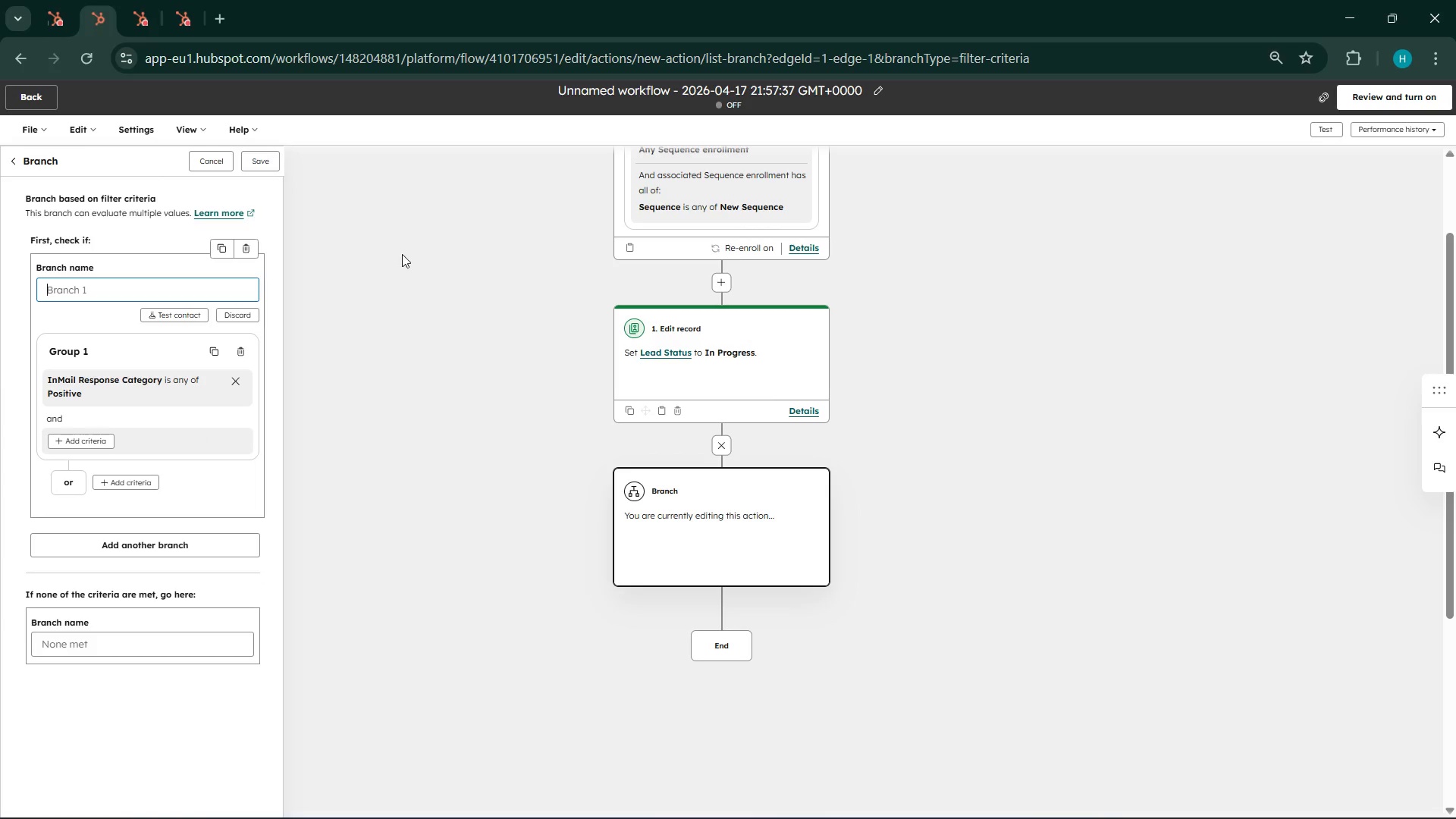 
wait(5.95)
 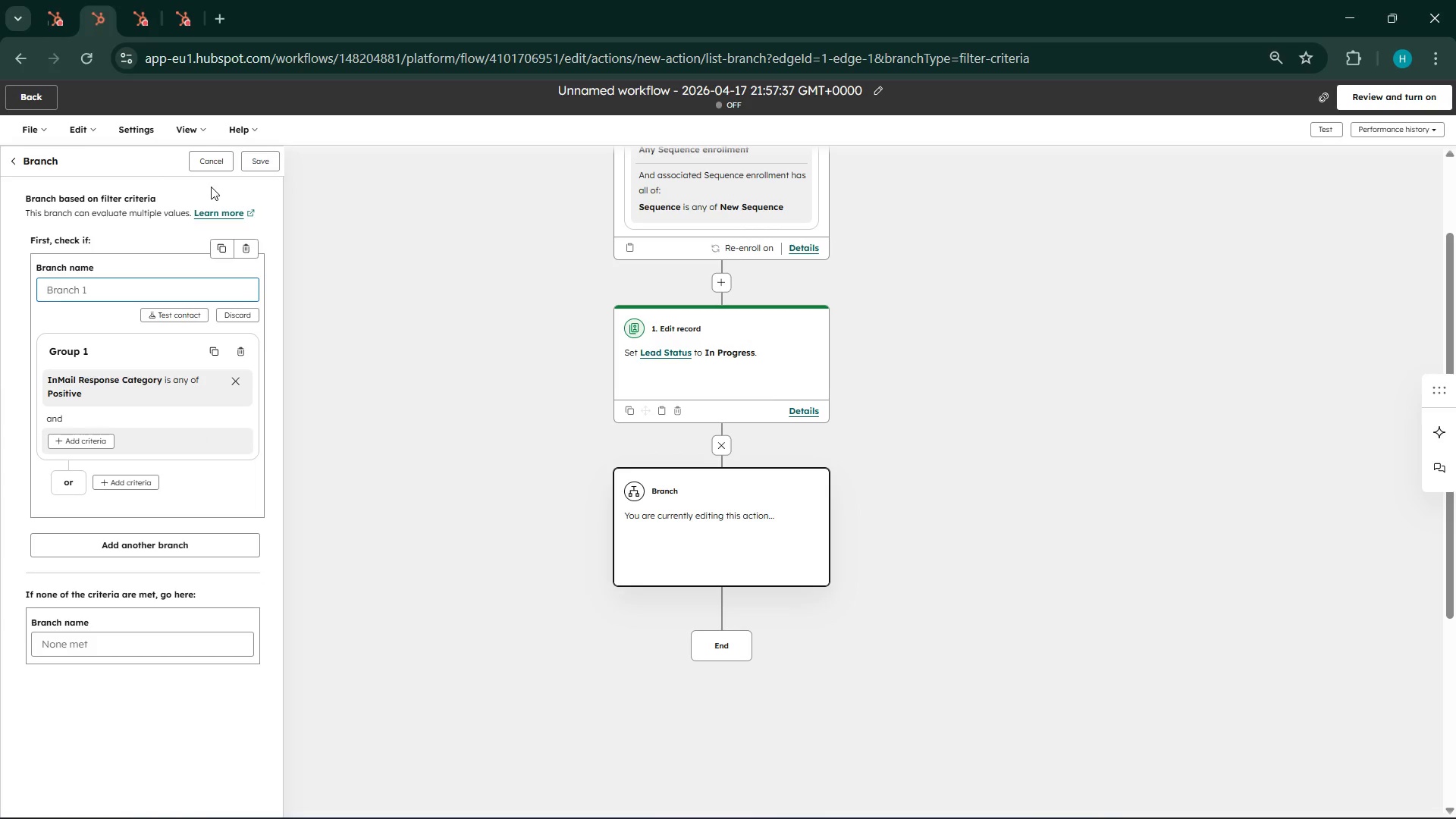 
left_click([273, 170])
 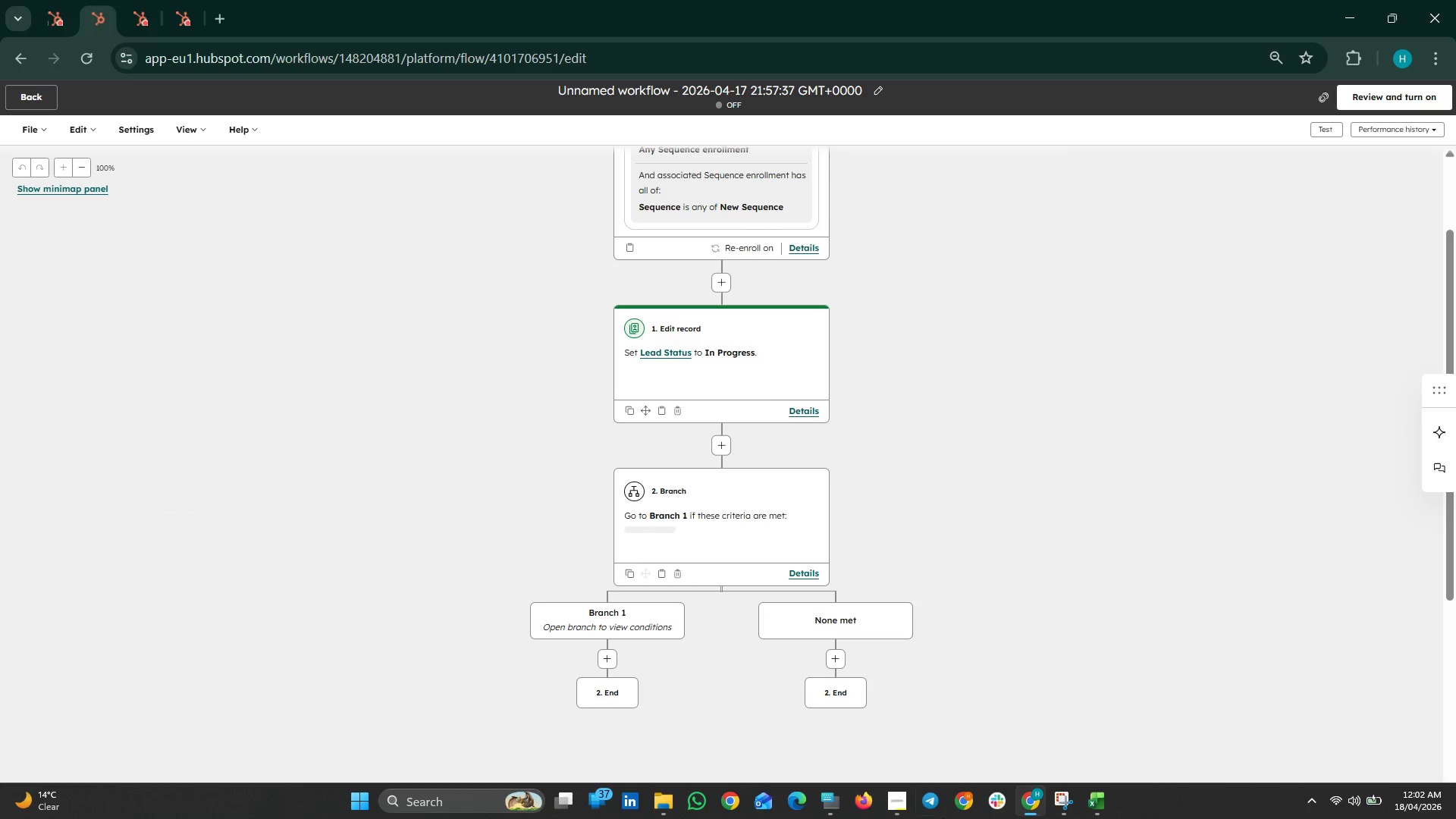 
scroll: coordinate [609, 642], scroll_direction: down, amount: 4.0
 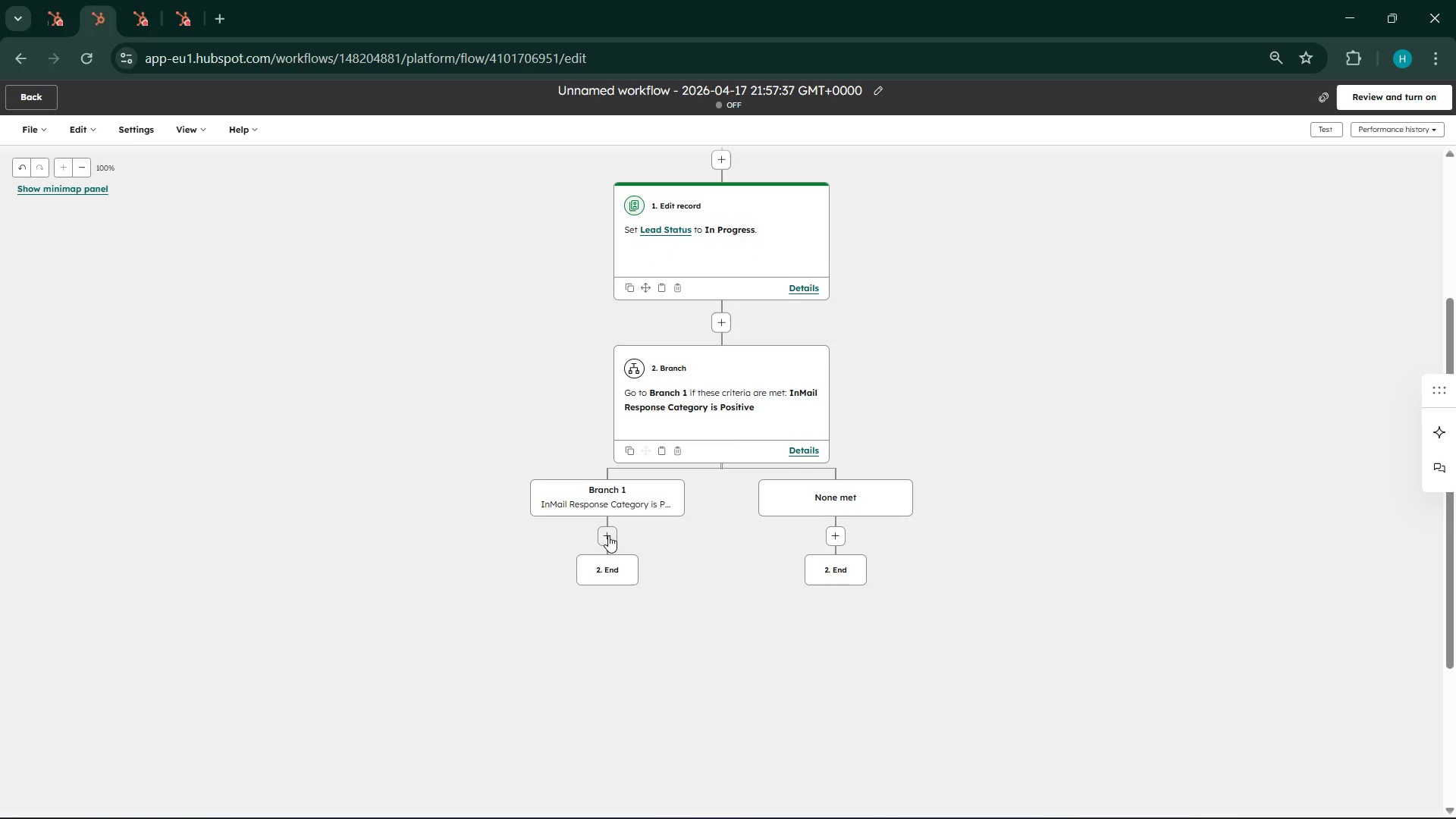 
left_click([605, 540])
 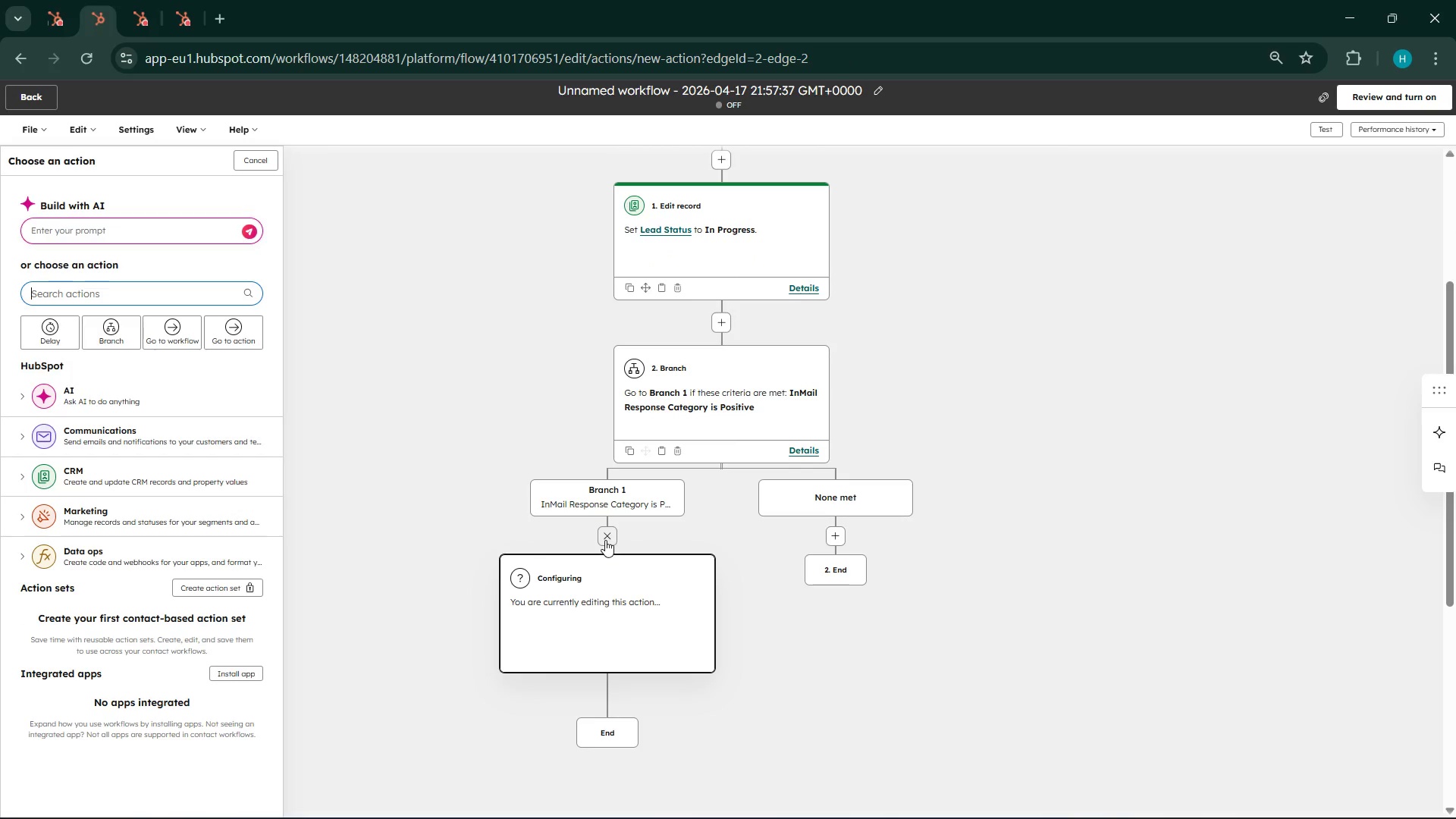 
left_click([601, 551])
 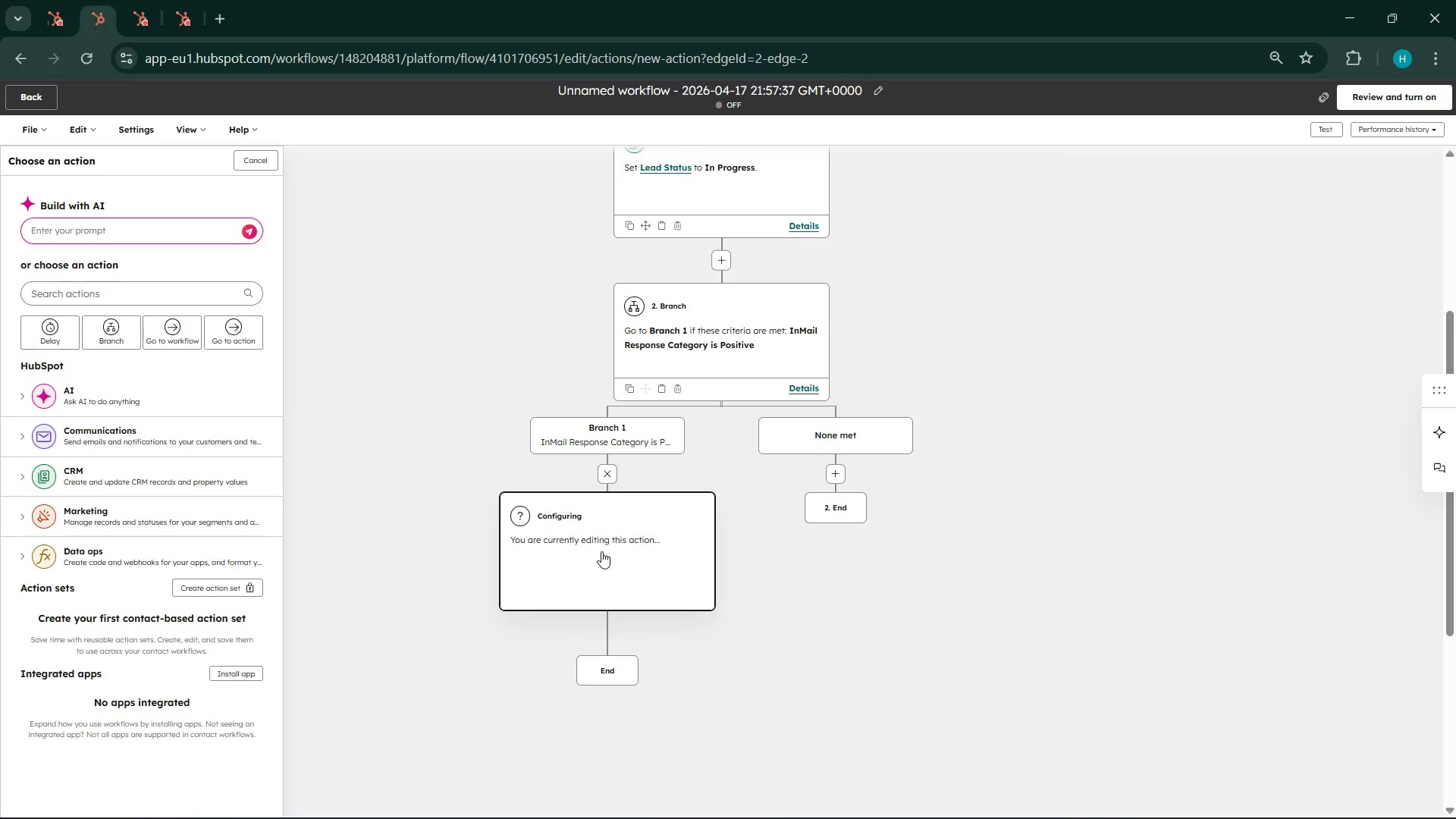 
scroll: coordinate [602, 542], scroll_direction: down, amount: 1.0
 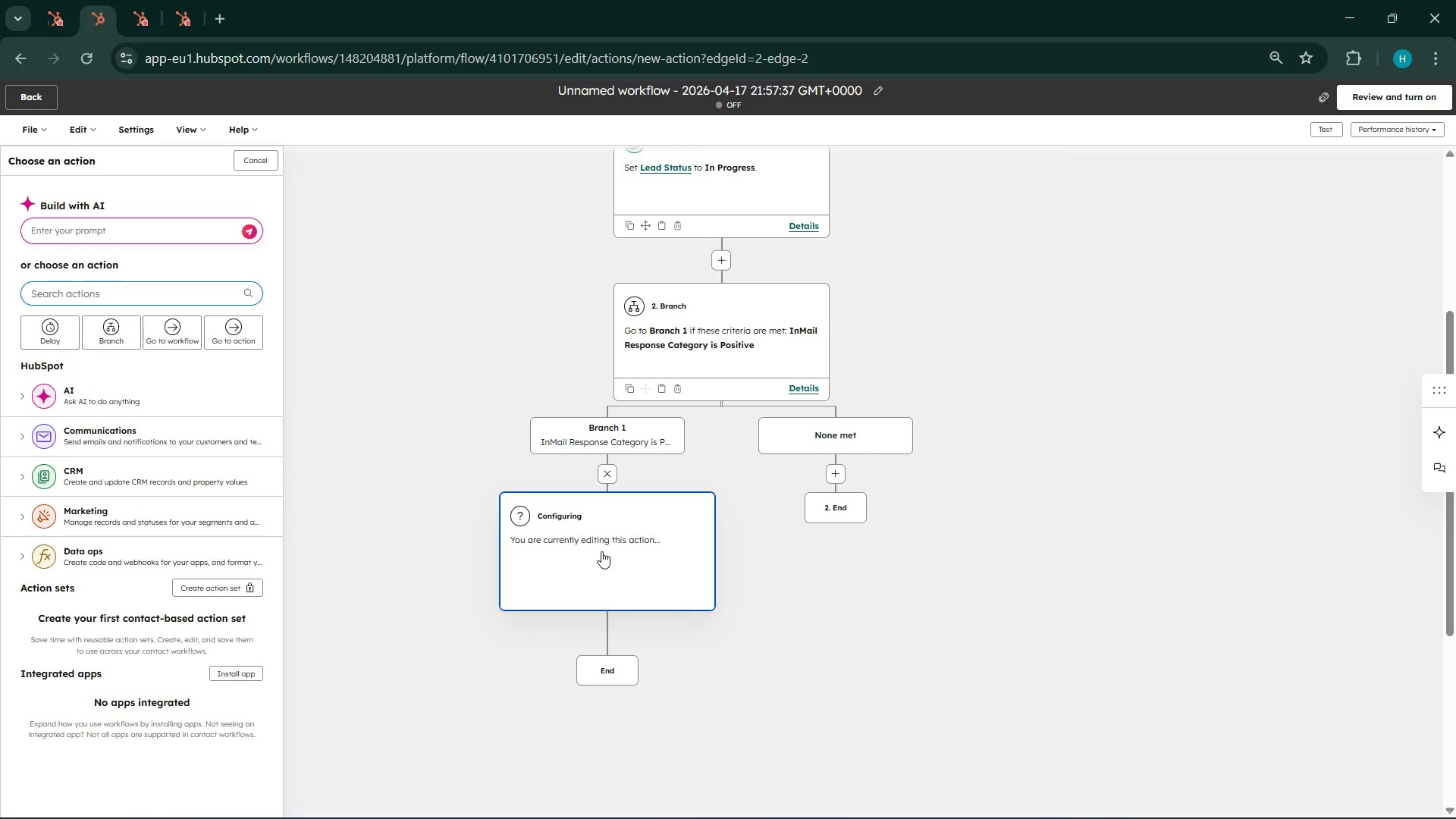 
wait(9.65)
 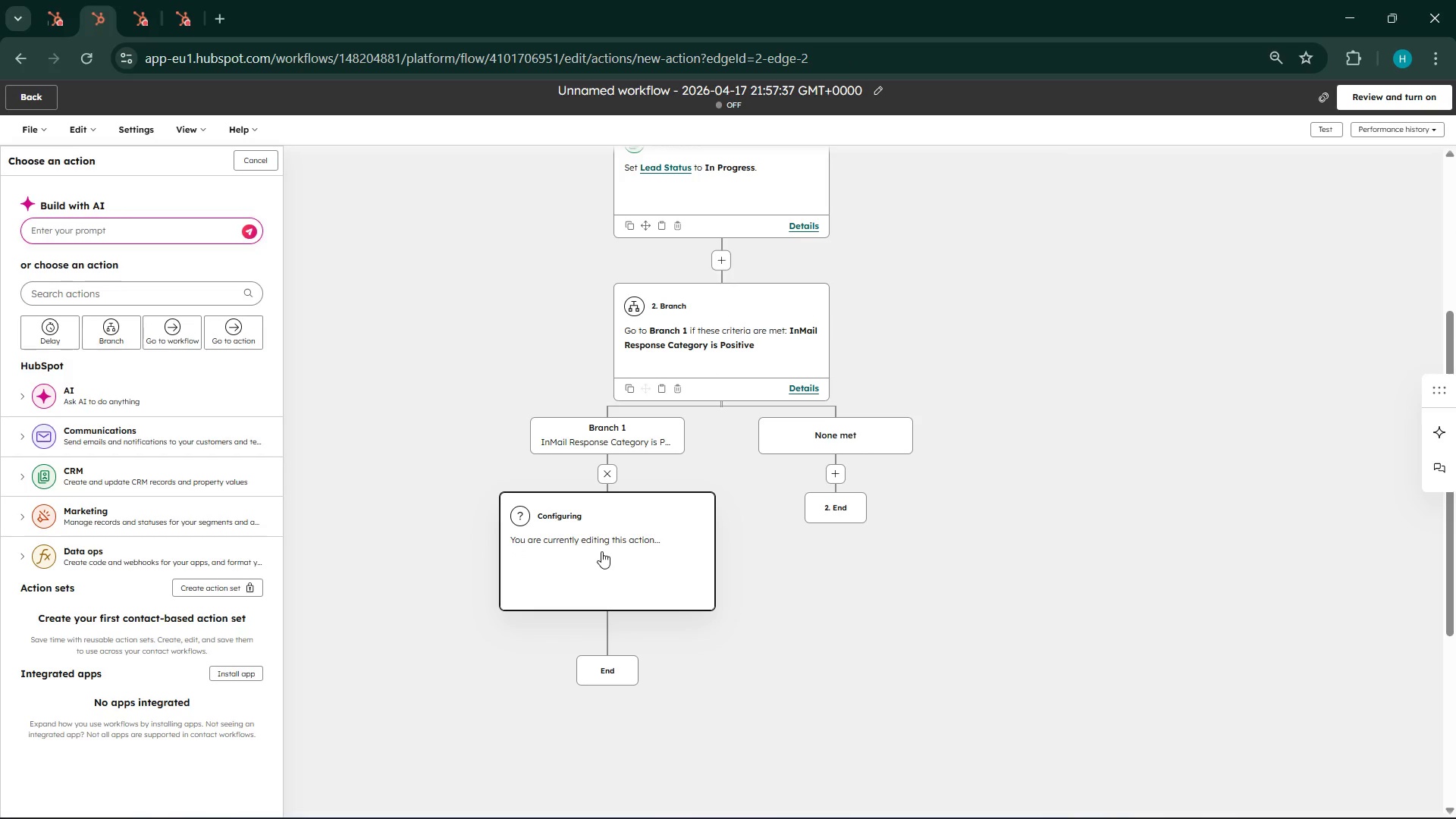 
left_click([894, 801])